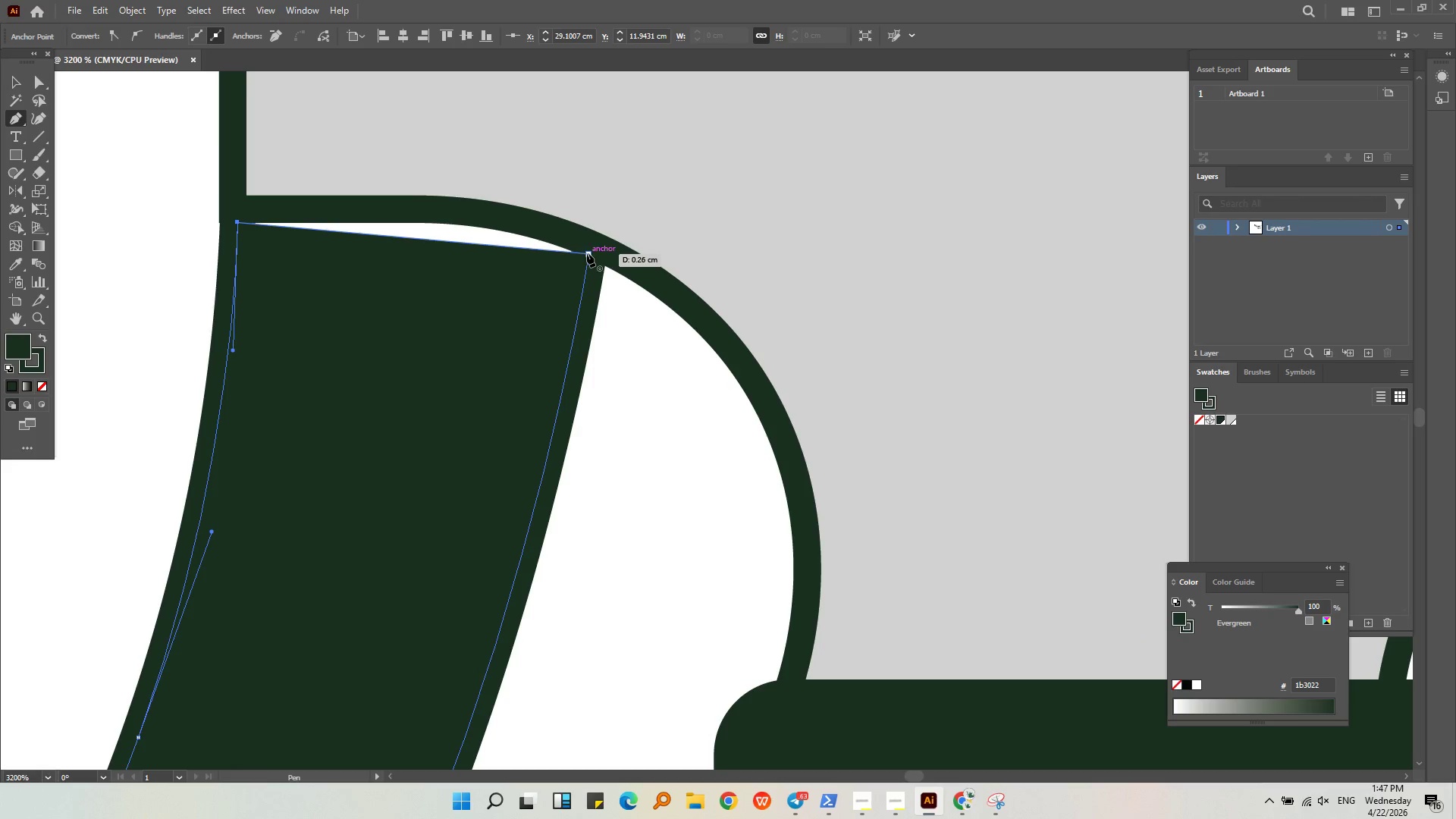 
left_click_drag(start_coordinate=[589, 253], to_coordinate=[670, 328])
 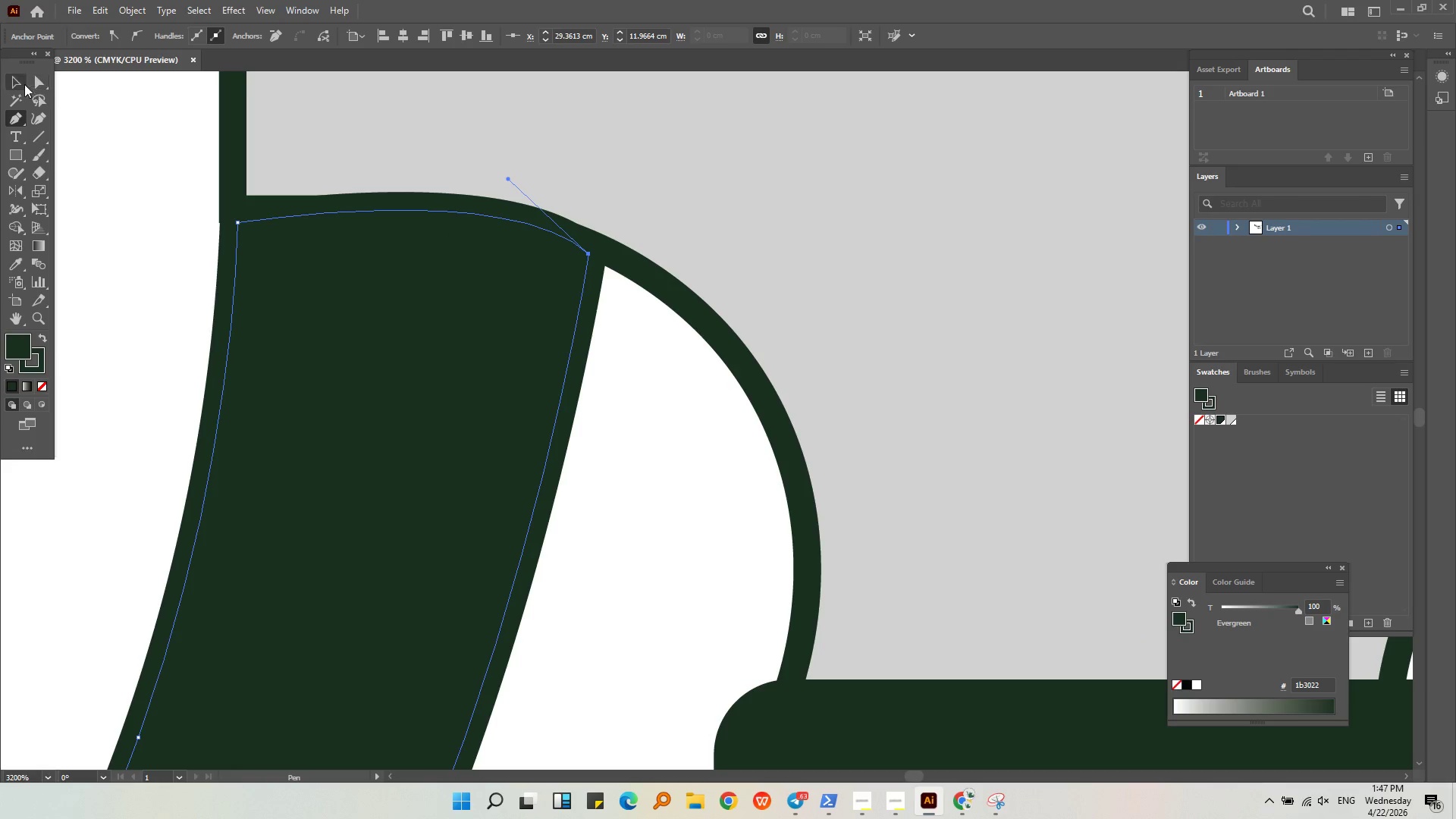 
left_click([9, 81])
 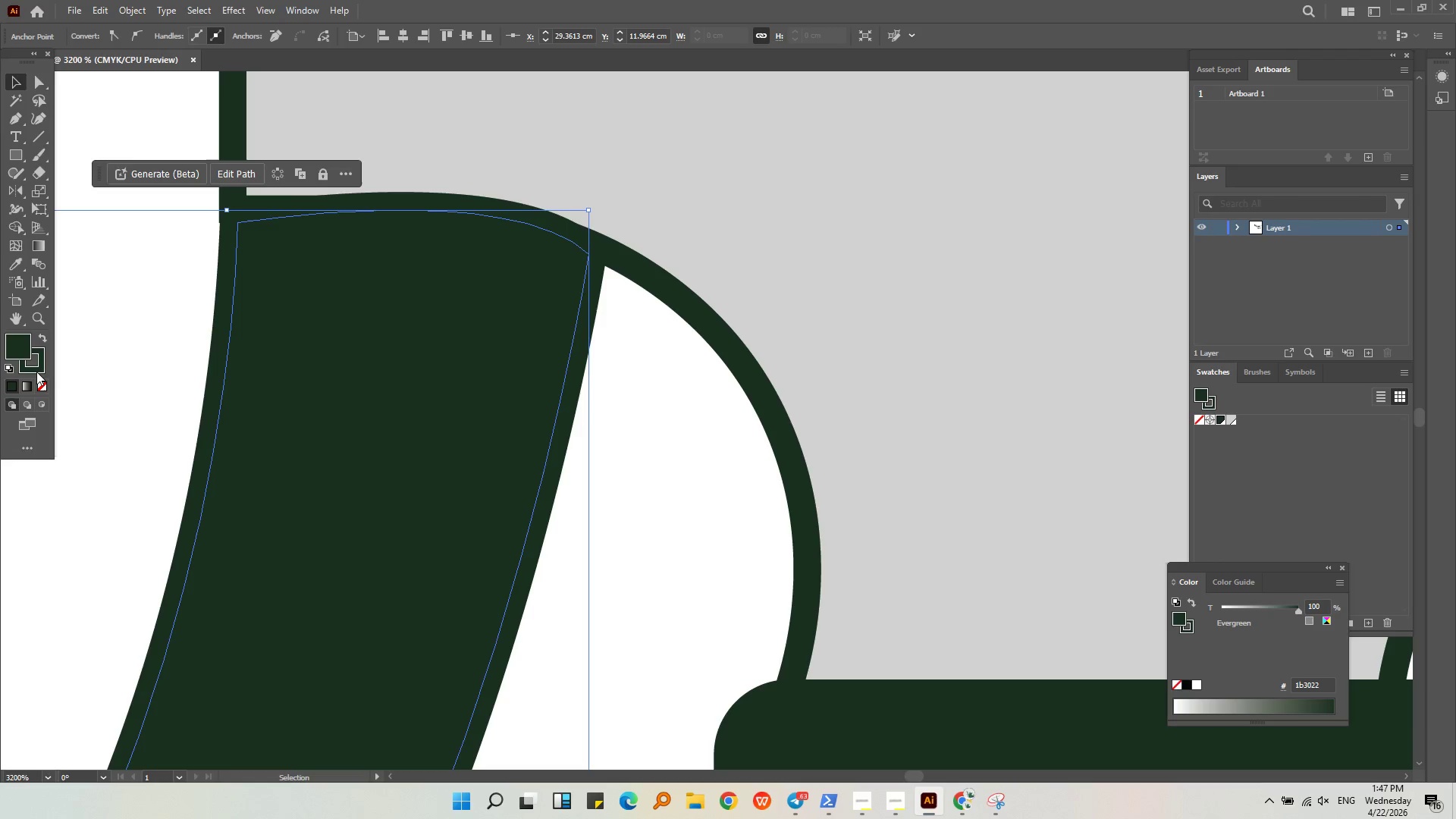 
left_click([38, 372])
 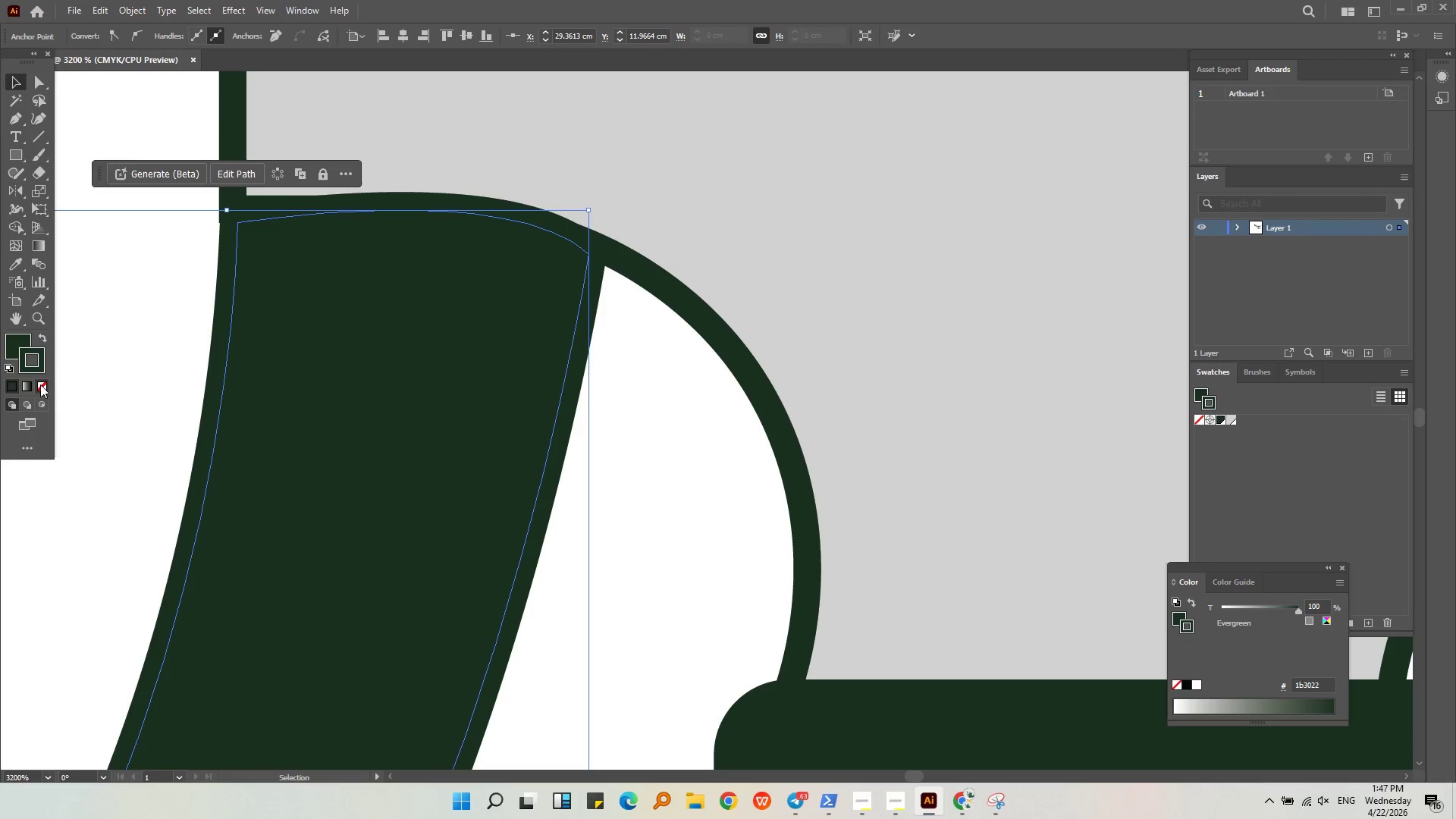 
left_click([42, 387])
 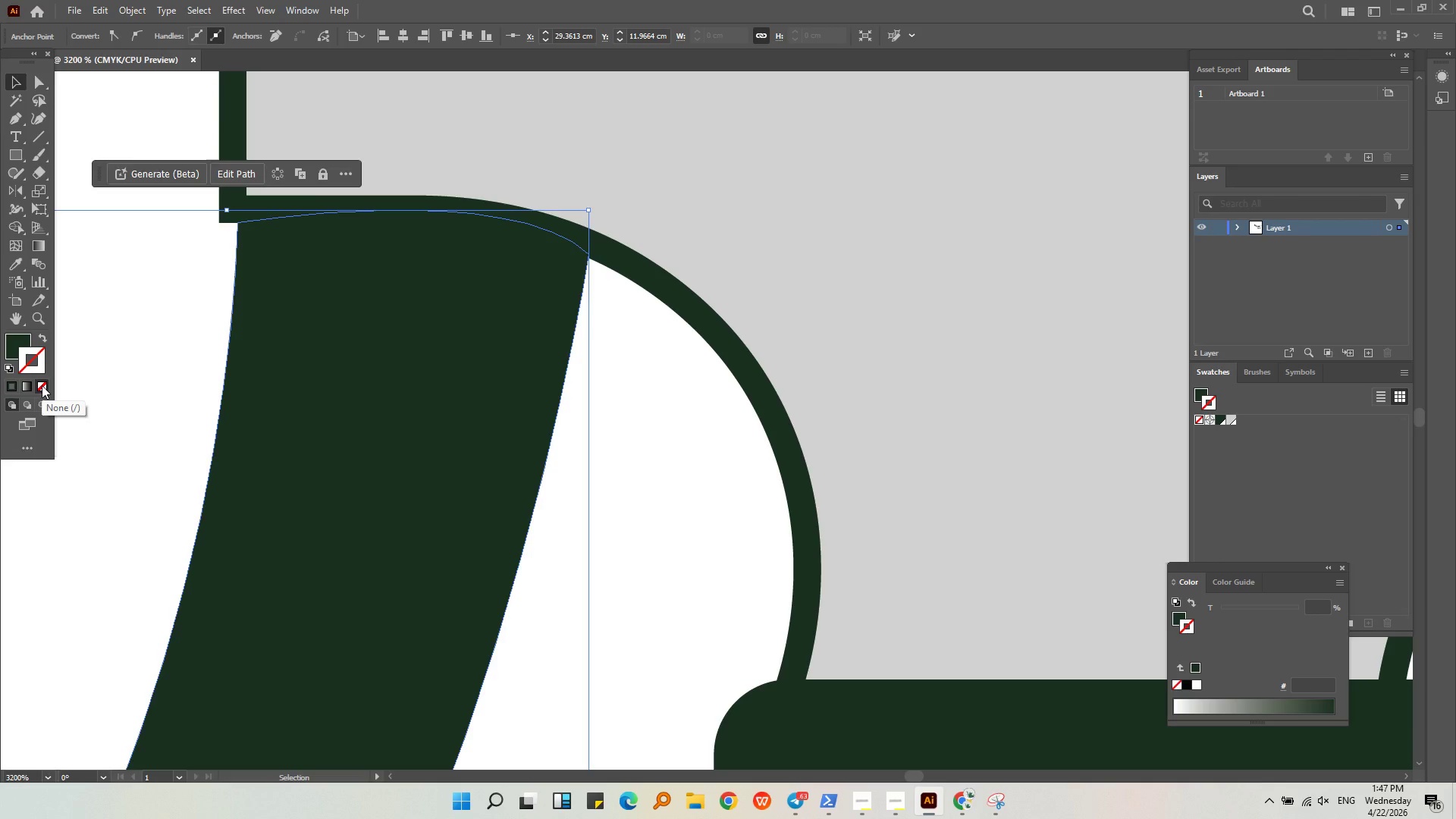 
key(Control+ControlLeft)
 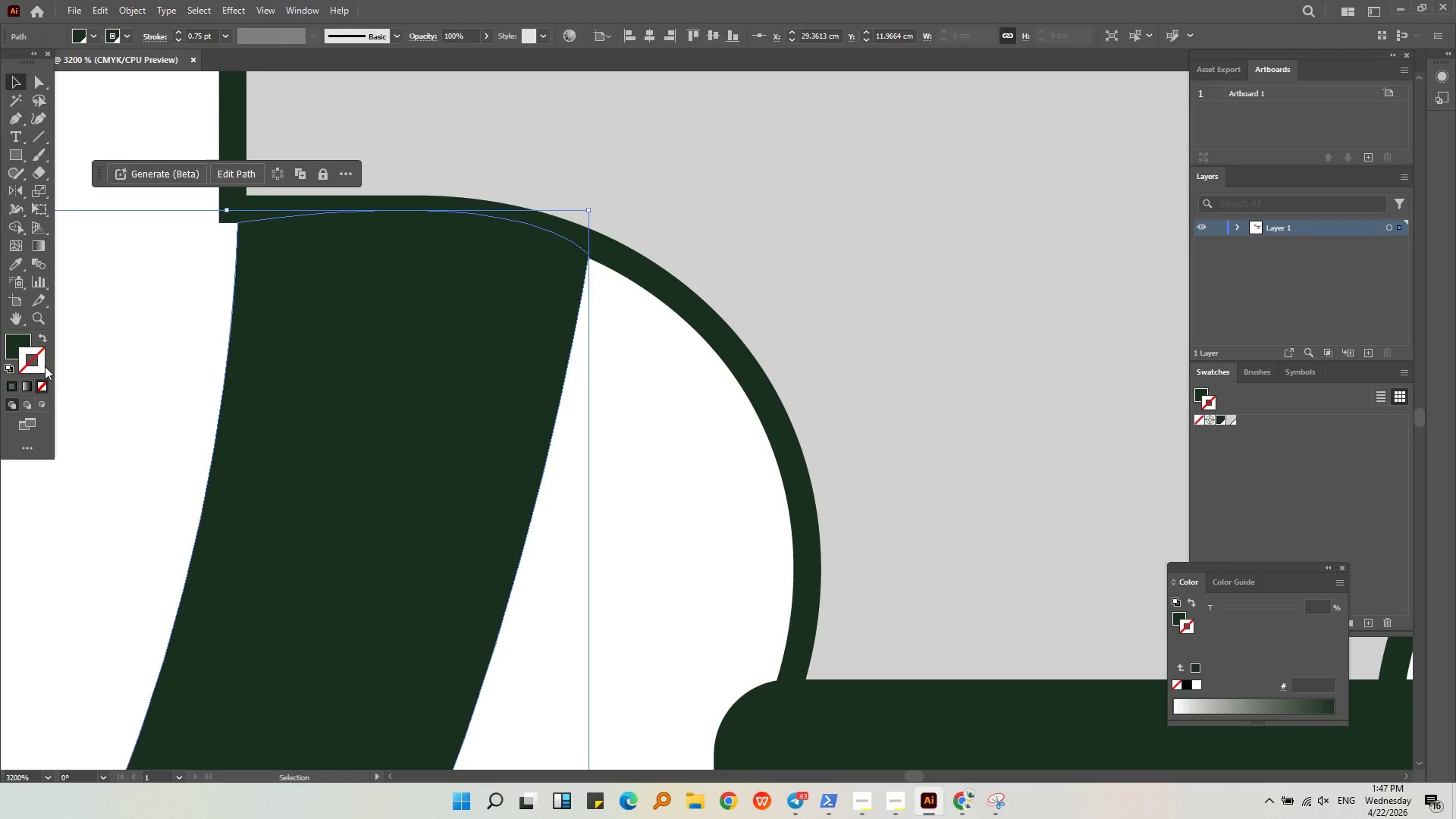 
key(Control+Z)
 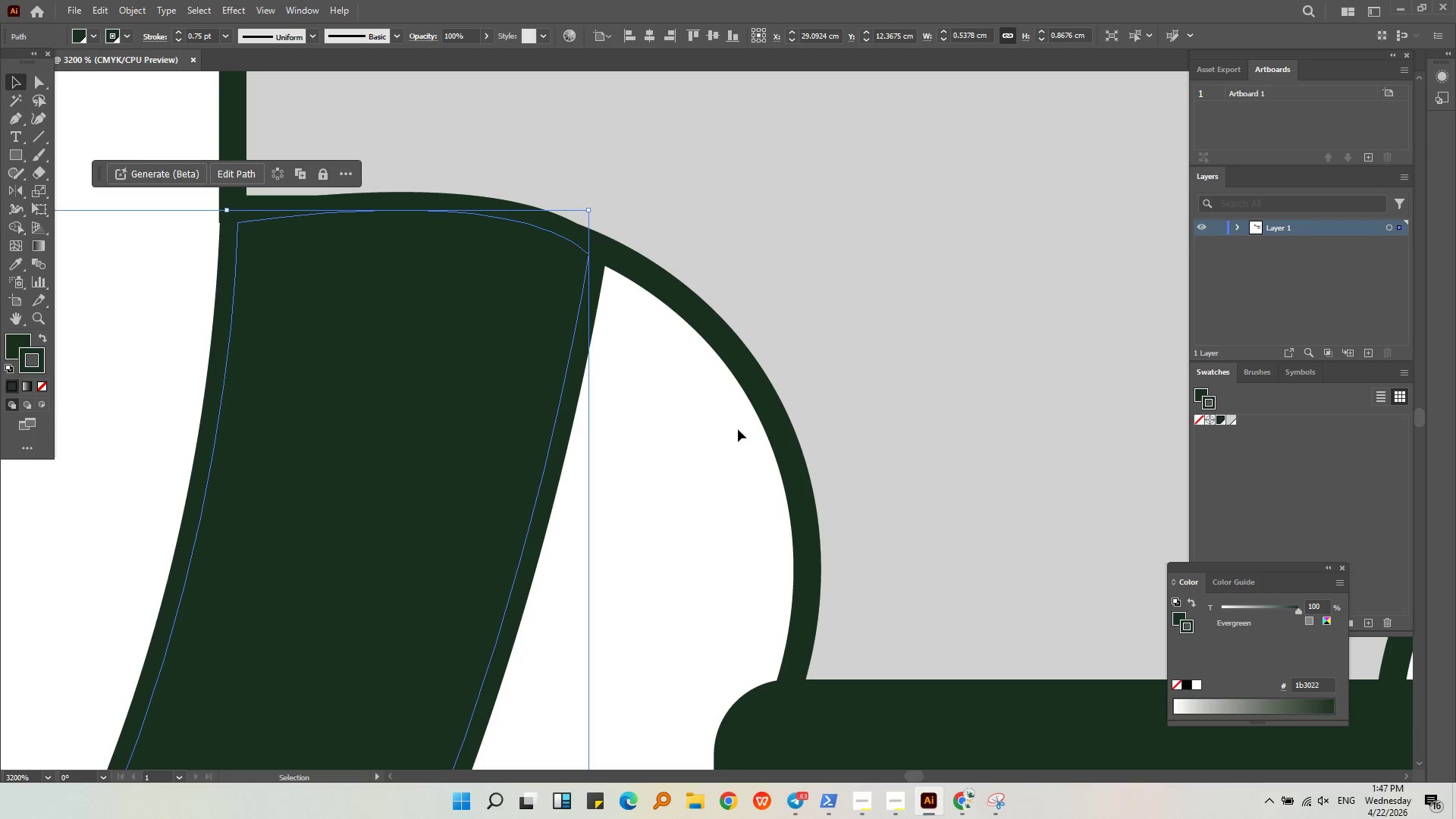 
double_click([455, 340])
 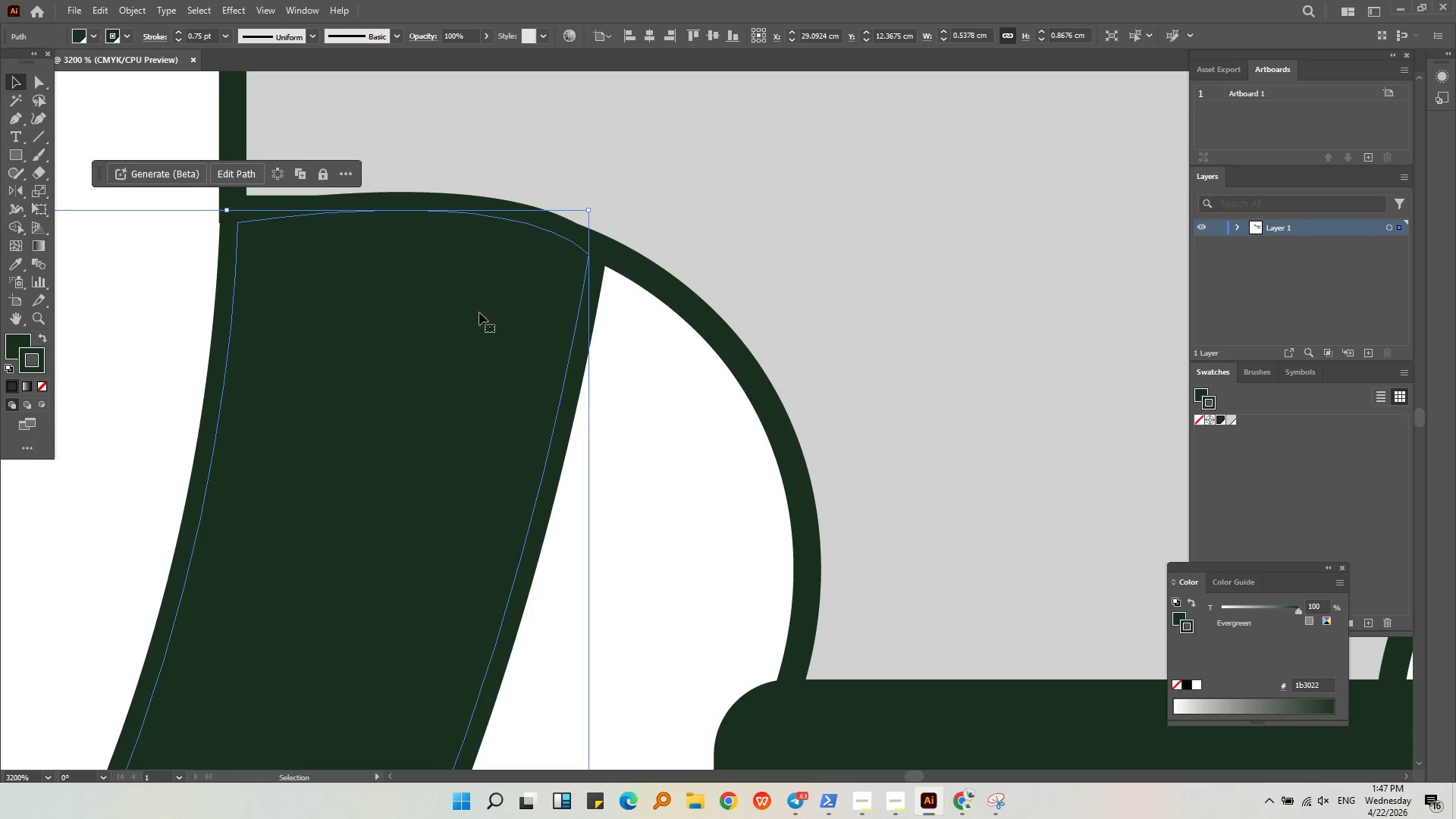 
left_click_drag(start_coordinate=[480, 315], to_coordinate=[477, 339])
 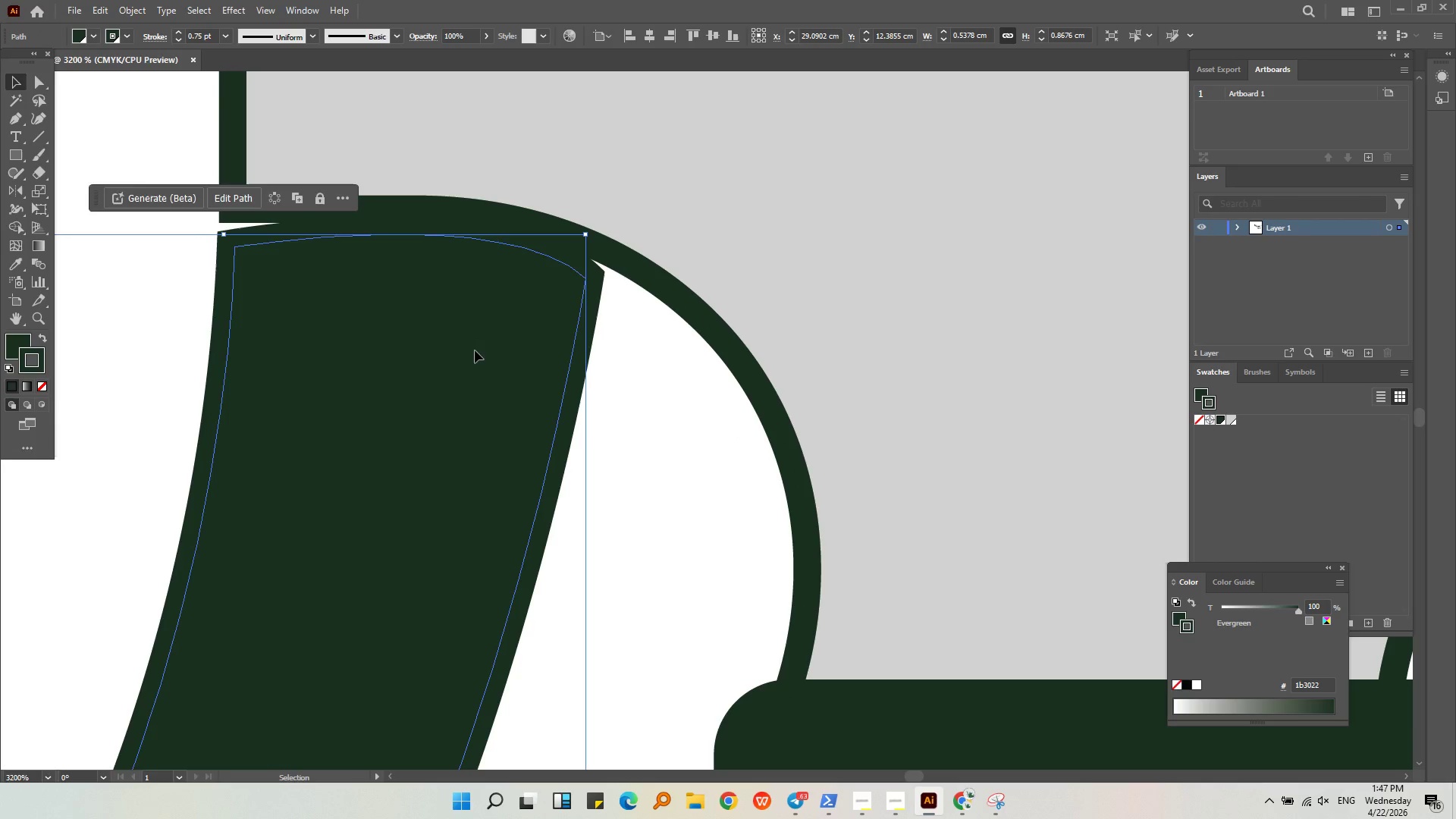 
left_click_drag(start_coordinate=[477, 339], to_coordinate=[452, 438])
 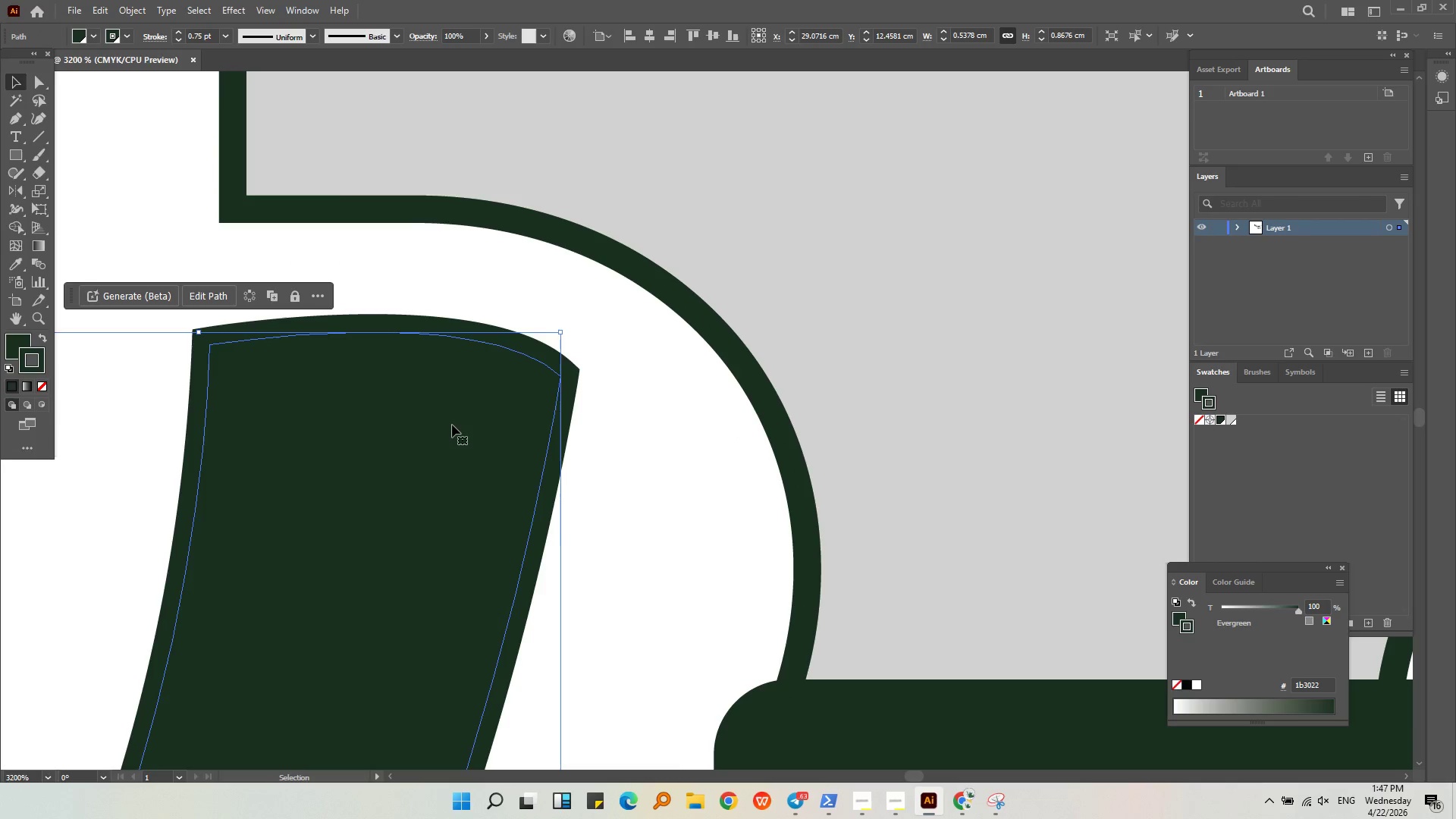 
key(Control+Z)
 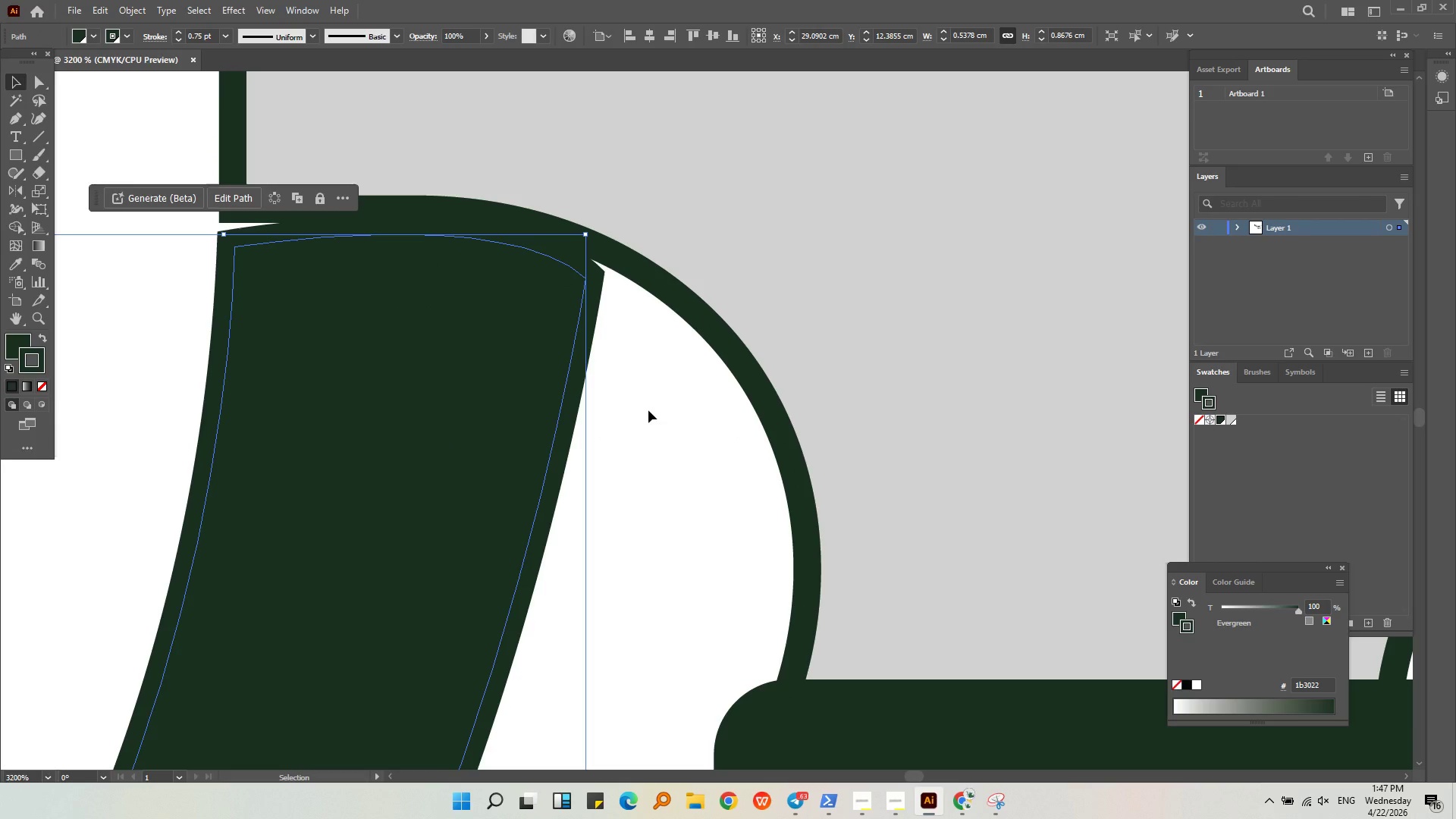 
left_click([648, 410])
 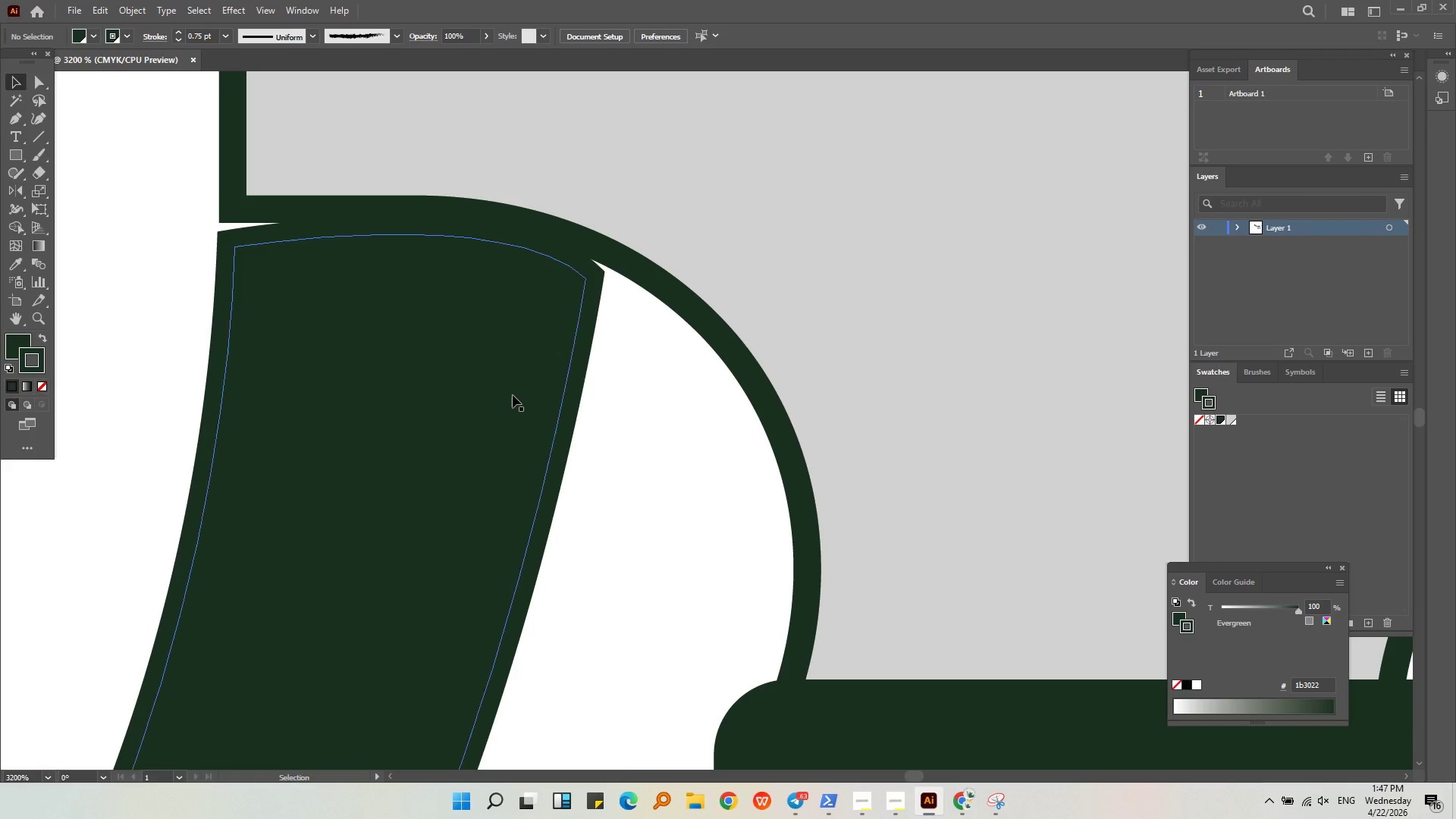 
left_click_drag(start_coordinate=[513, 395], to_coordinate=[513, 380])
 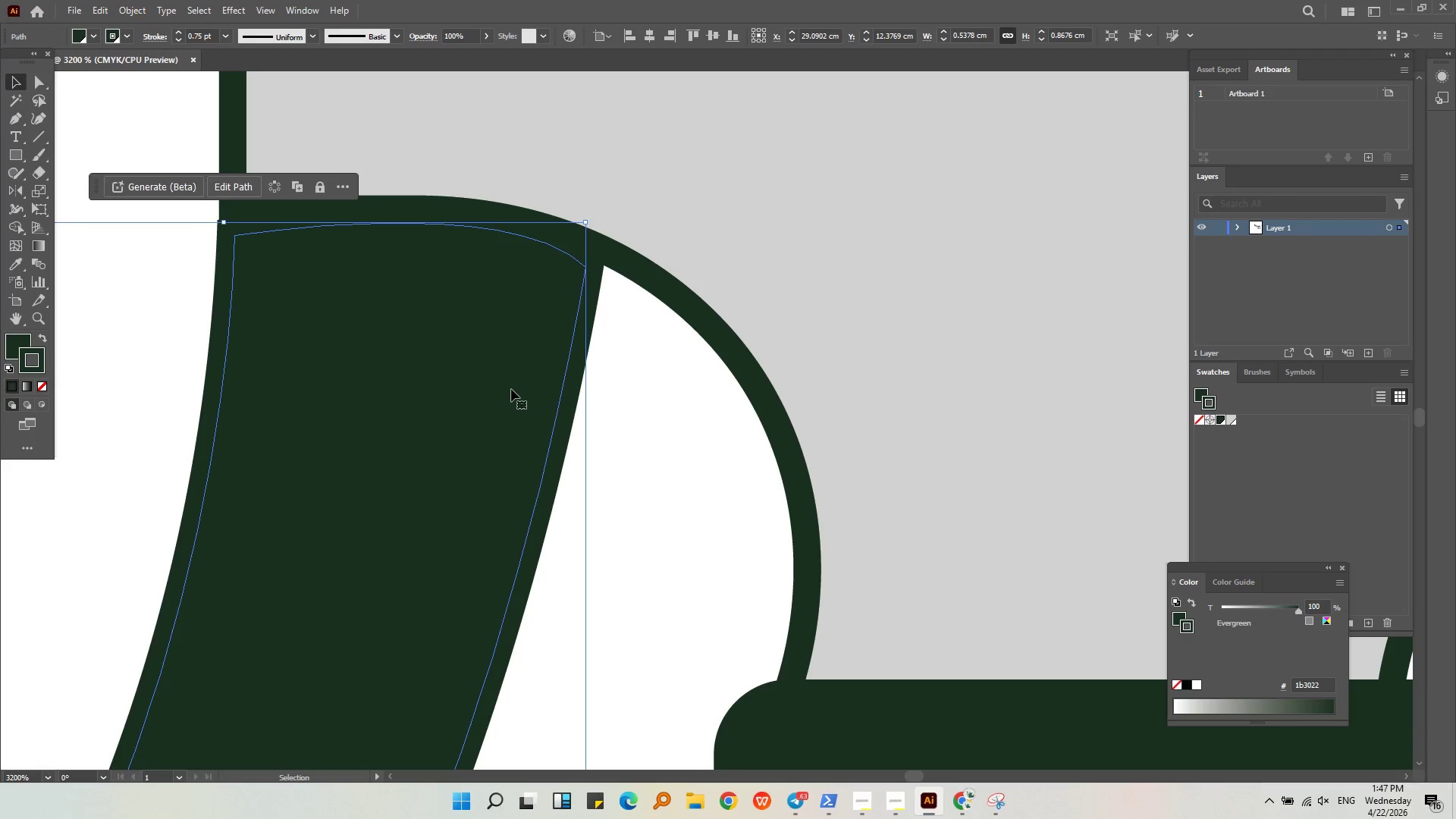 
left_click_drag(start_coordinate=[511, 389], to_coordinate=[514, 381])
 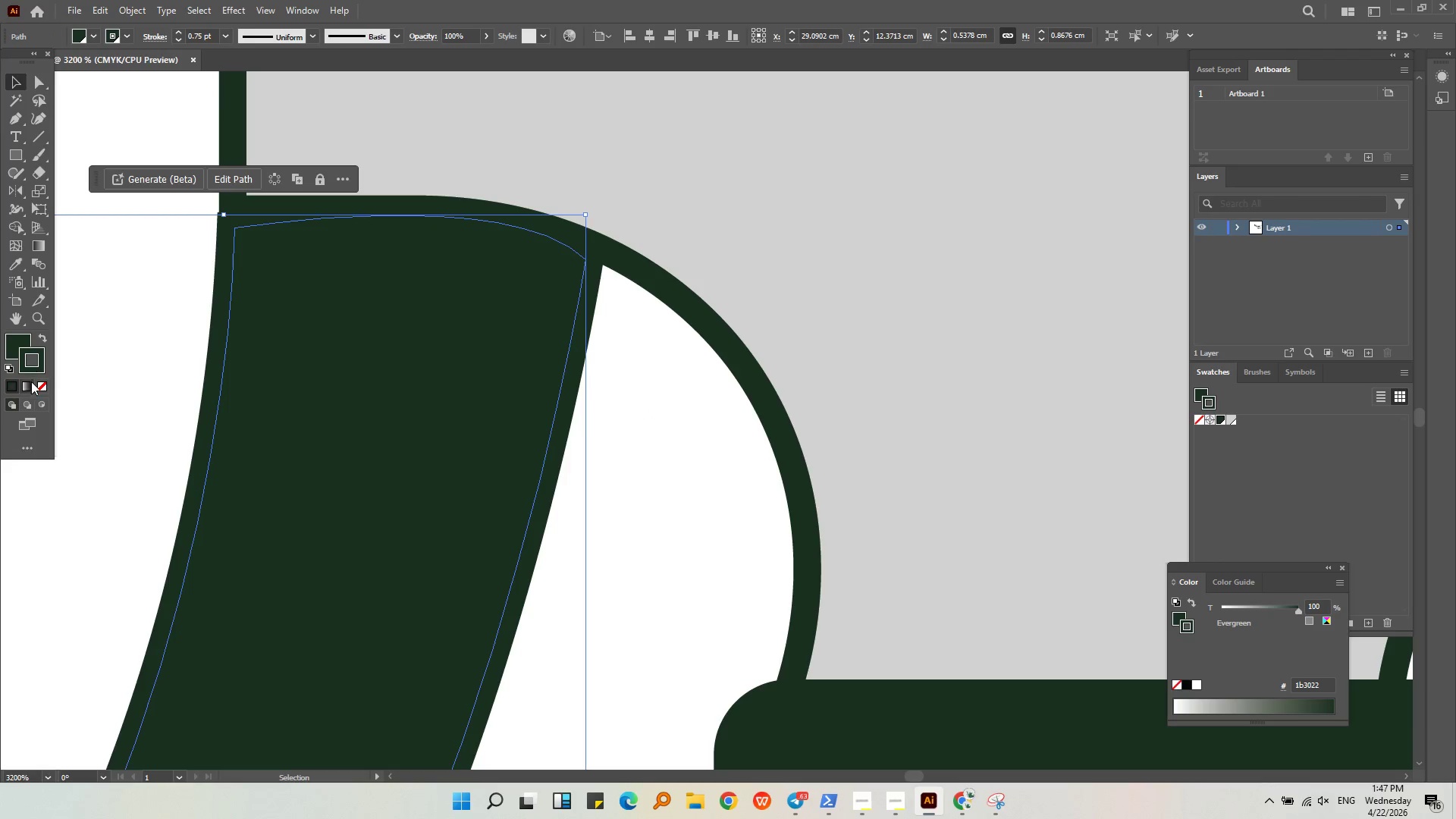 
double_click([45, 384])
 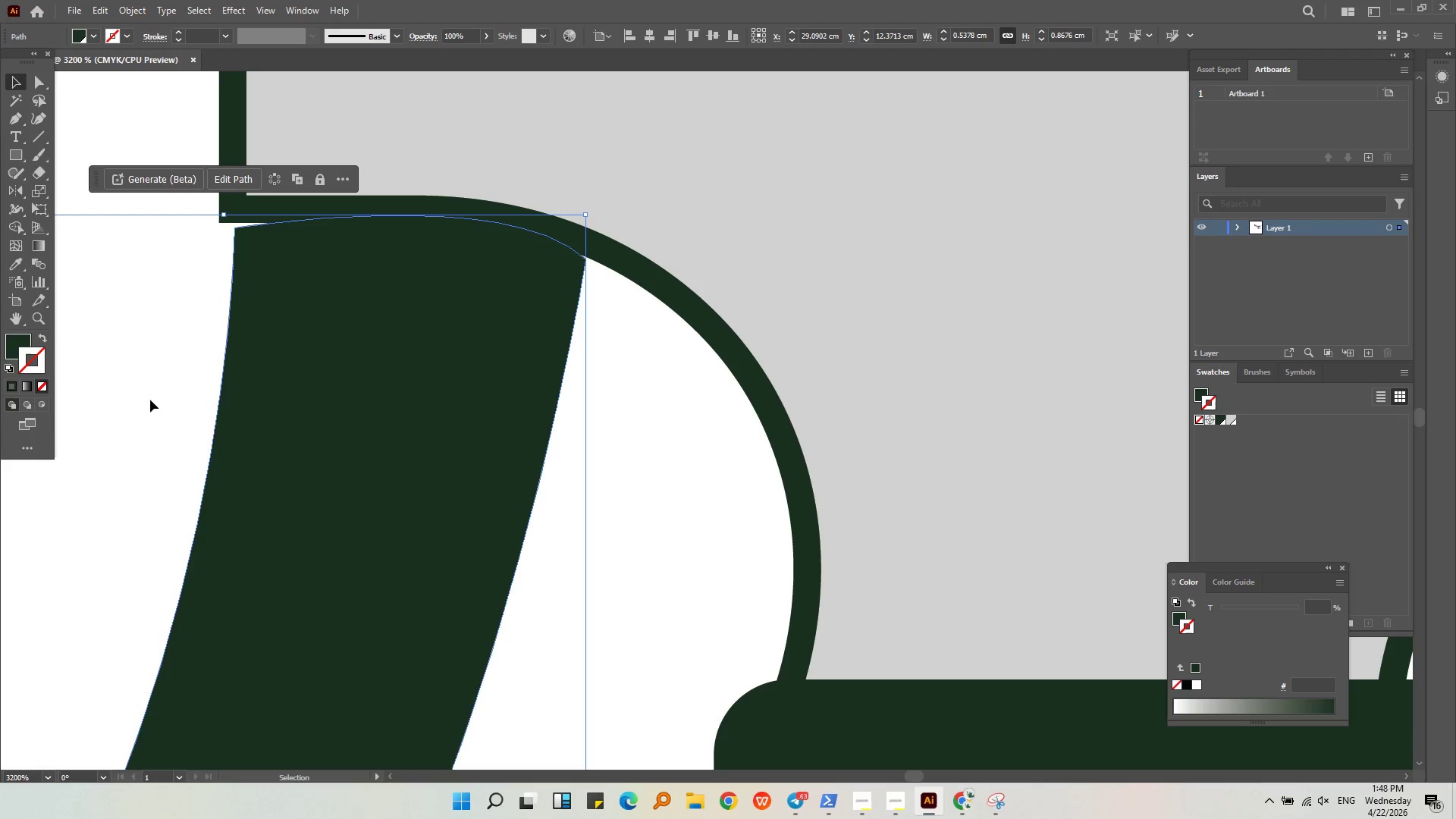 
triple_click([152, 400])
 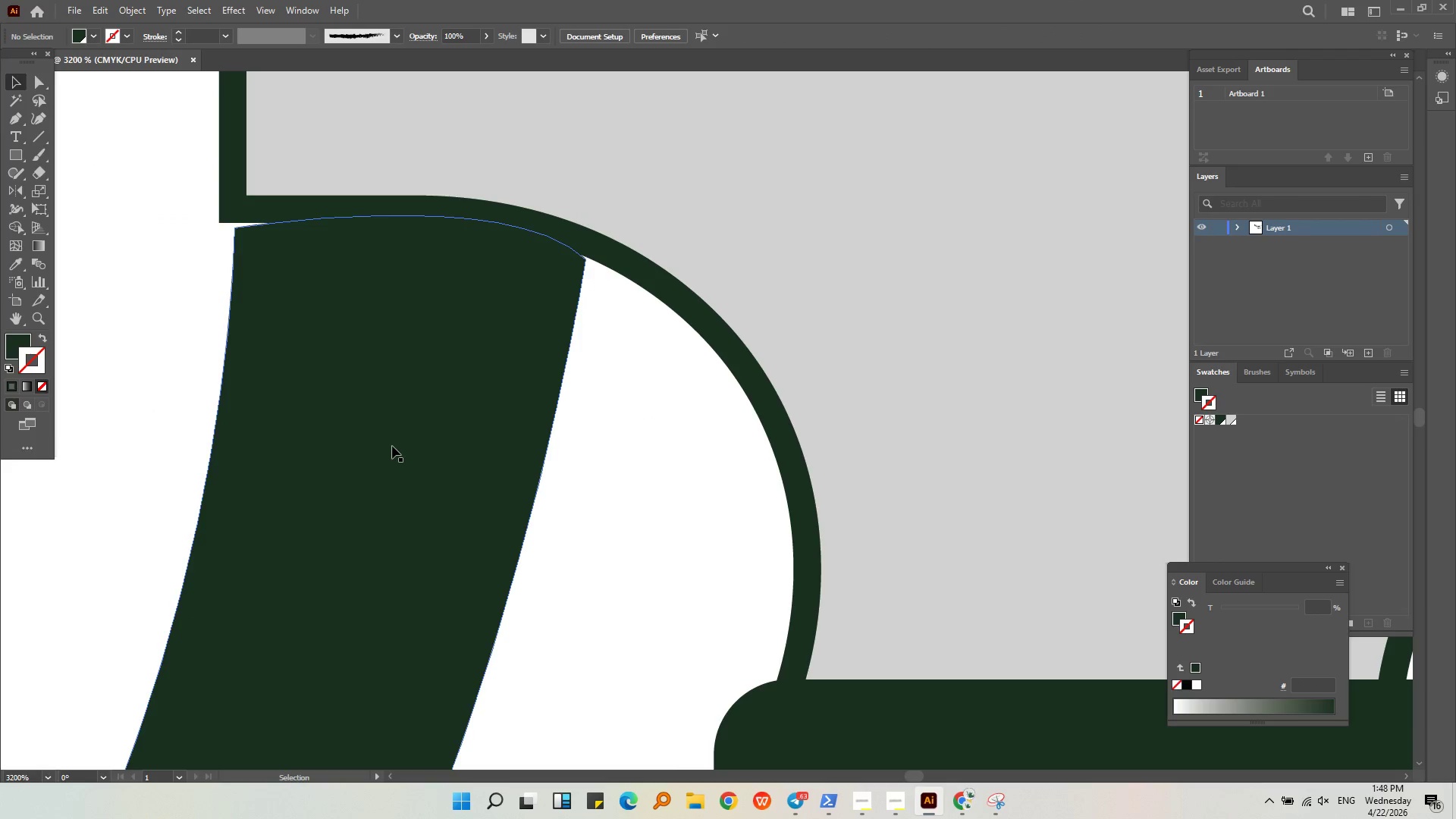 
triple_click([392, 446])
 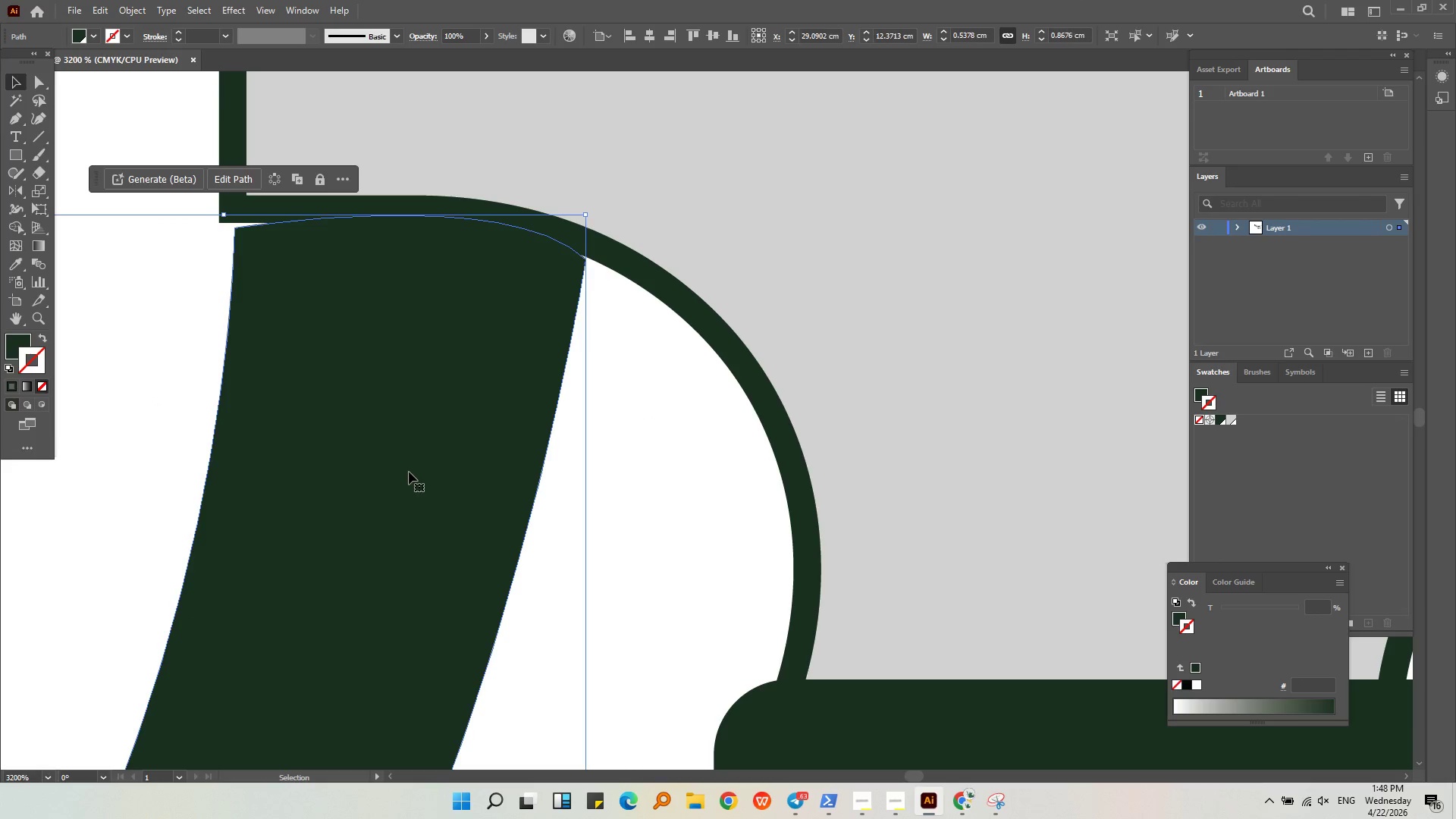 
left_click_drag(start_coordinate=[409, 473], to_coordinate=[394, 458])
 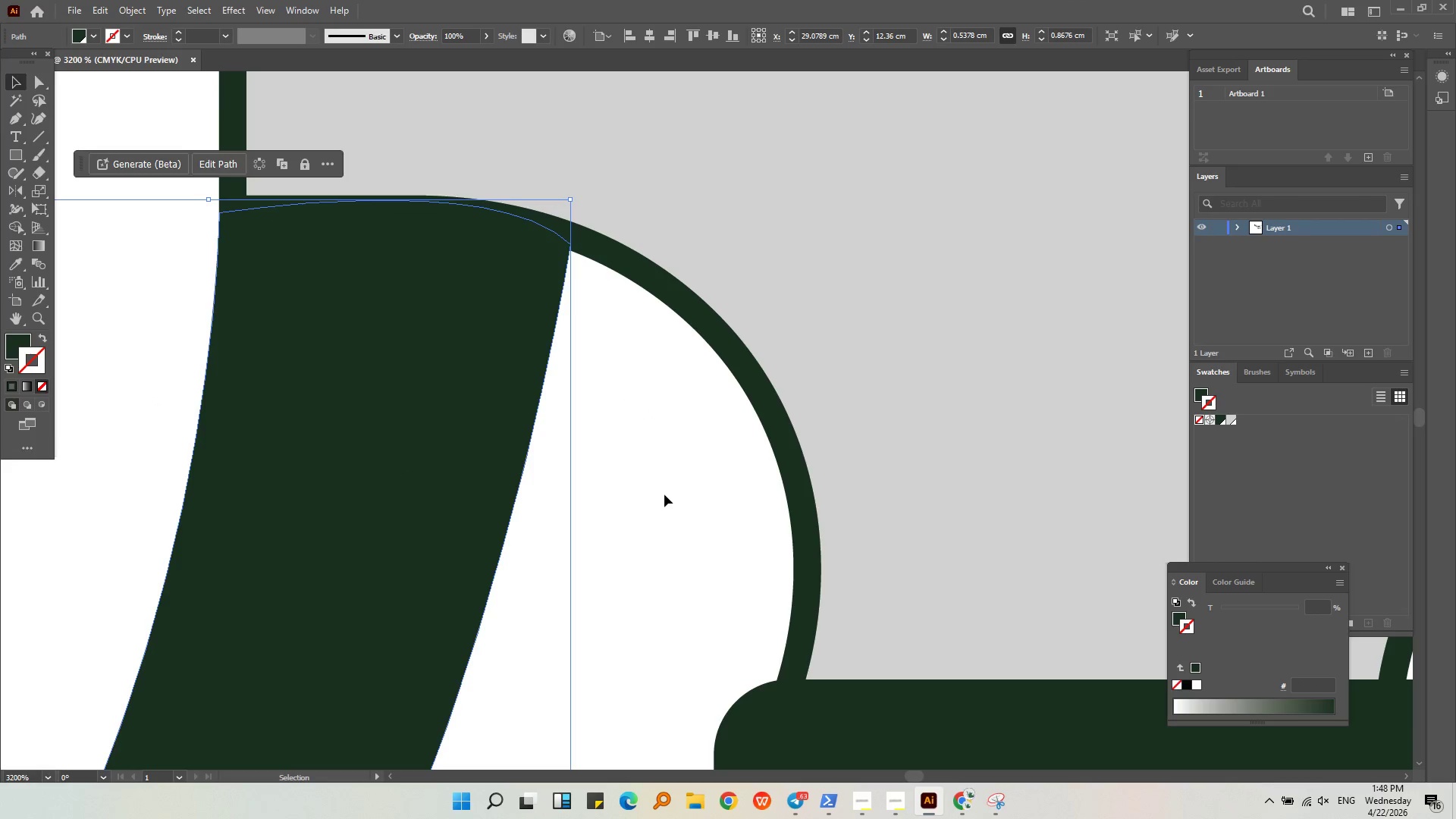 
left_click([664, 494])
 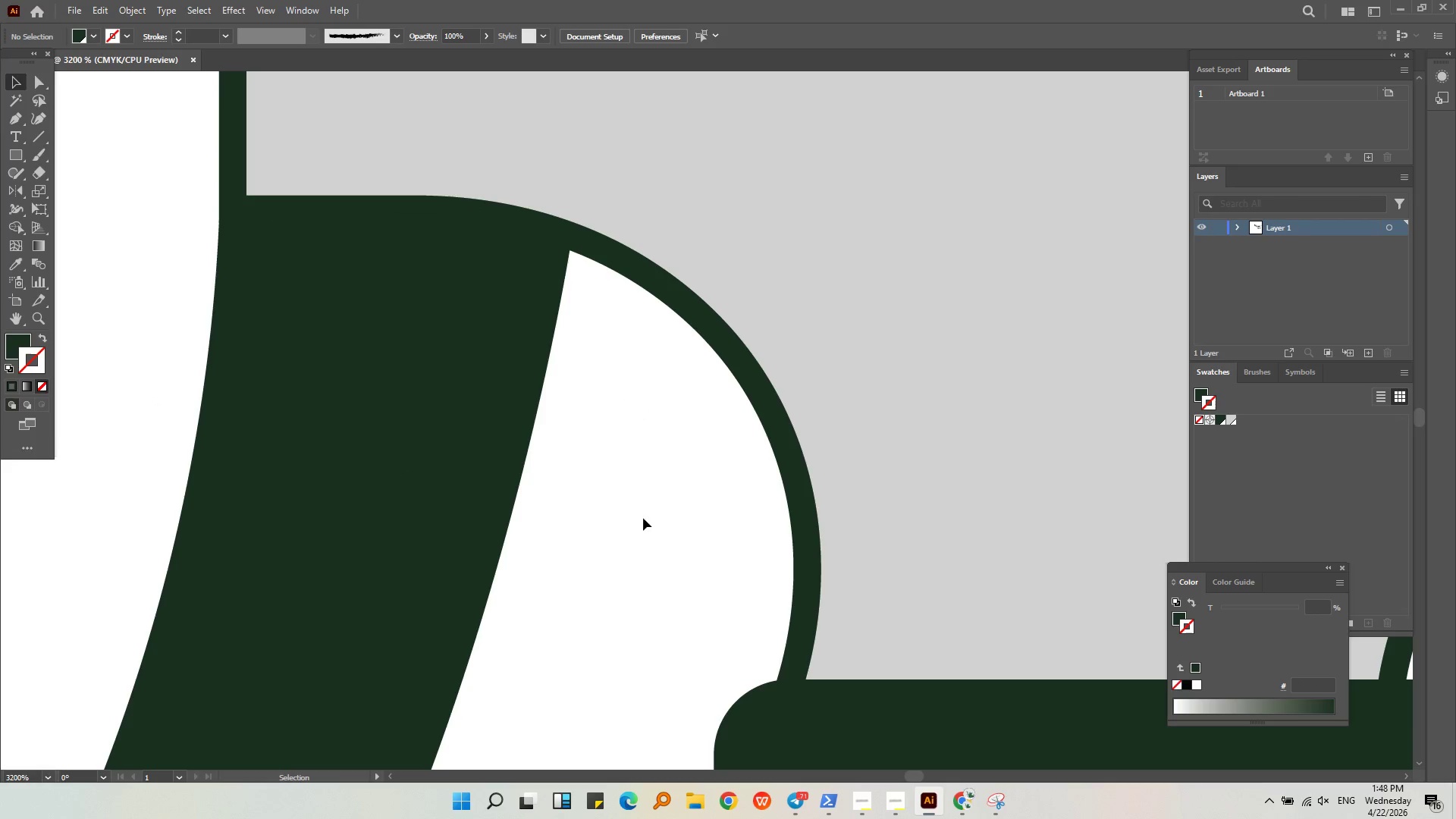 
hold_key(key=AltLeft, duration=0.67)
scroll: coordinate [587, 452], scroll_direction: down, amount: 3.0
 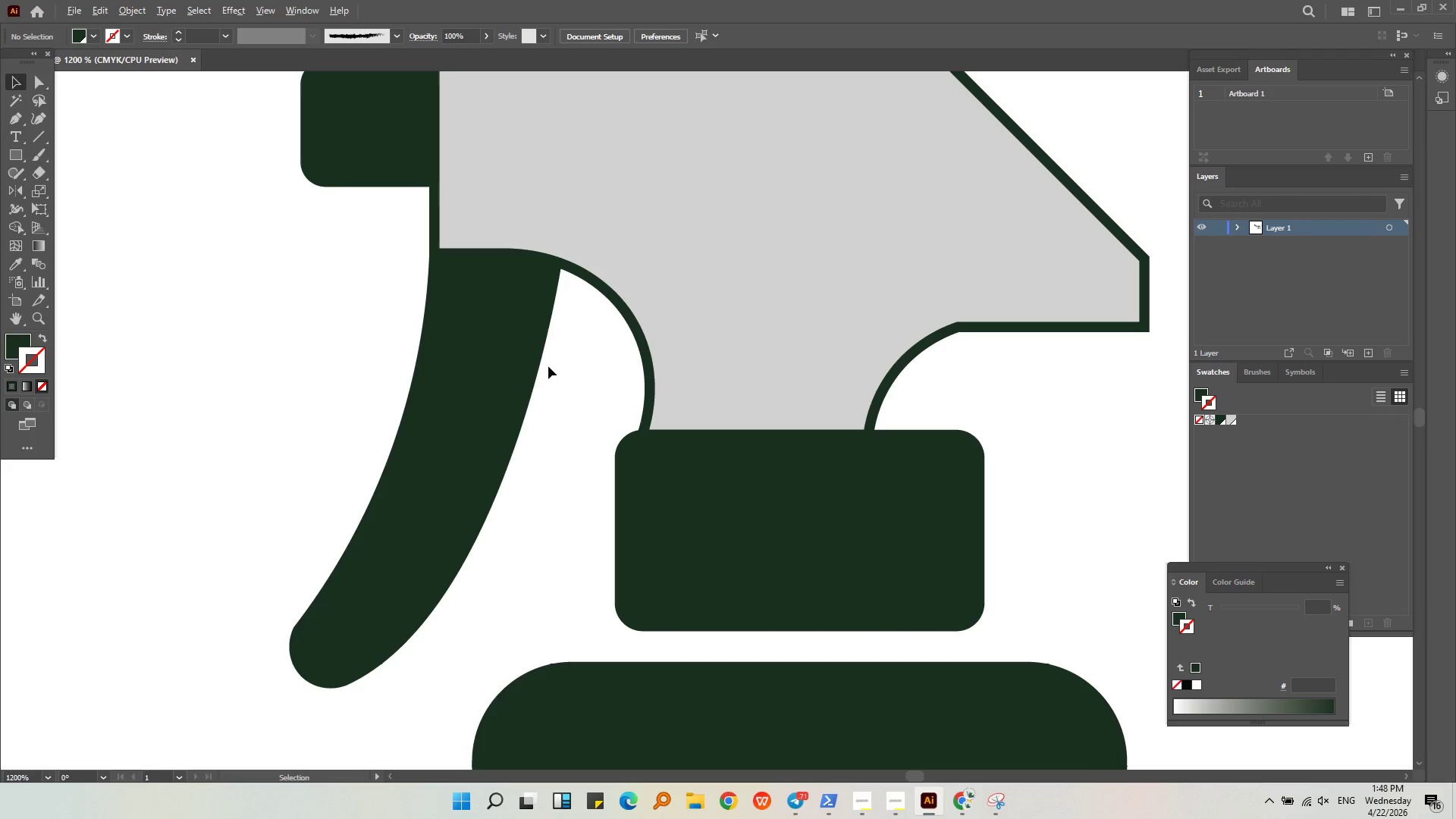 
left_click([535, 371])
 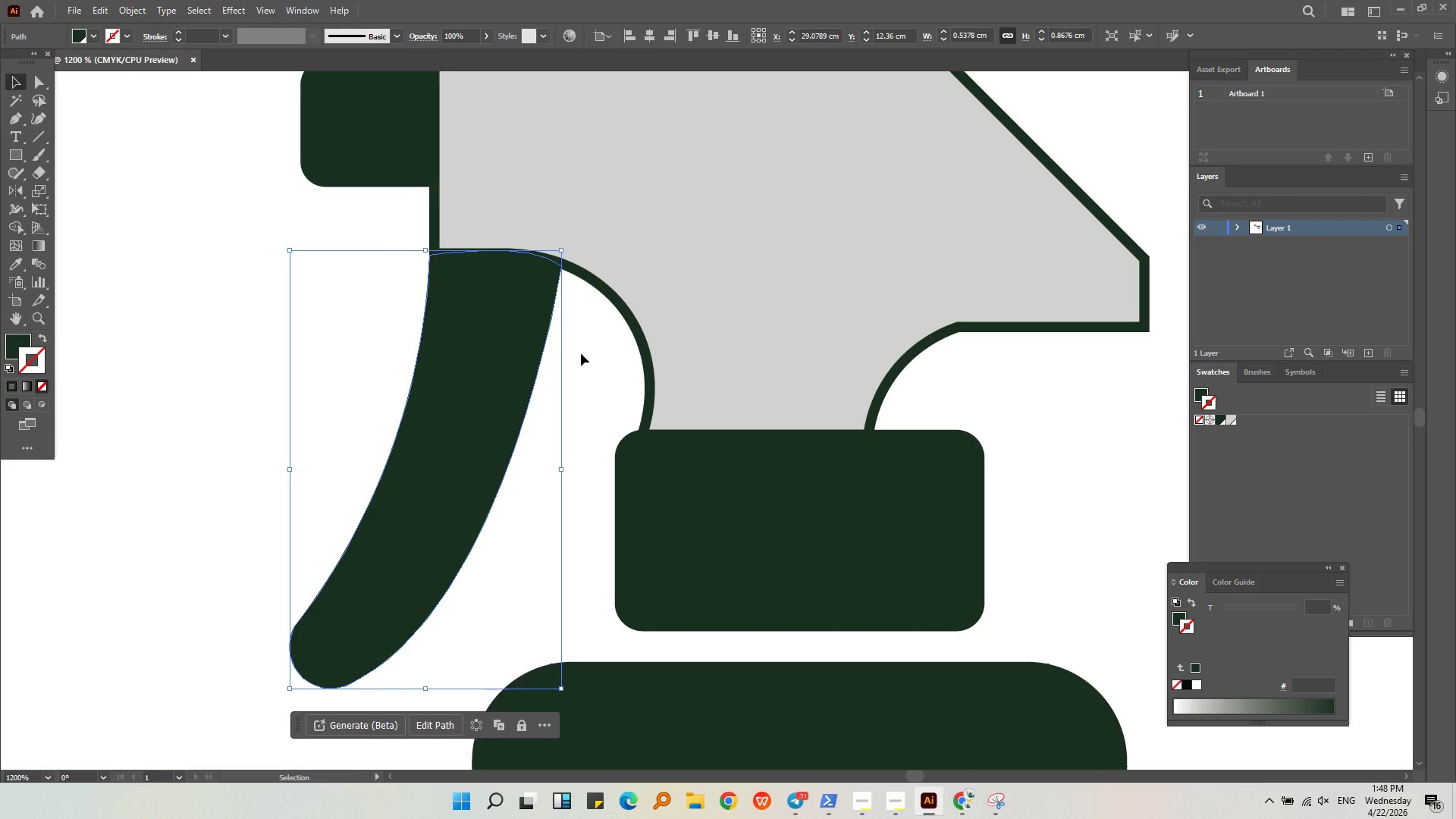 
left_click([581, 353])
 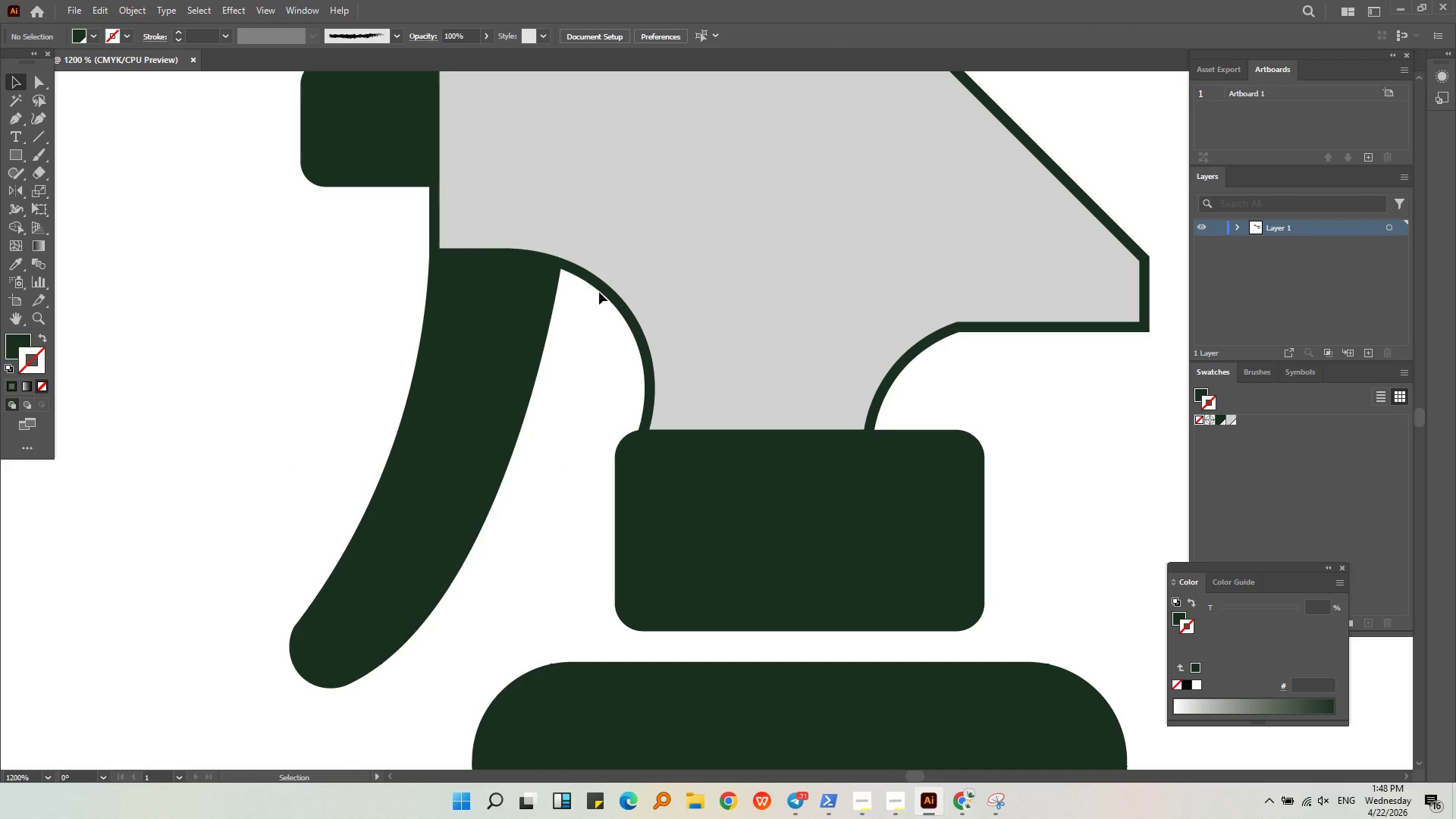 
left_click([600, 287])
 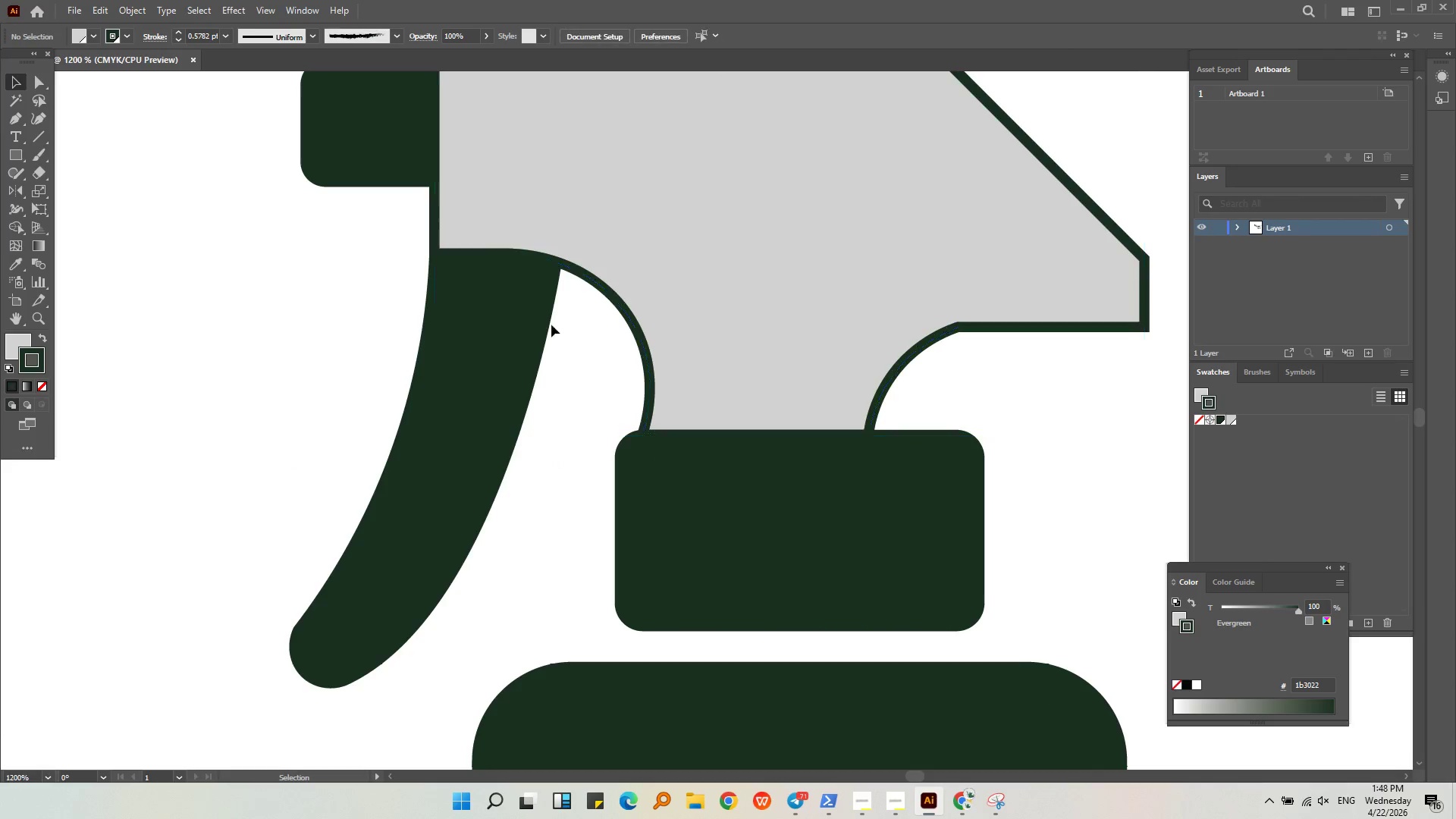 
double_click([535, 321])
 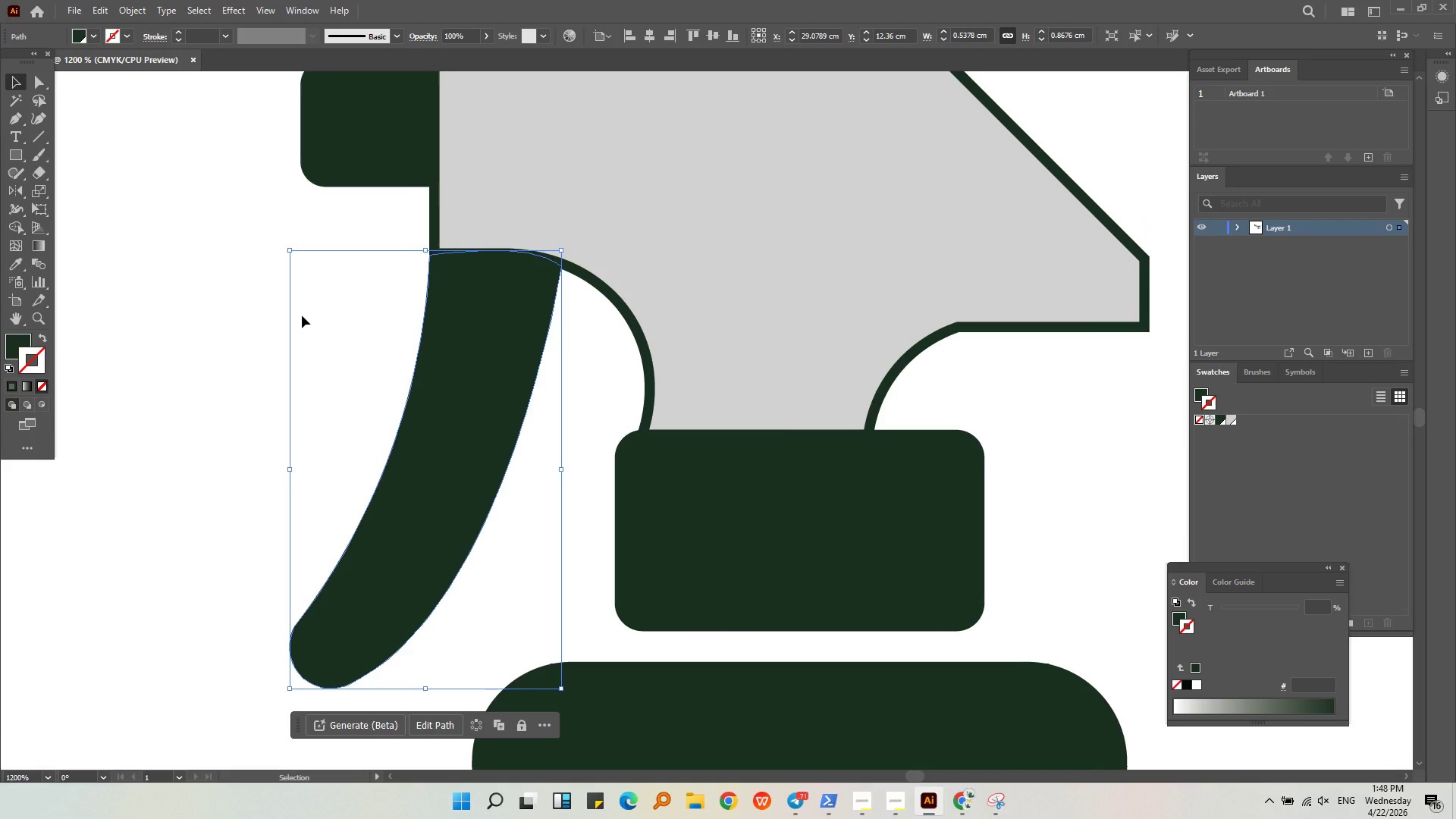 
left_click([183, 307])
 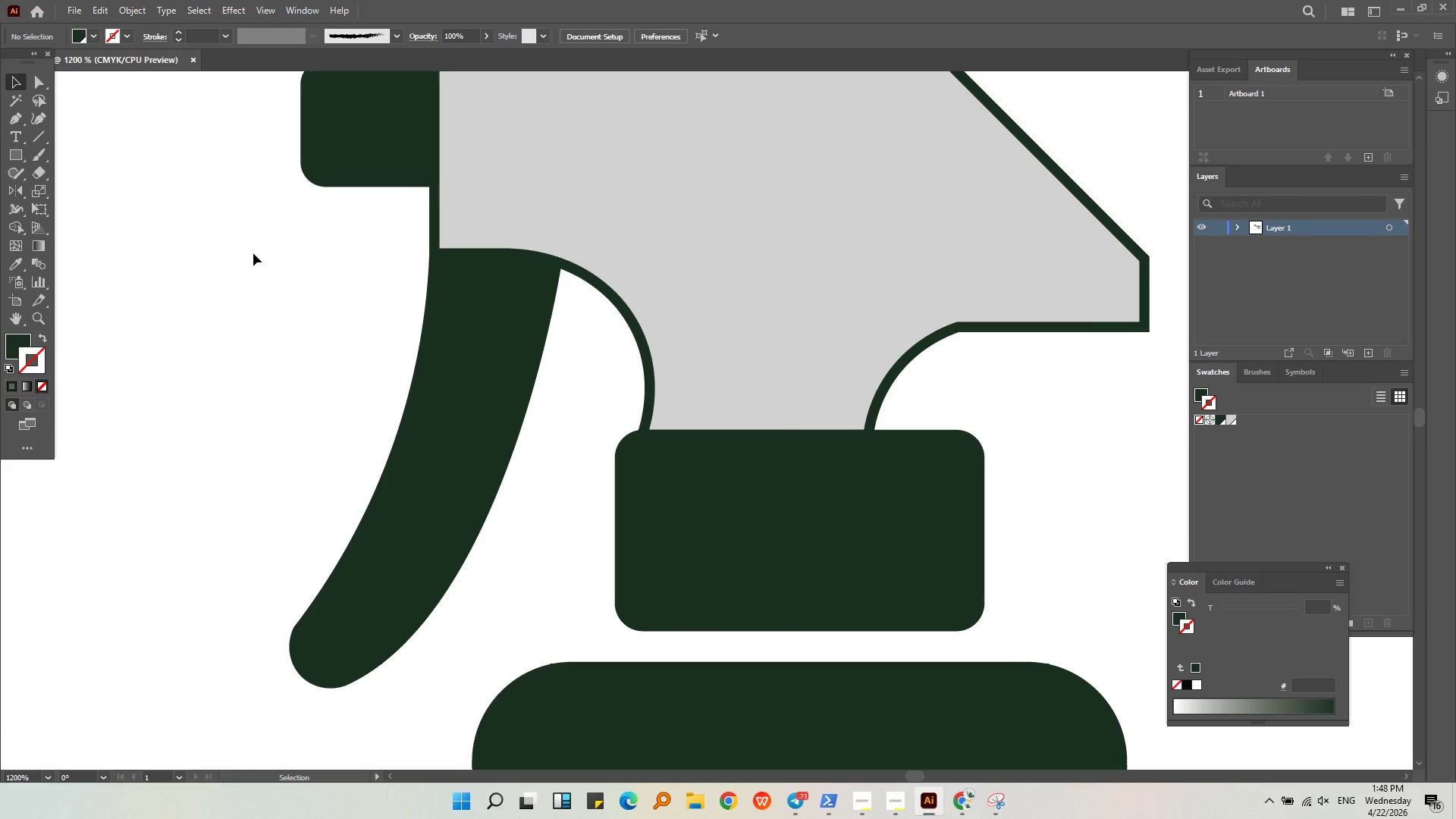 
wait(28.44)
 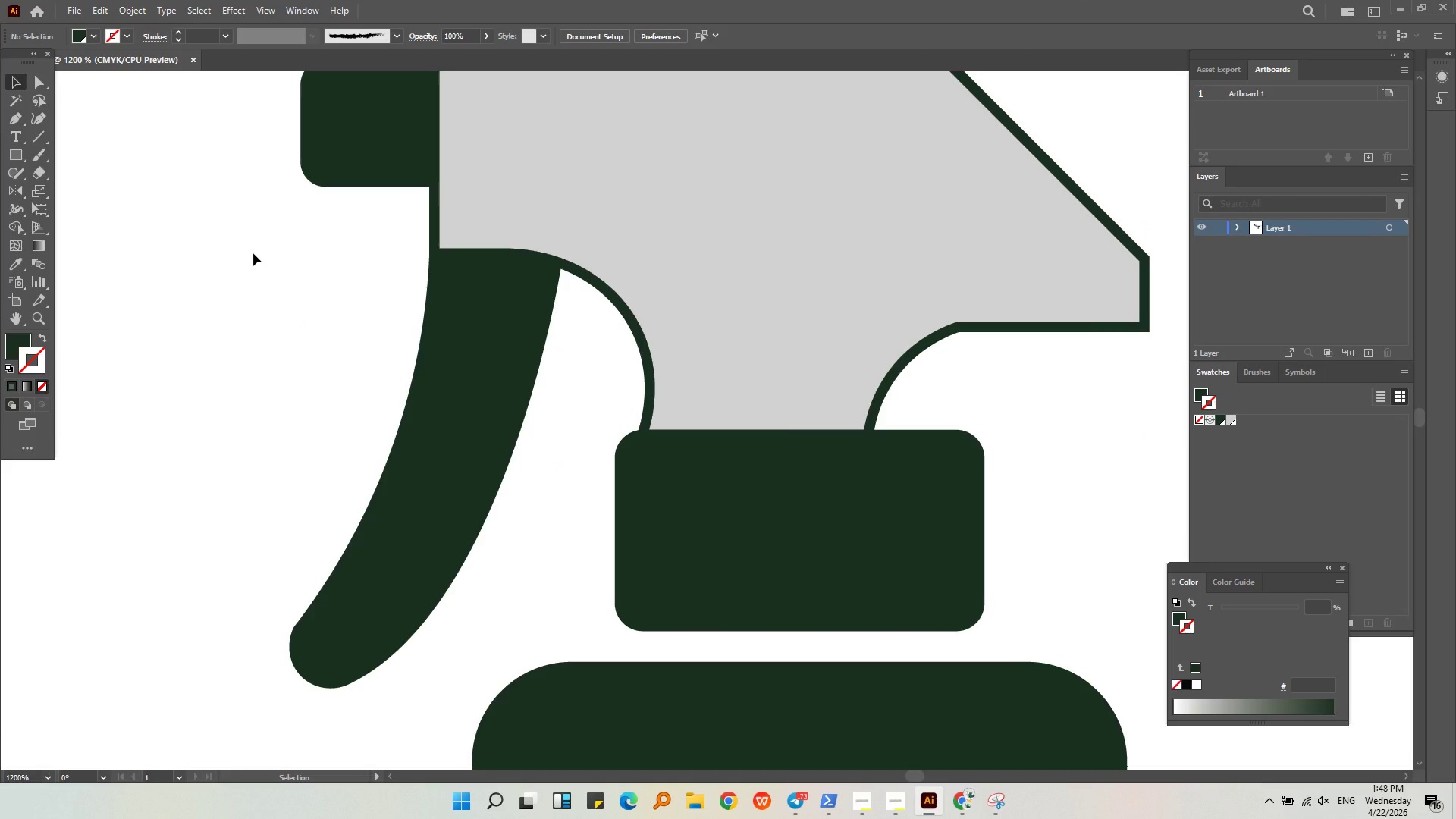 
left_click([509, 300])
 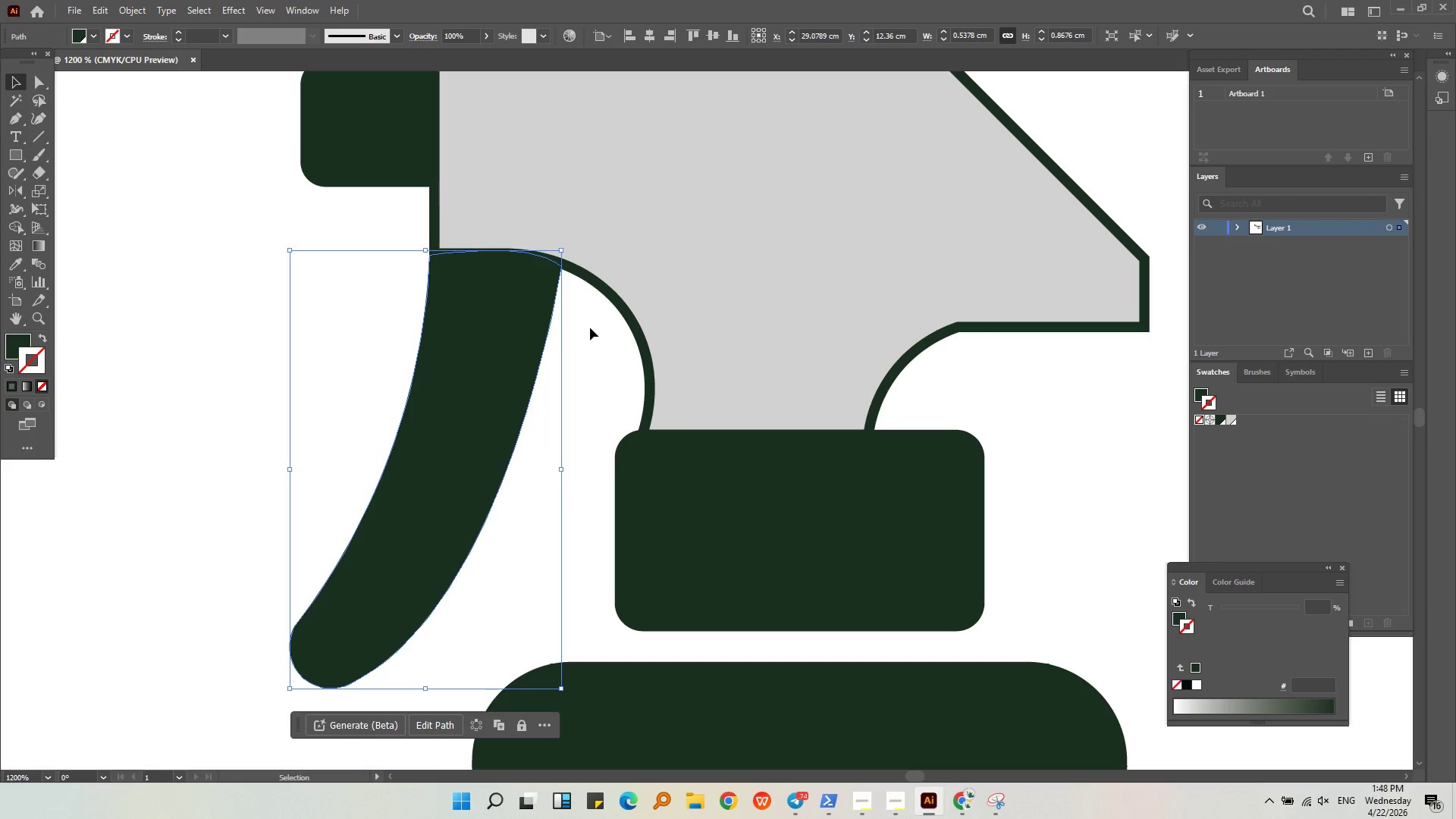 
left_click([590, 328])
 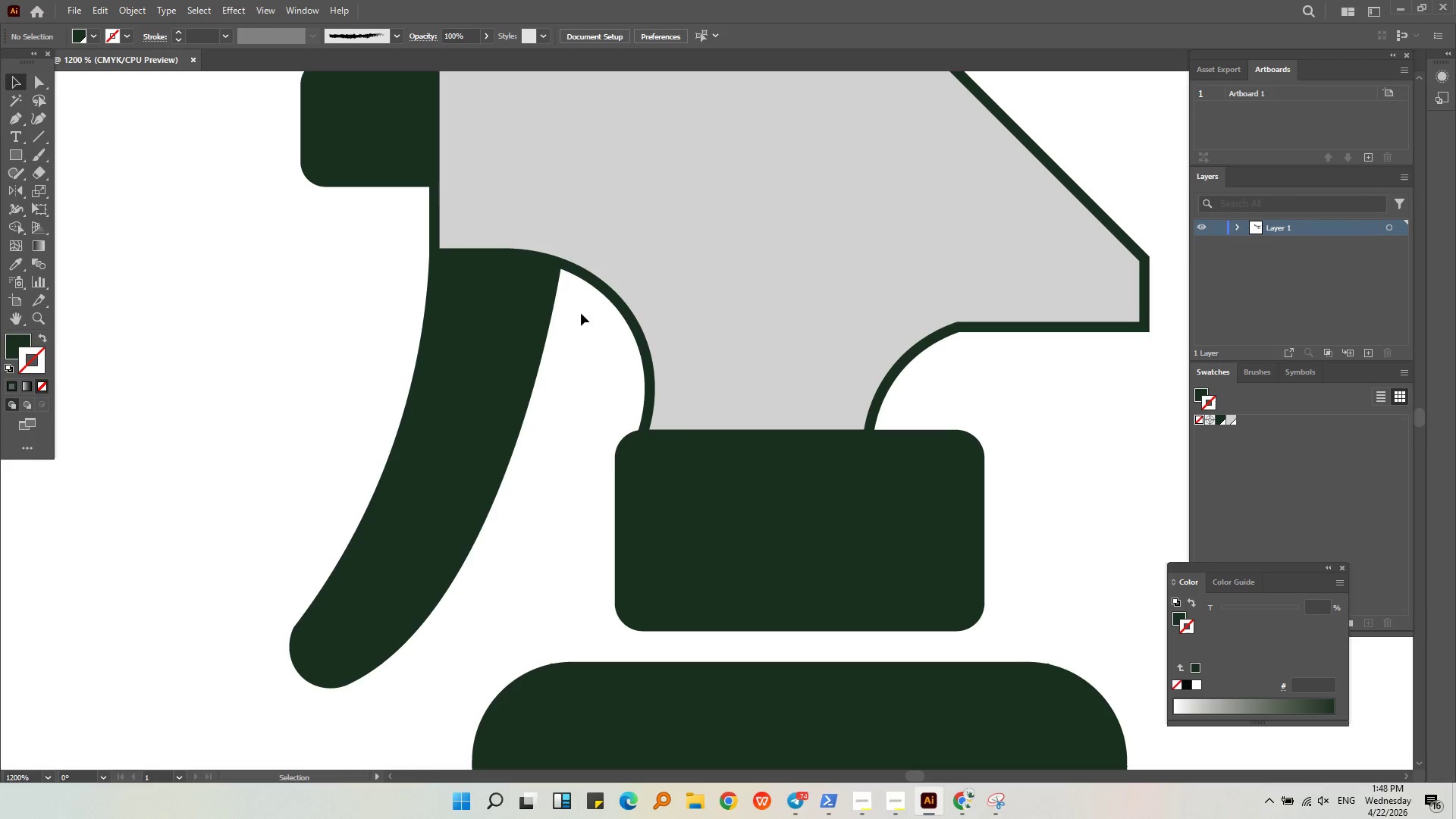 
hold_key(key=MetaLeft, duration=0.38)
scroll: coordinate [444, 300], scroll_direction: down, amount: 3.0
 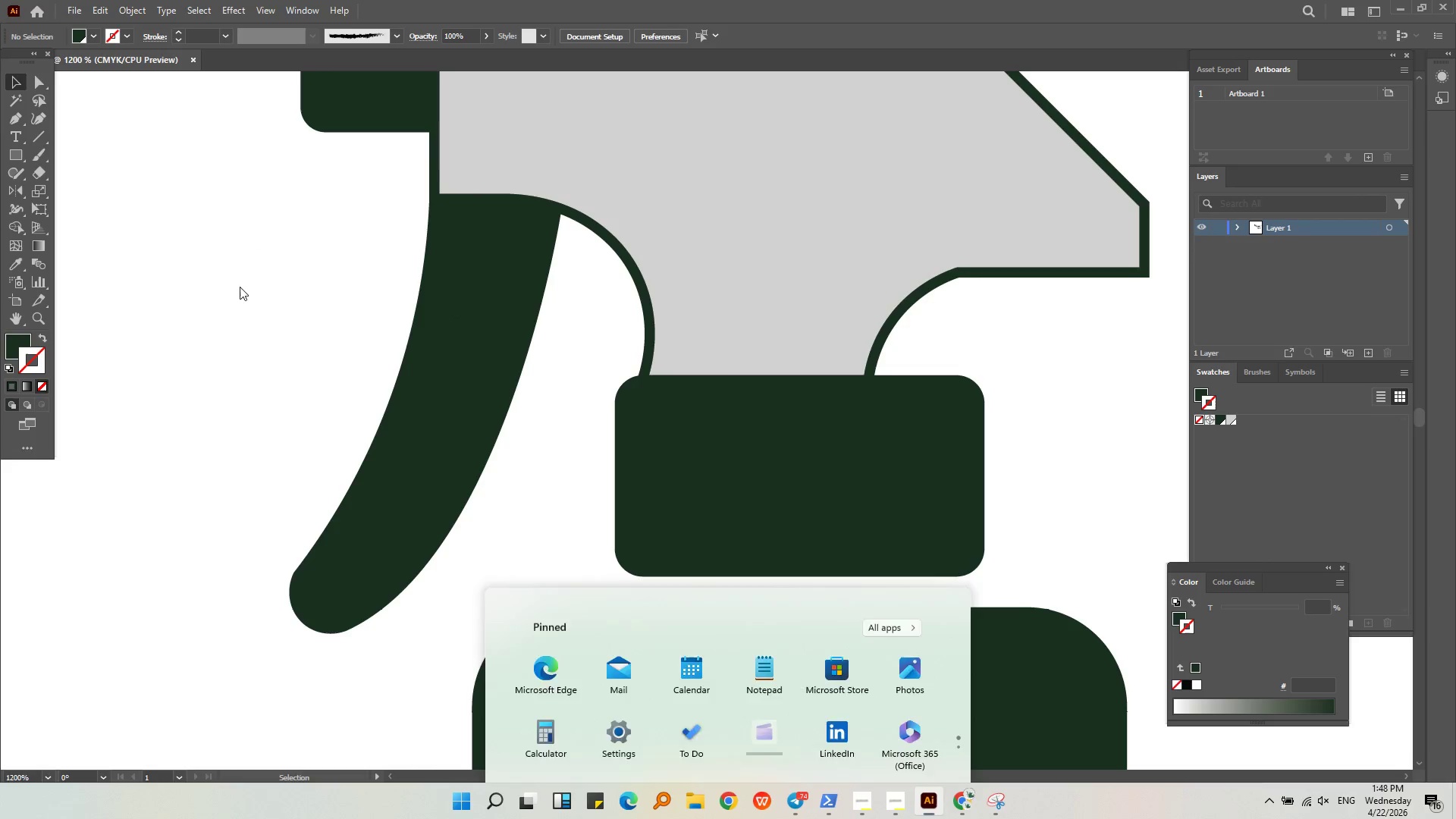 
double_click([240, 284])
 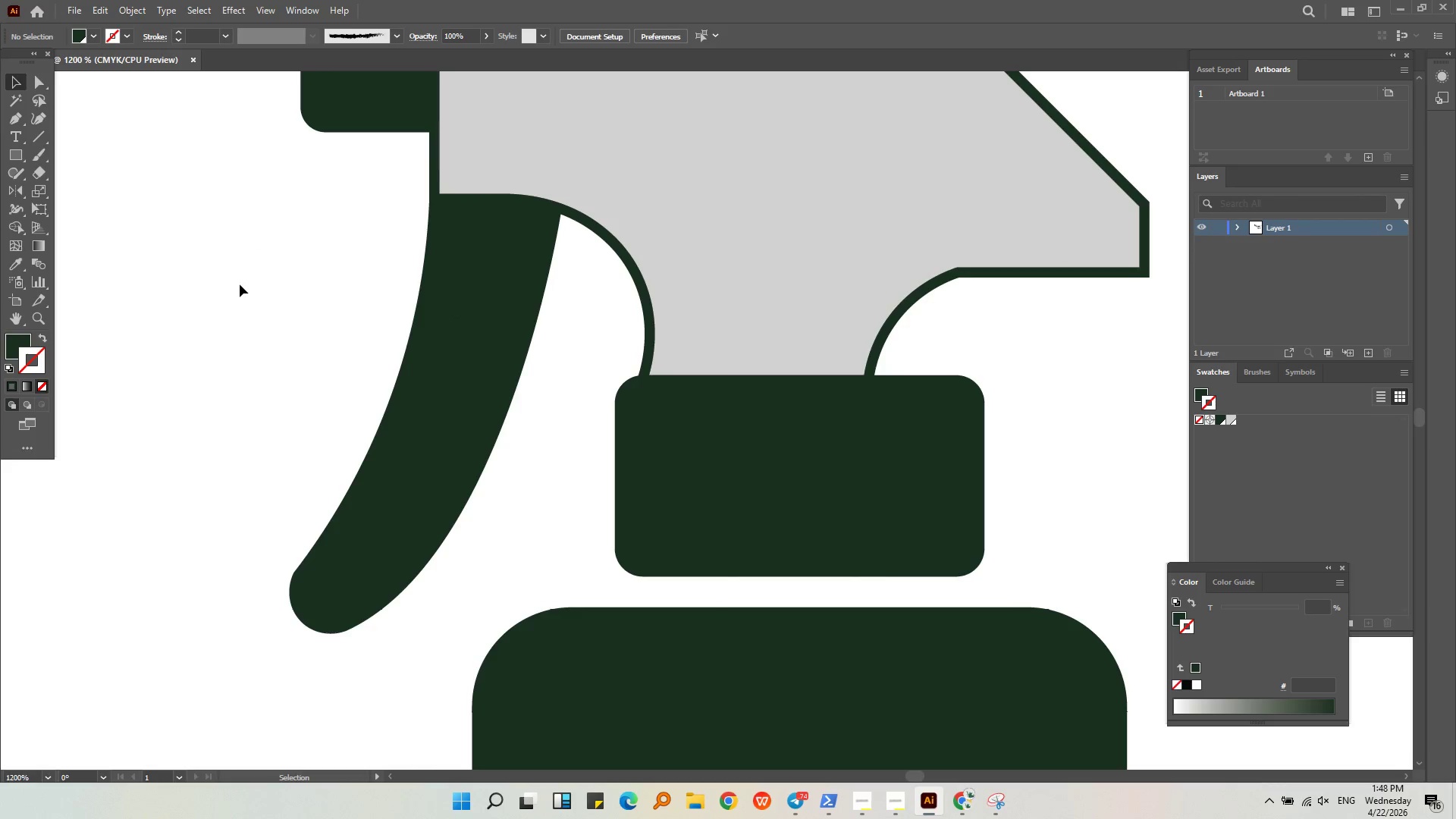 
hold_key(key=AltLeft, duration=0.42)
scroll: coordinate [246, 293], scroll_direction: down, amount: 2.0
 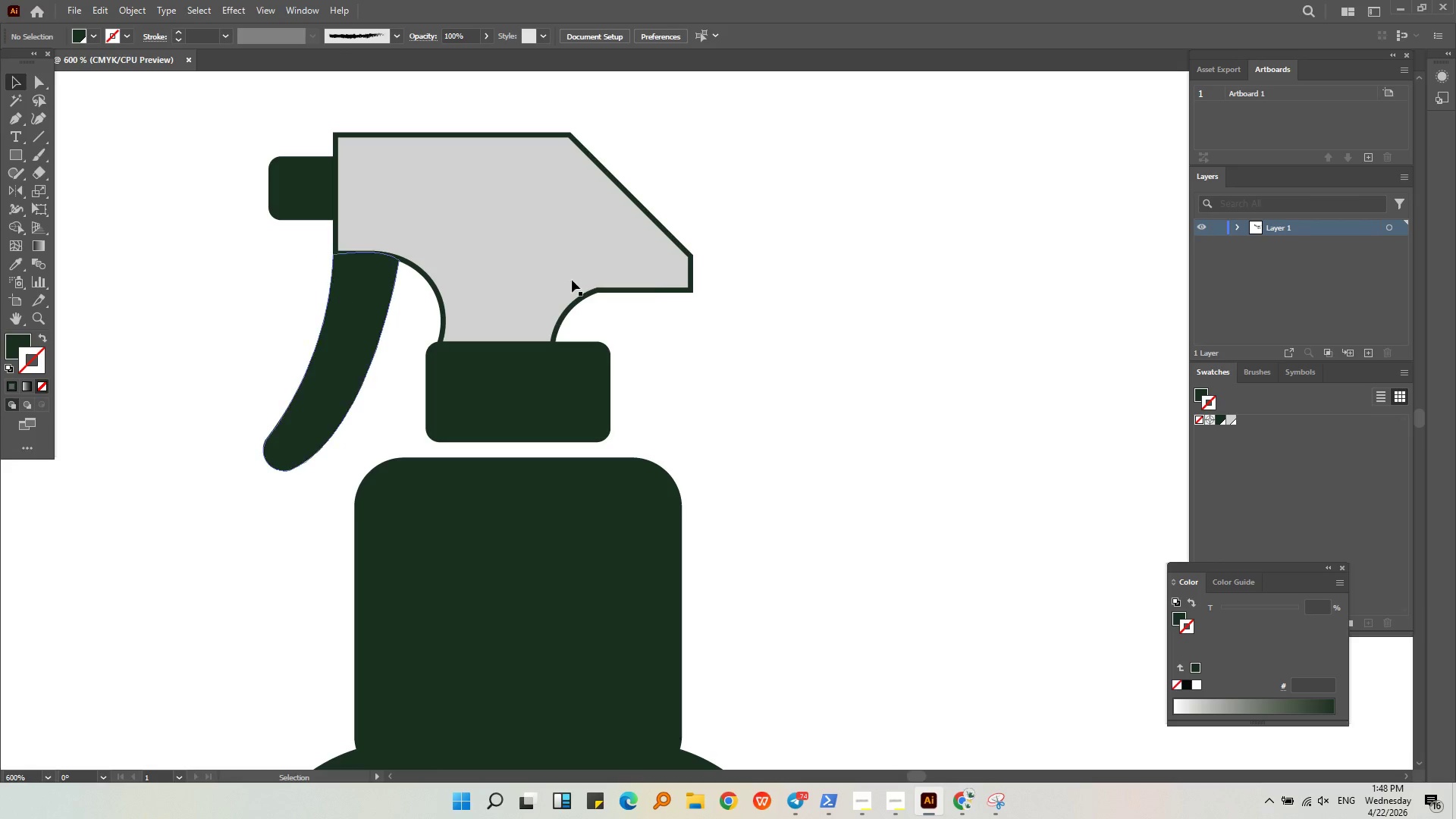 
hold_key(key=AltLeft, duration=0.34)
 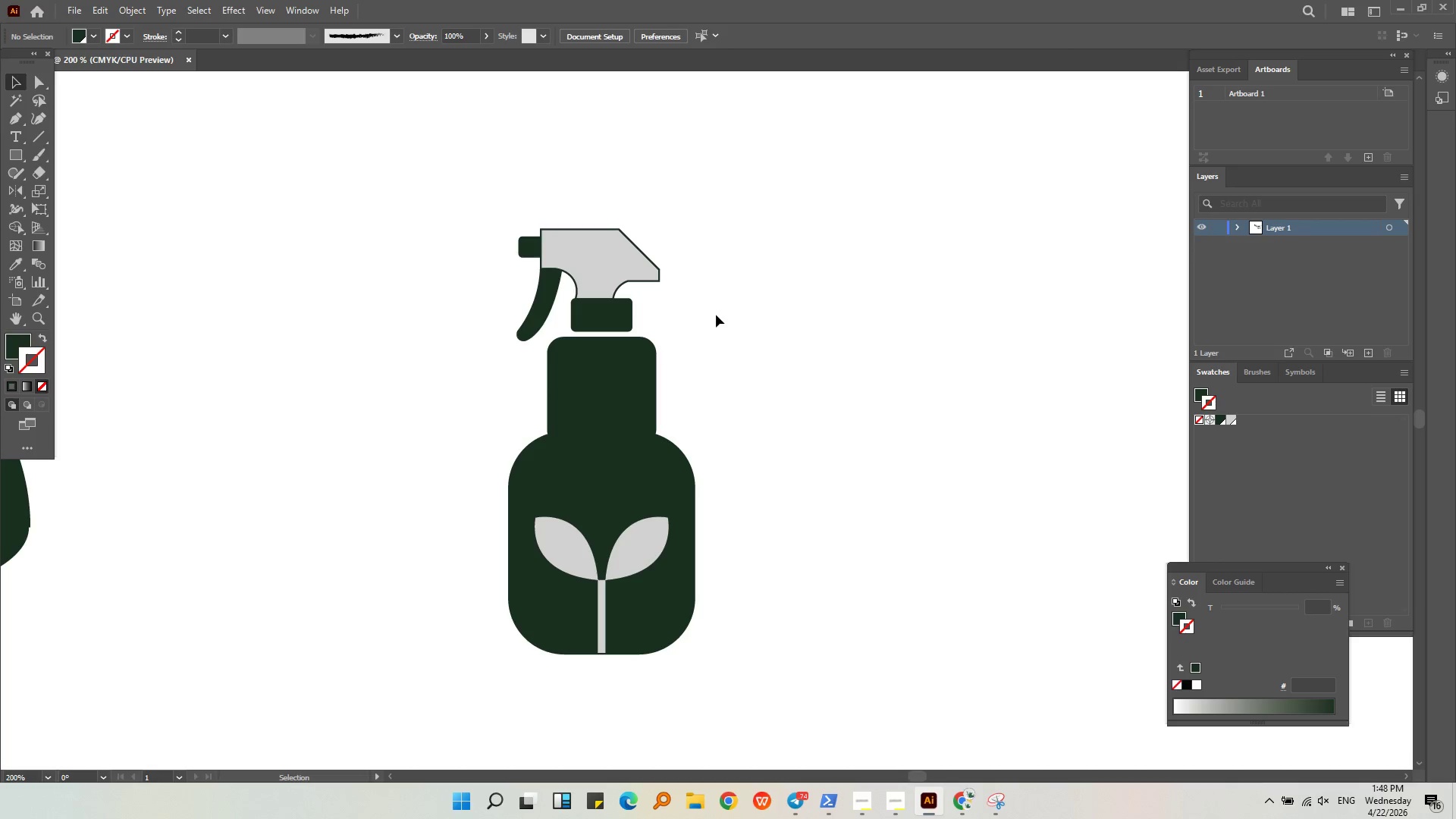 
left_click([716, 315])
 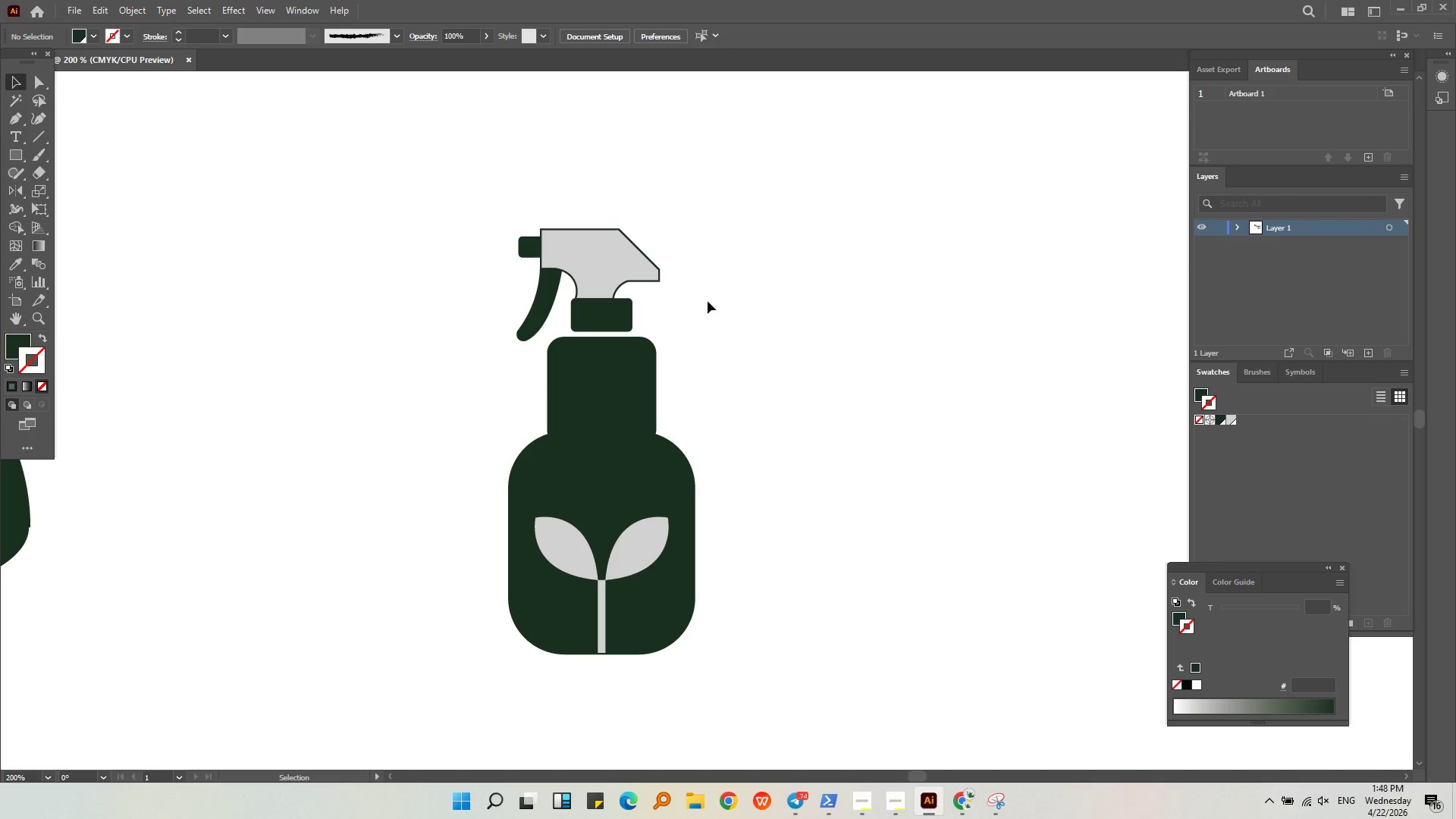 
scroll: coordinate [645, 277], scroll_direction: down, amount: 3.0
 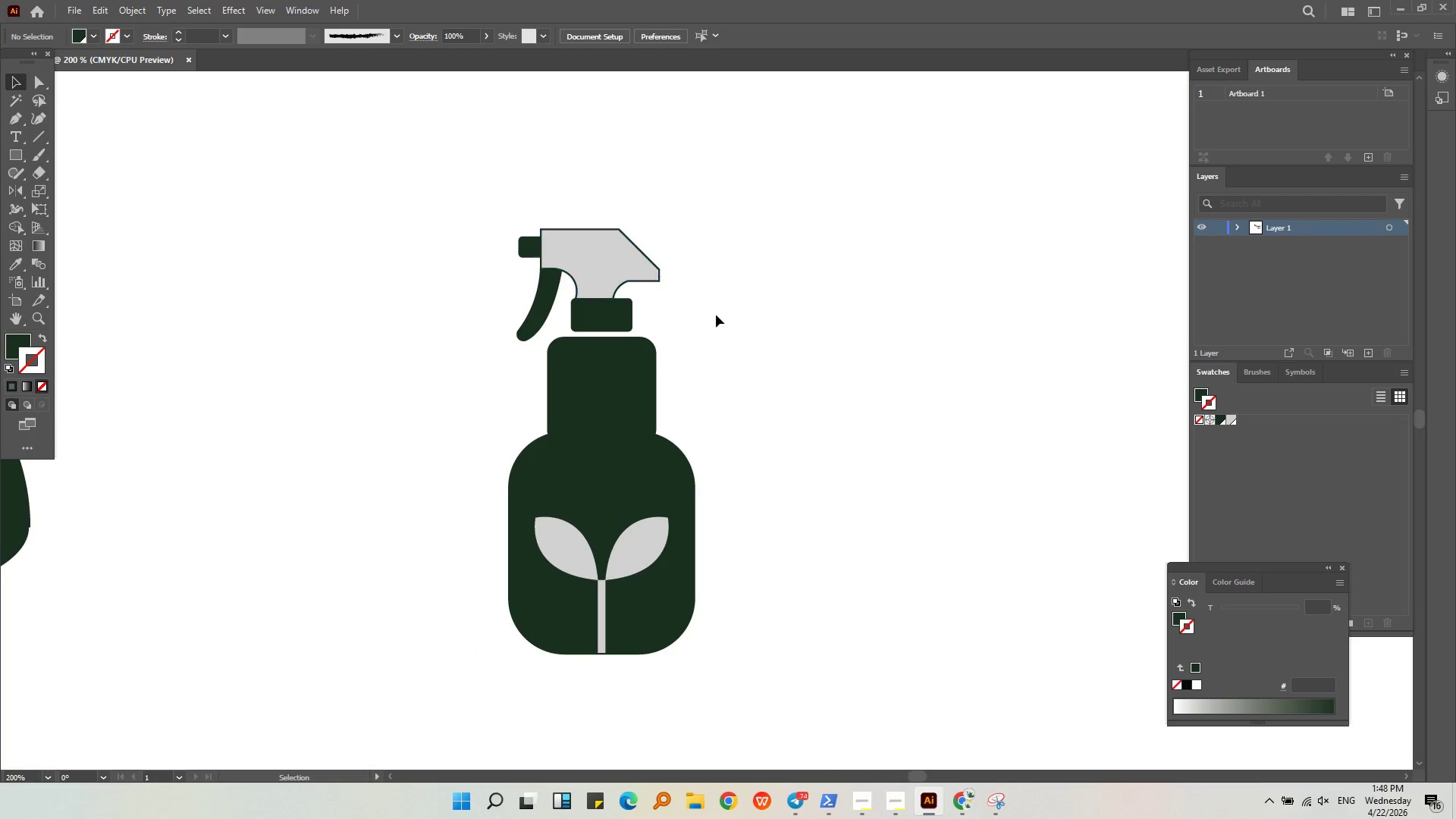 
hold_key(key=AltLeft, duration=0.5)
scroll: coordinate [707, 300], scroll_direction: down, amount: 2.0
 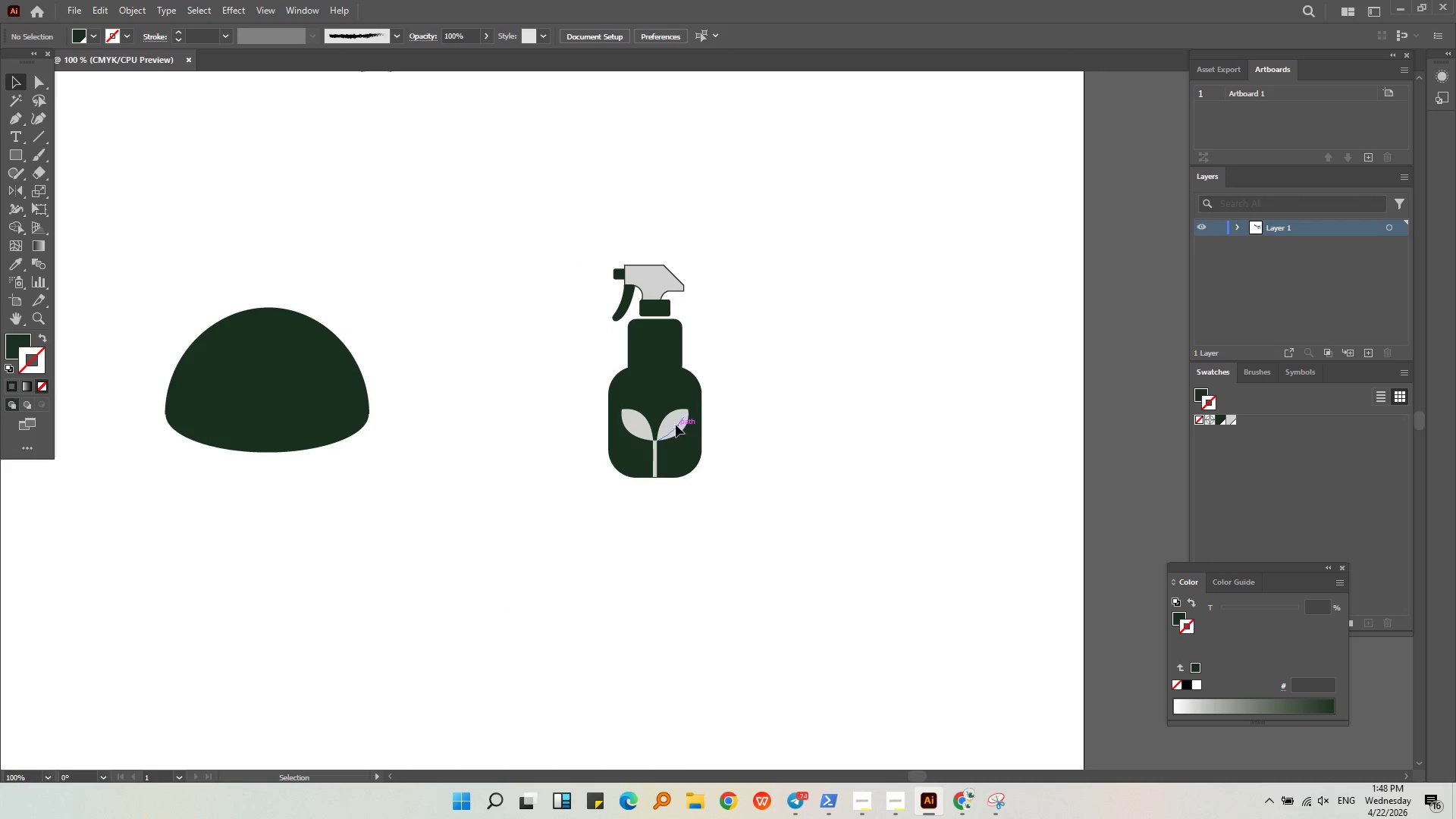 
hold_key(key=AltLeft, duration=0.39)
 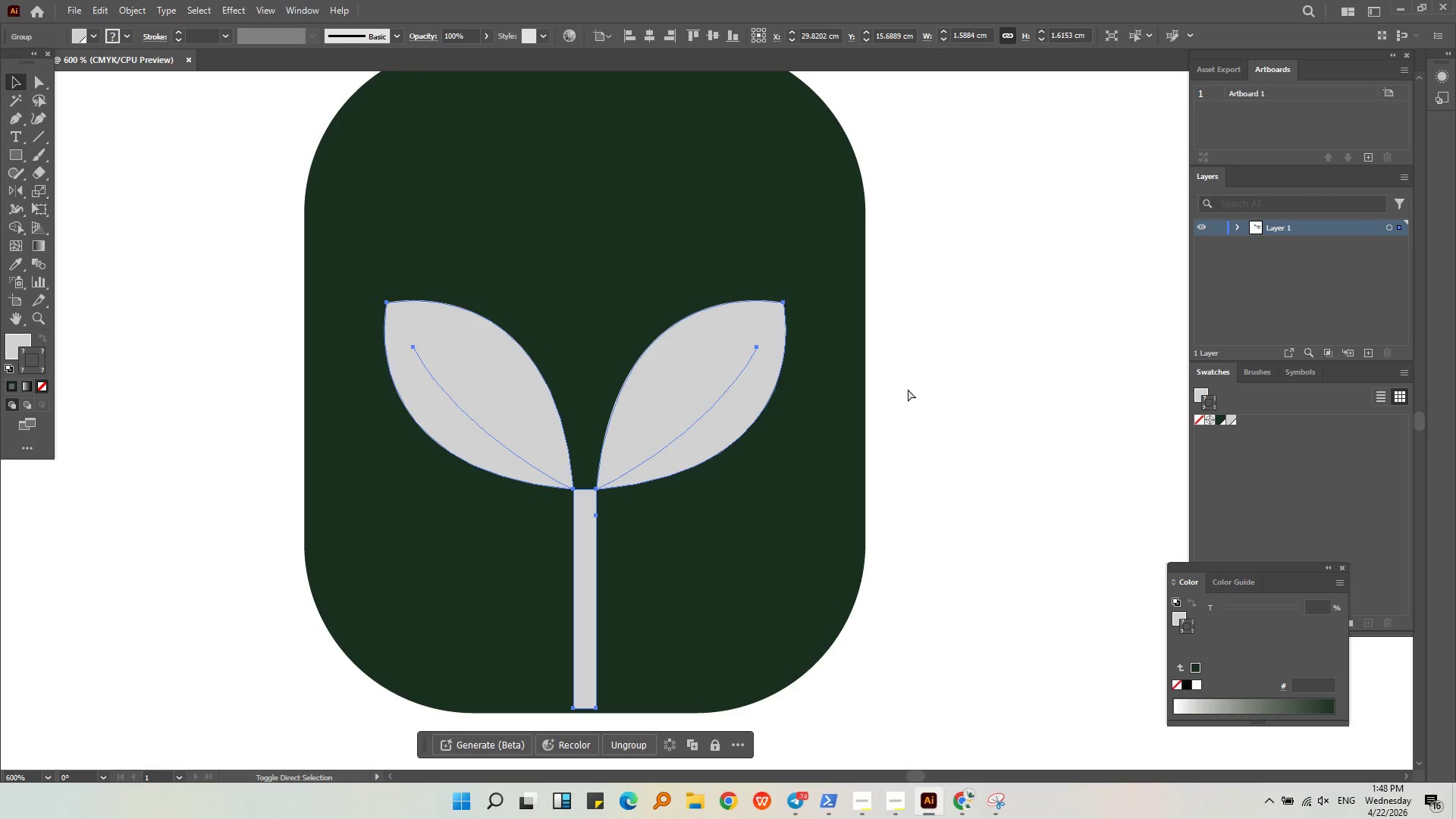 
key(Control+ControlLeft)
 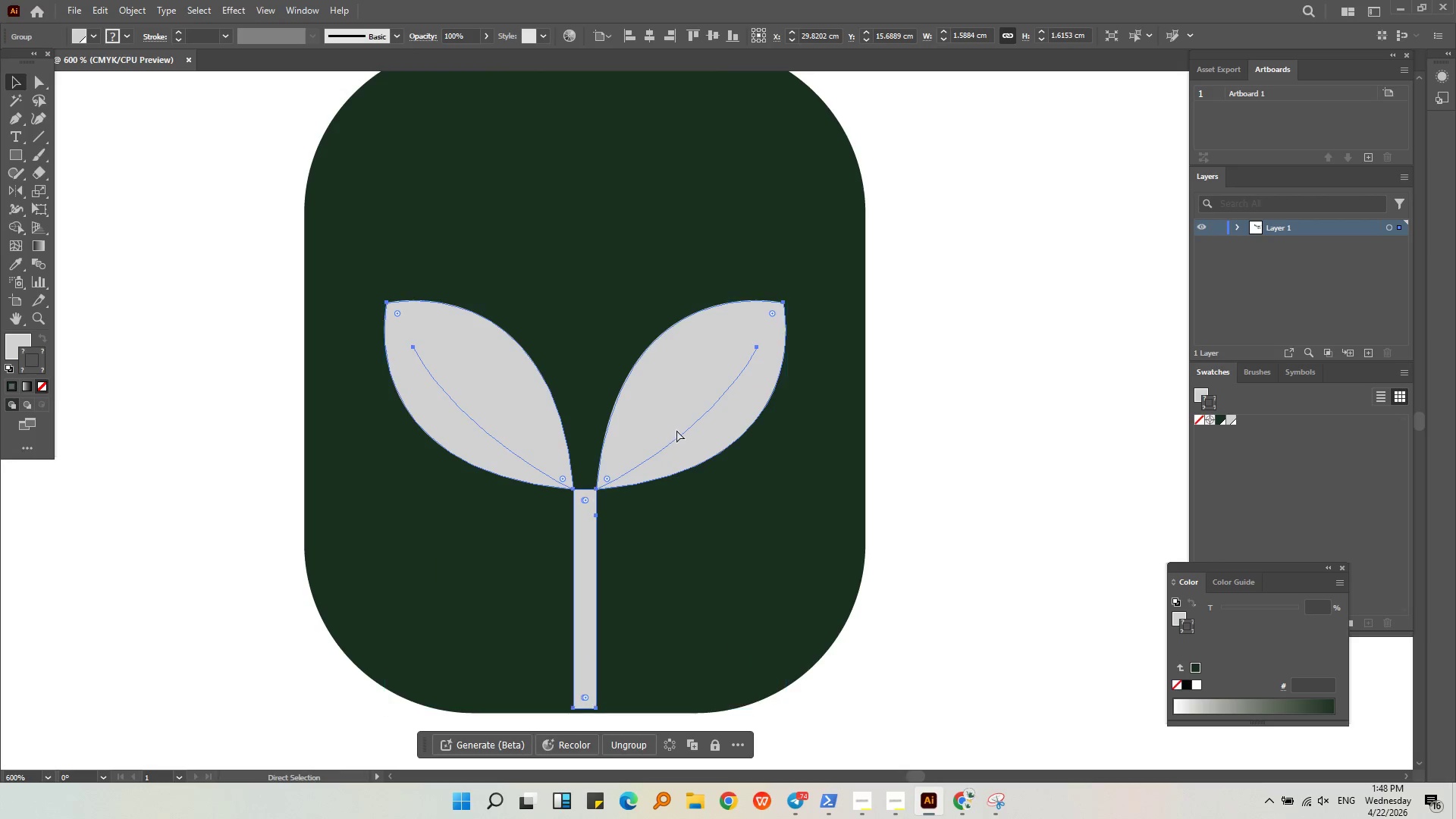 
scroll: coordinate [661, 444], scroll_direction: up, amount: 5.0
 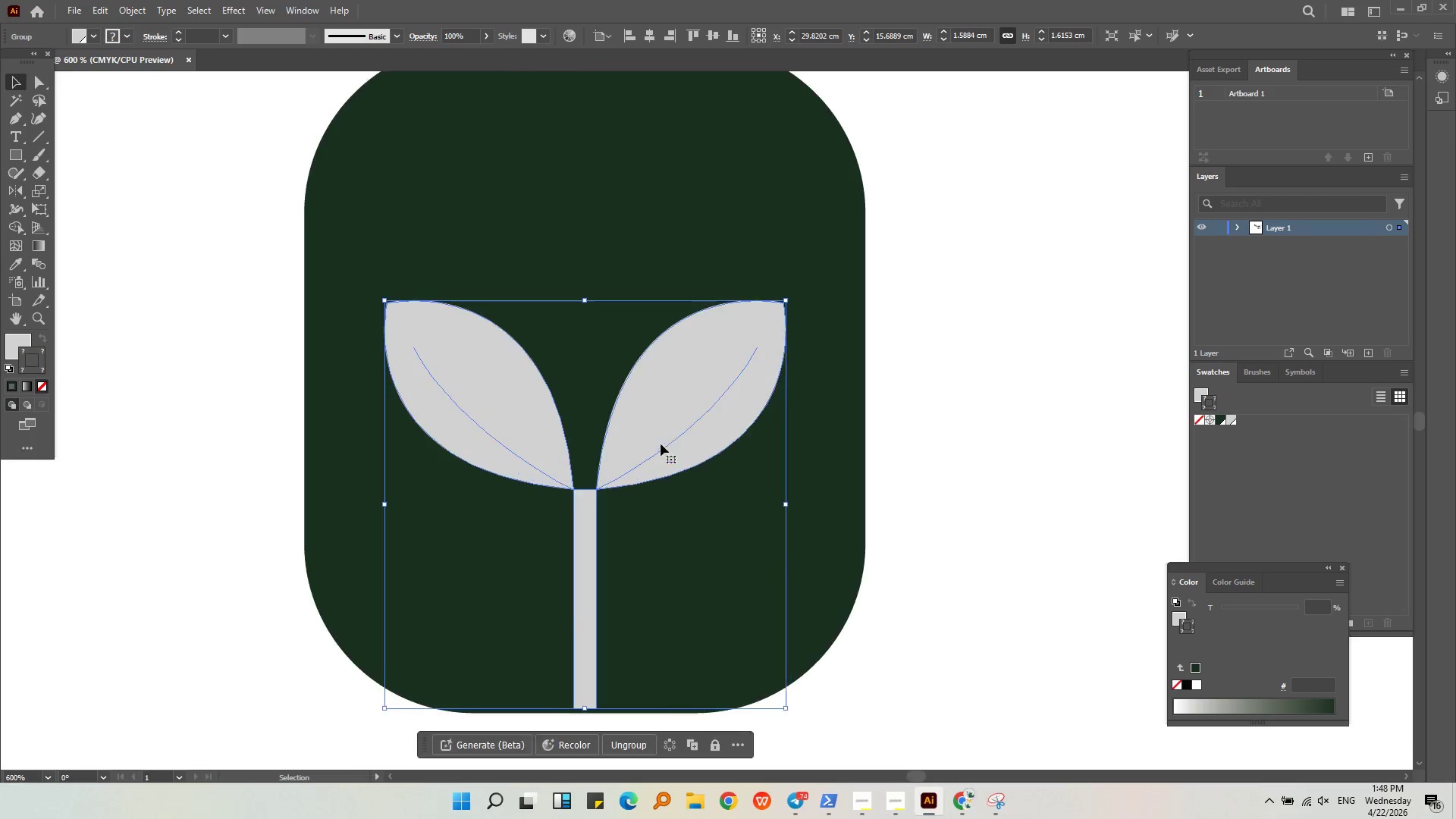 
key(Control+Shift+G)
 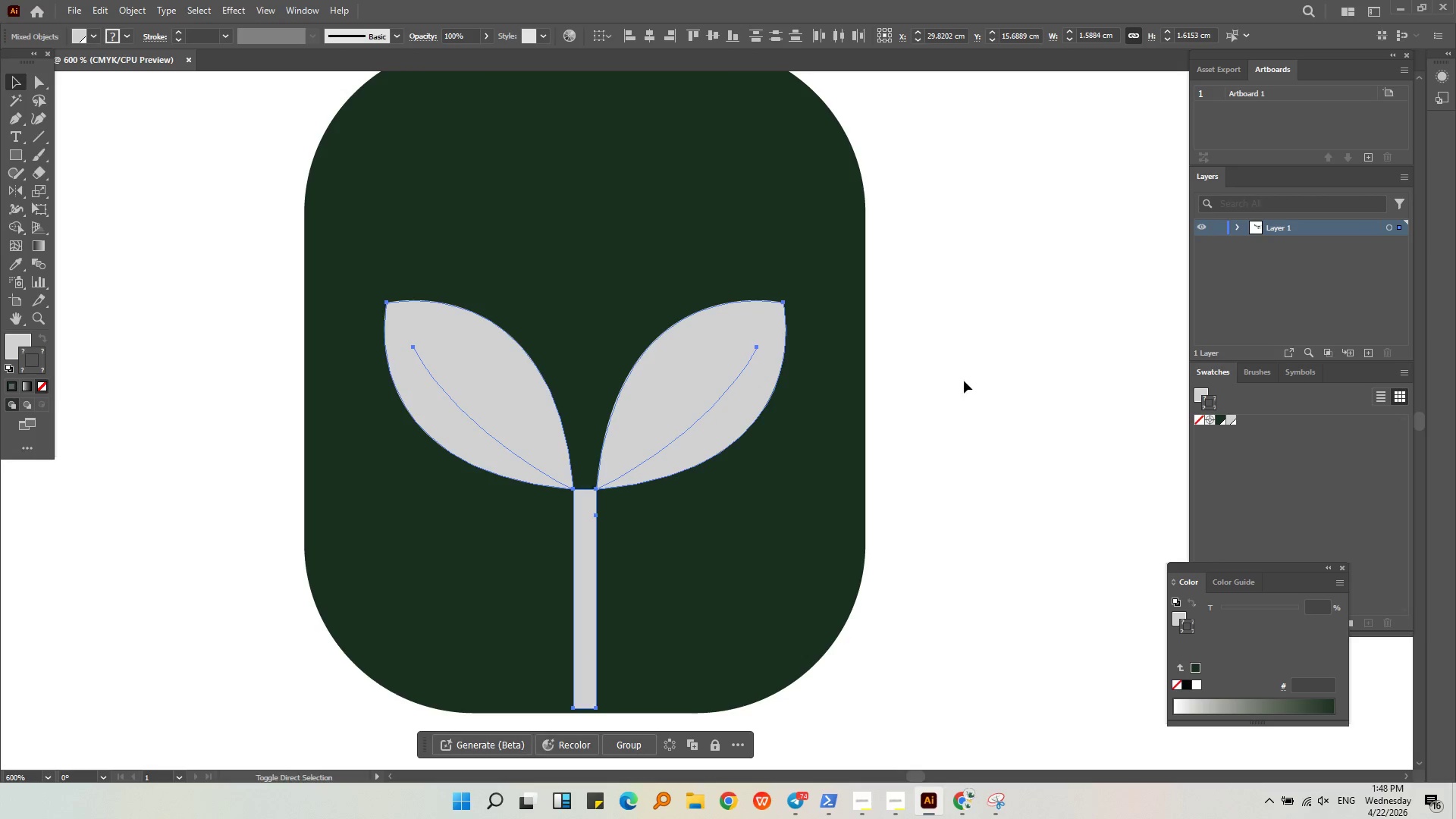 
left_click([974, 375])
 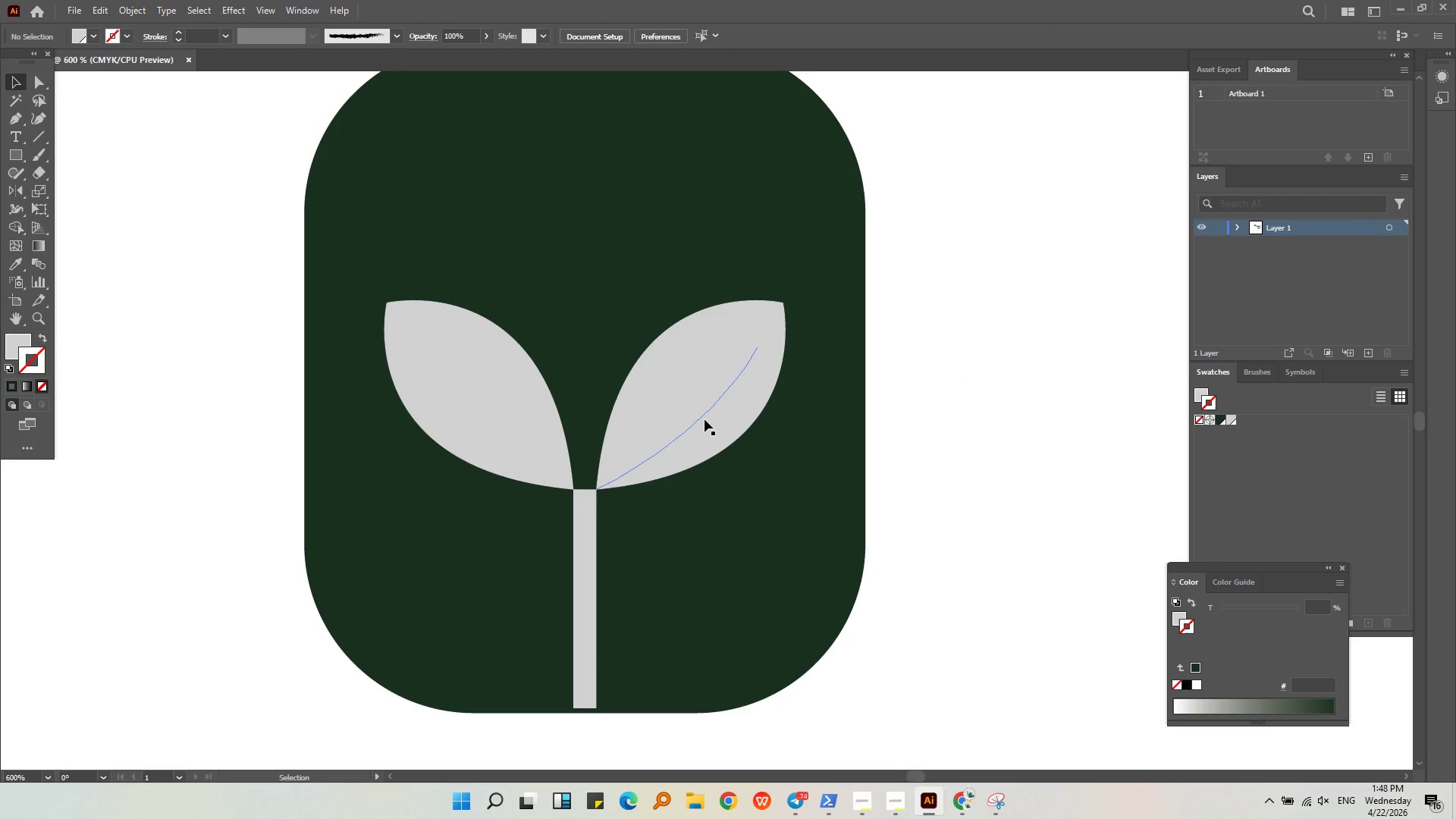 
left_click([700, 419])
 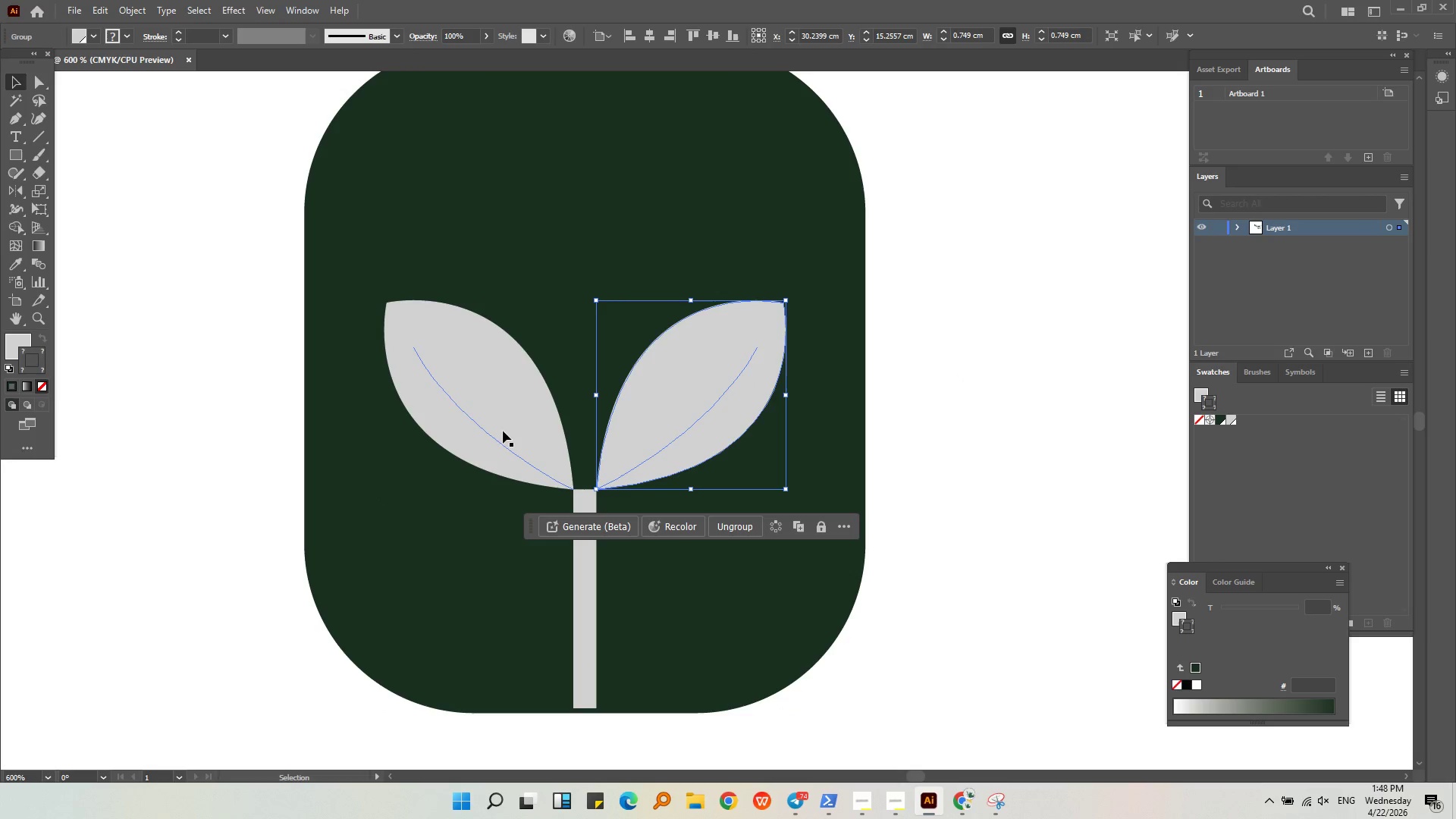 
left_click([491, 437])
 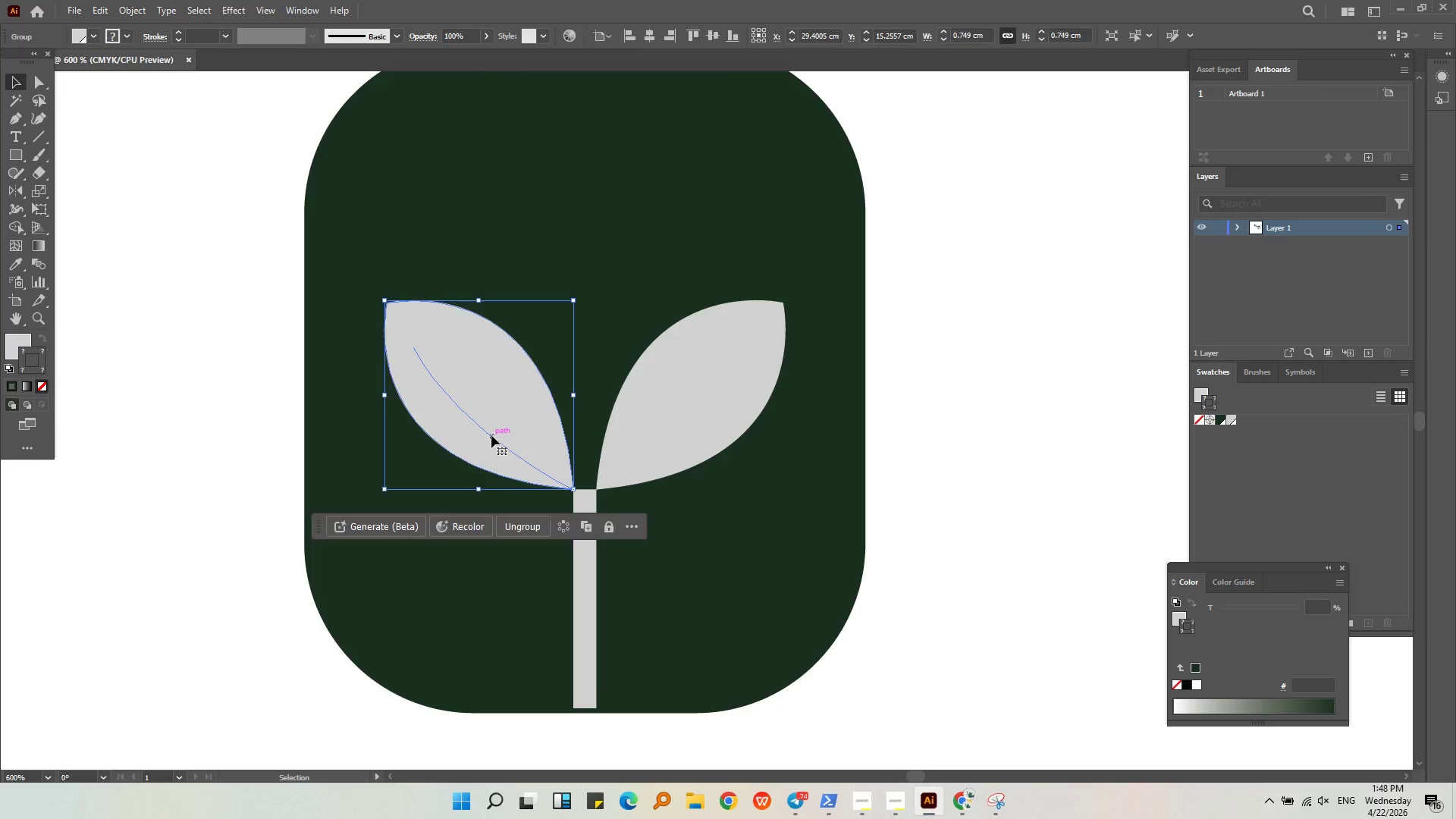 
triple_click([491, 435])
 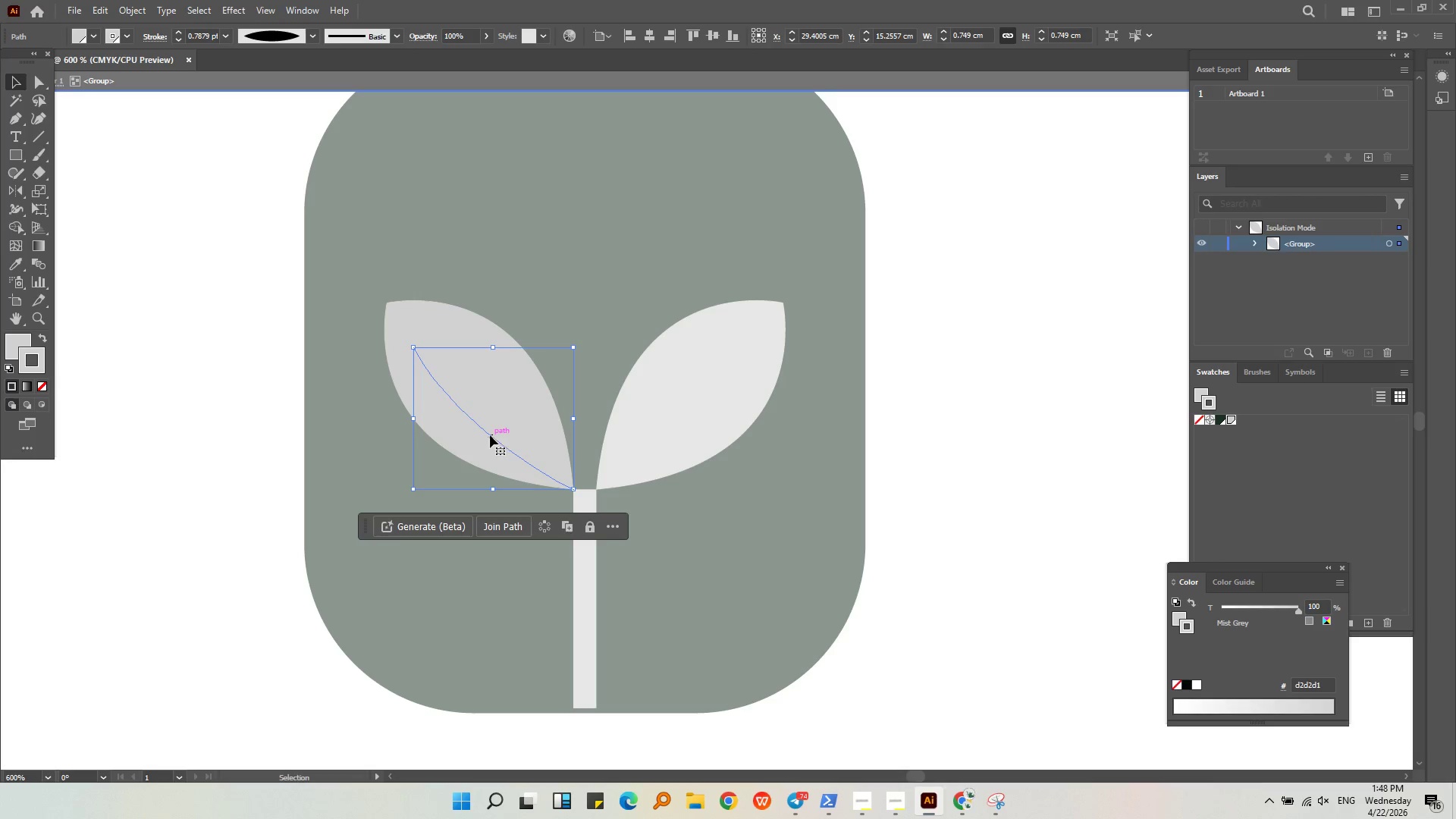 
triple_click([487, 433])
 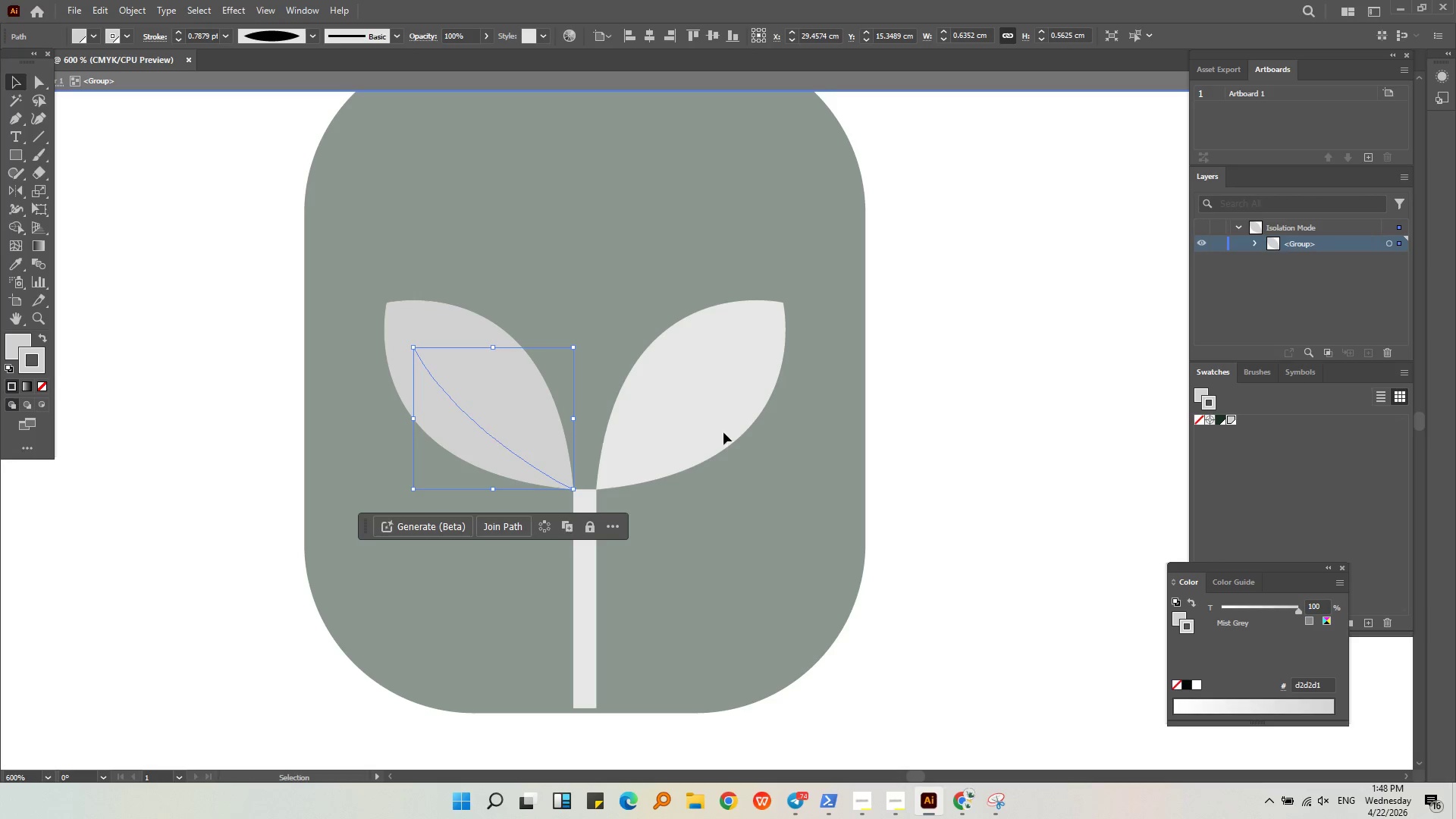 
hold_key(key=ShiftLeft, duration=1.14)
 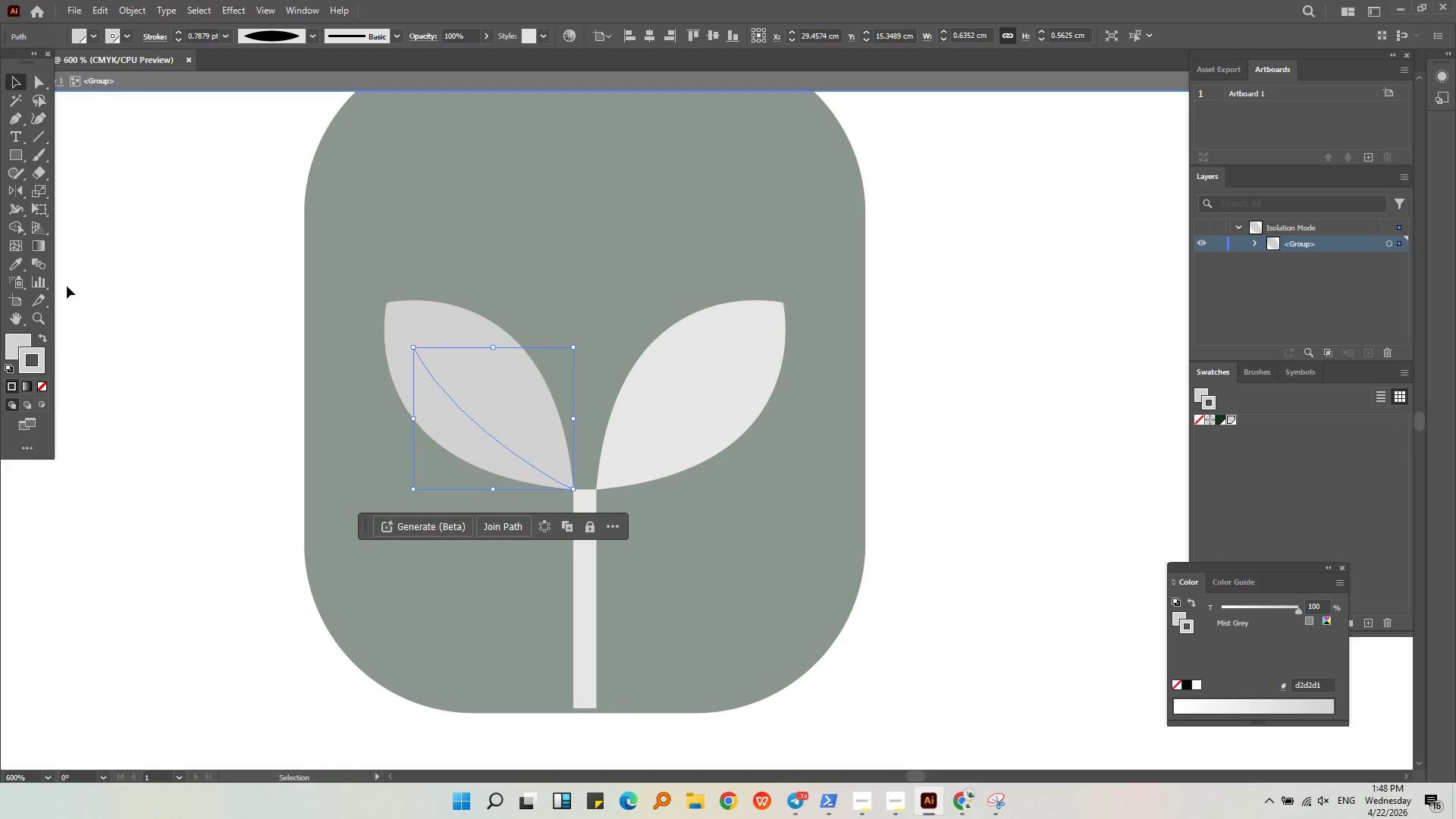 
left_click([97, 33])
 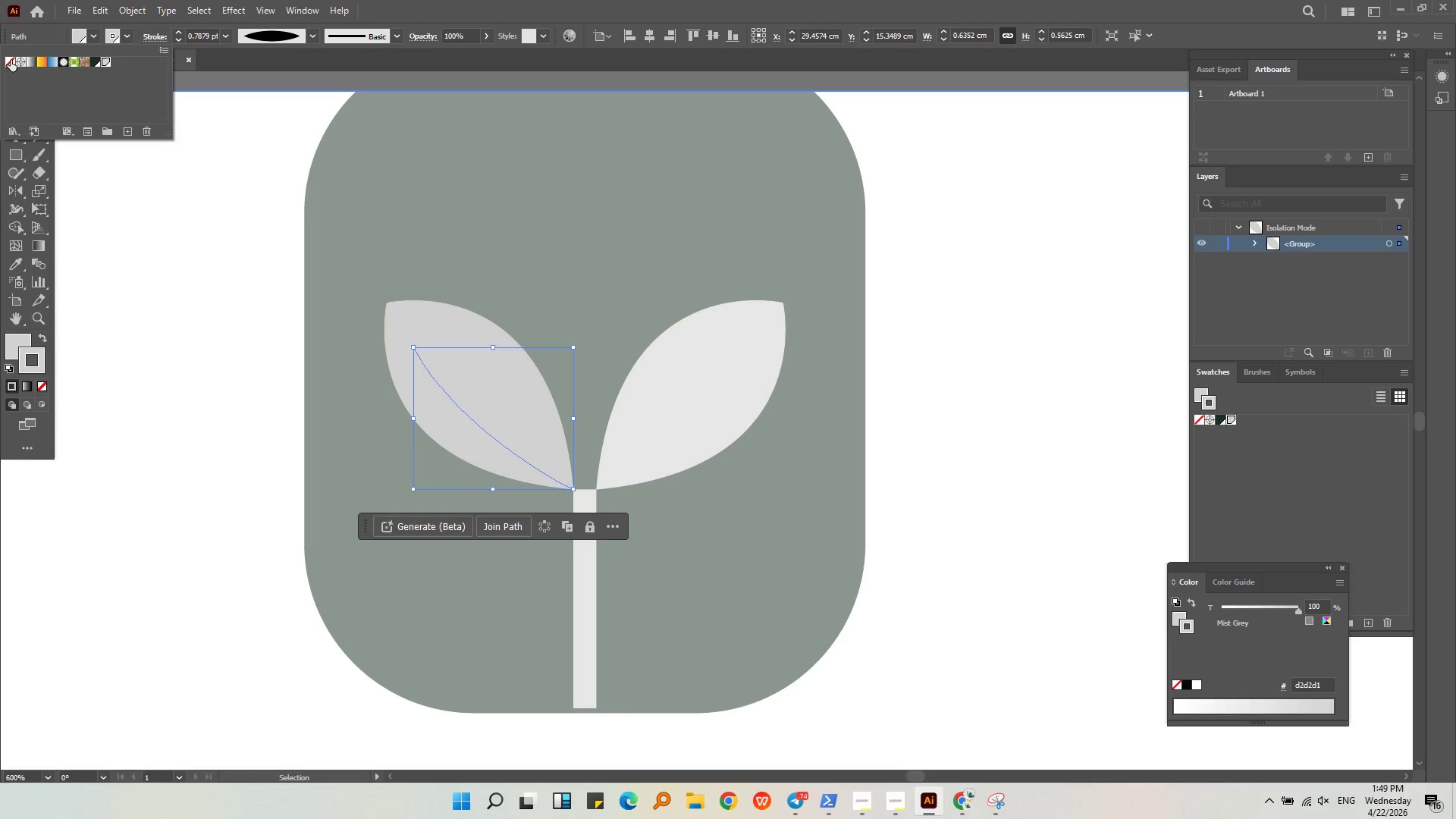 
left_click([11, 60])
 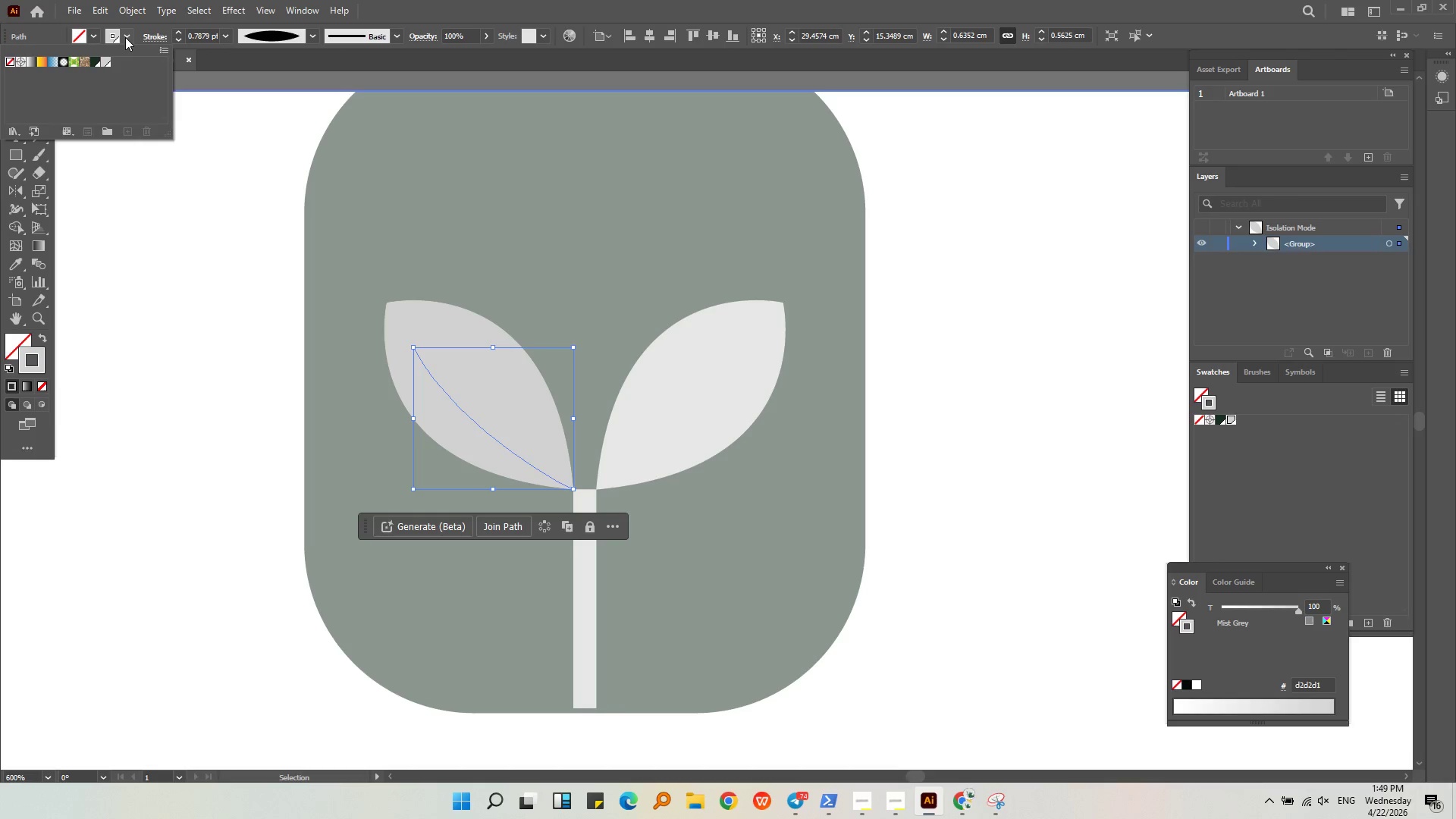 
left_click([127, 35])
 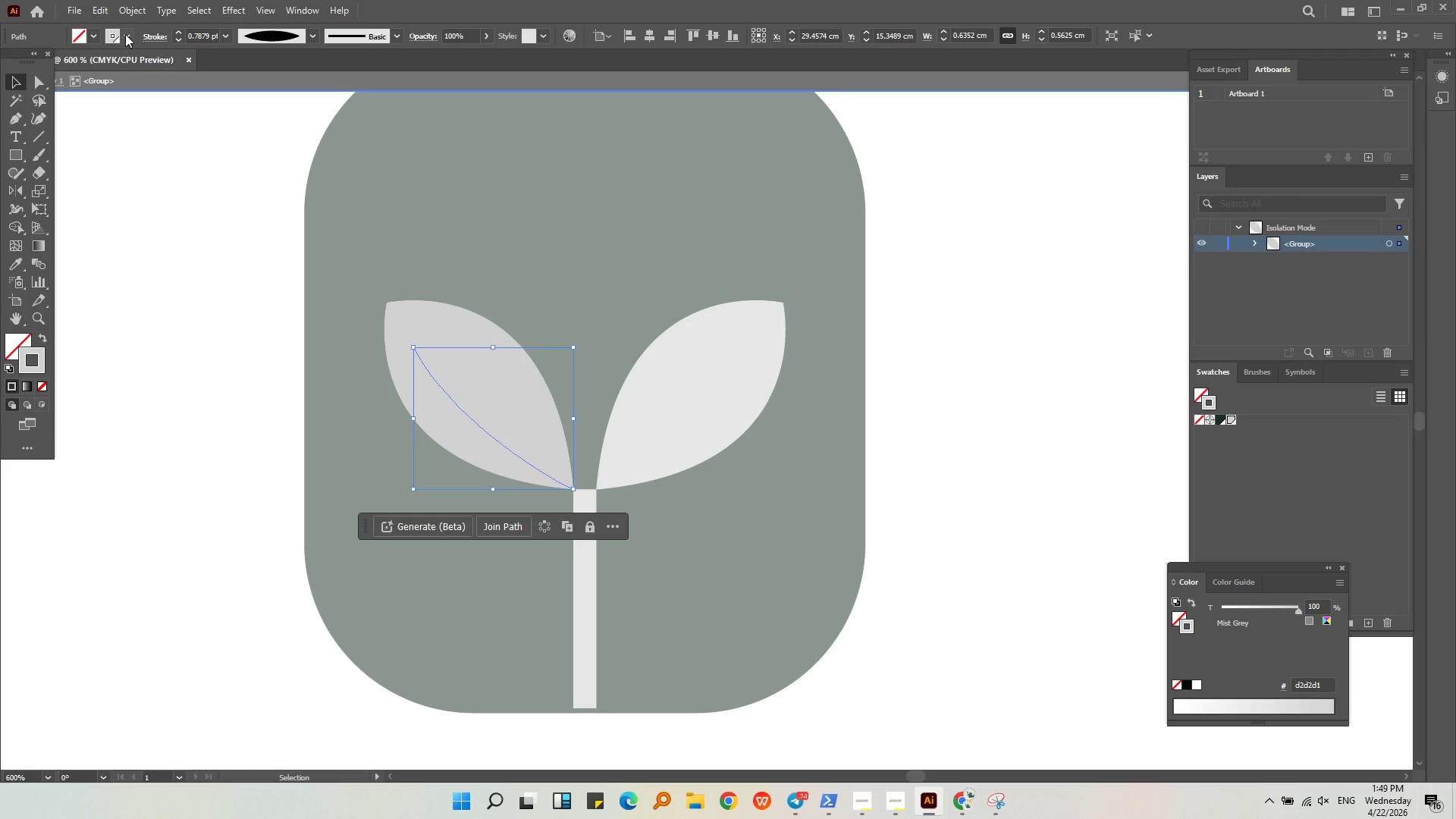 
left_click([125, 34])
 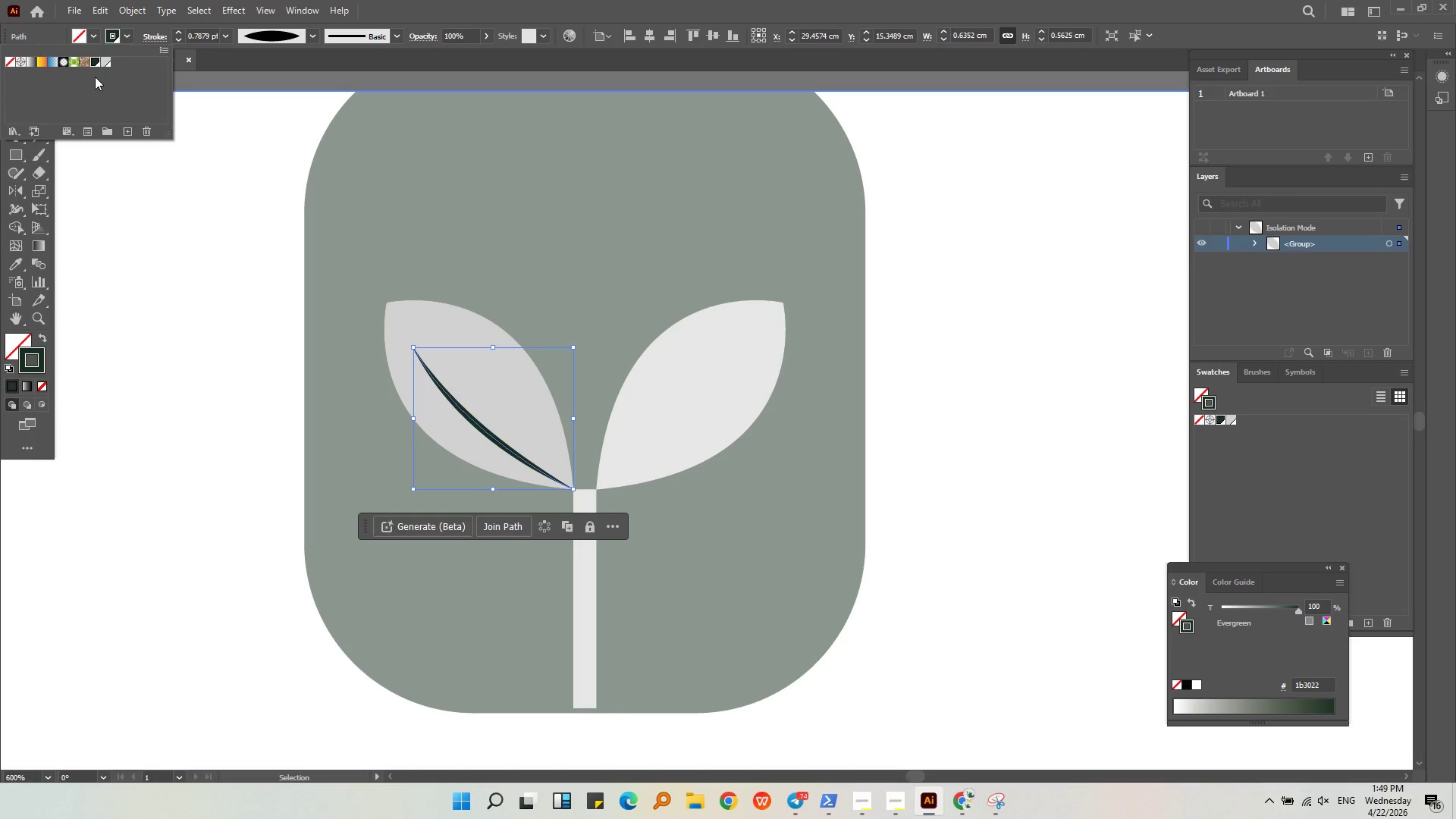 
double_click([129, 224])
 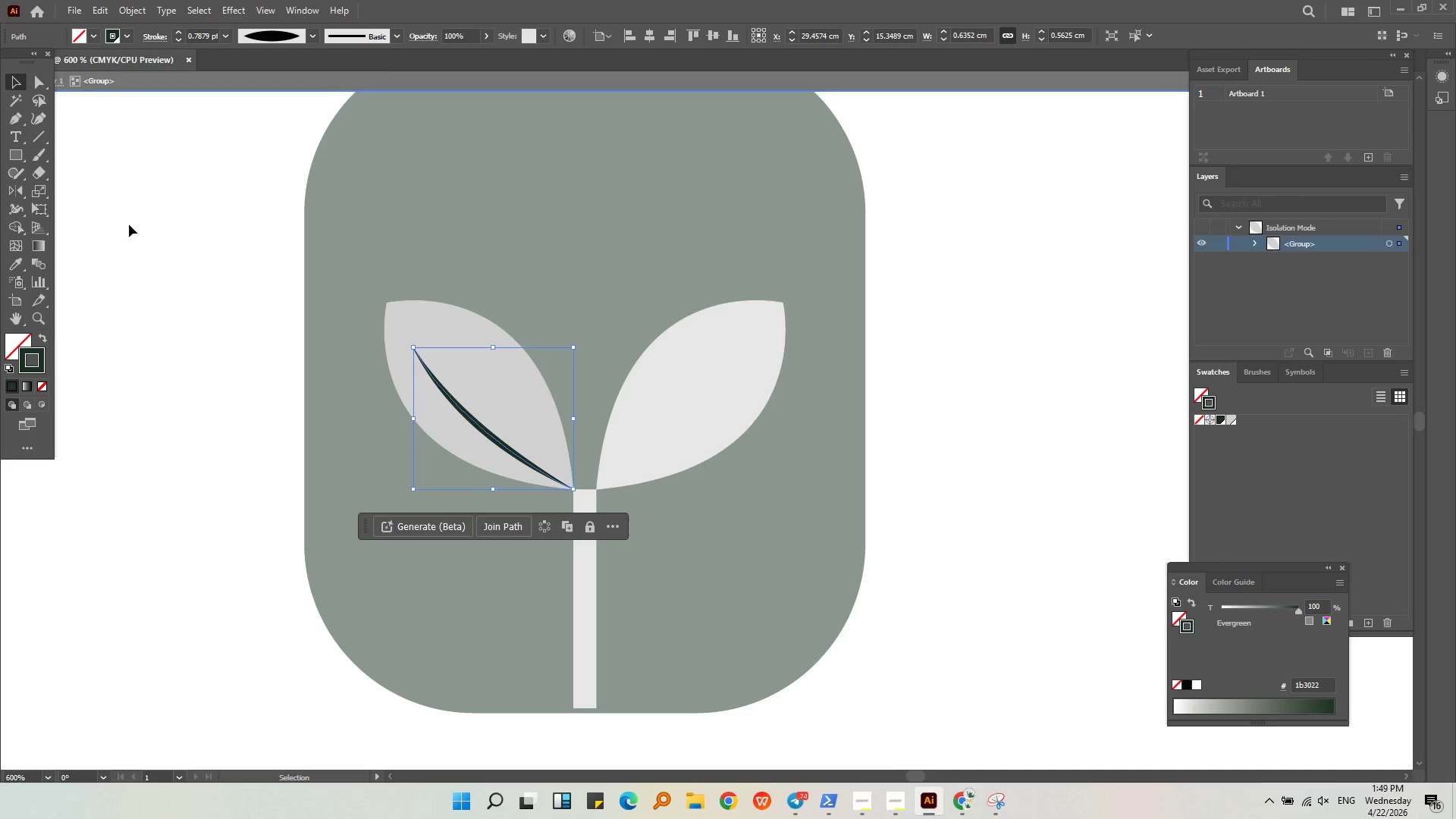 
triple_click([129, 224])
 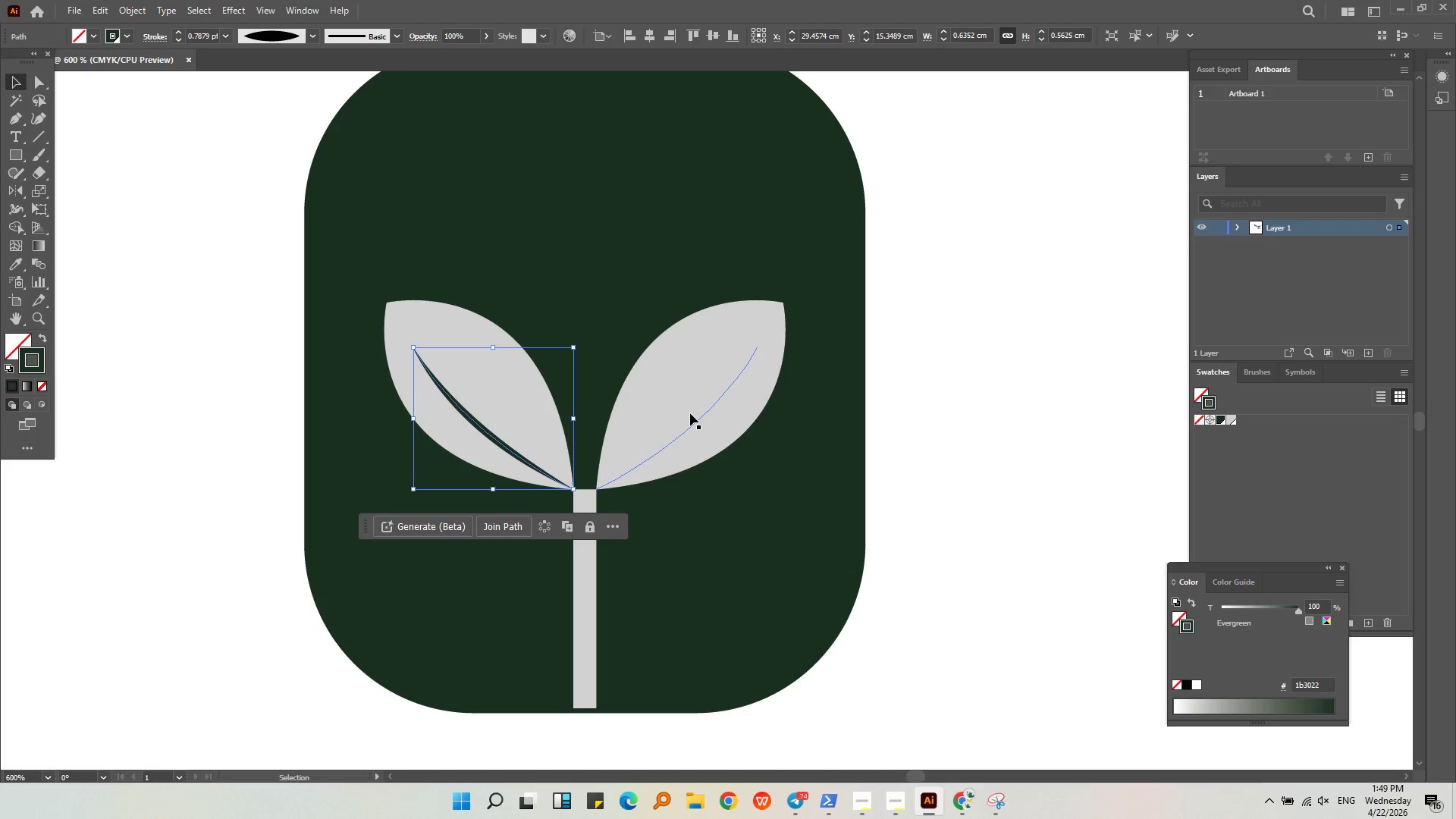 
left_click([698, 418])
 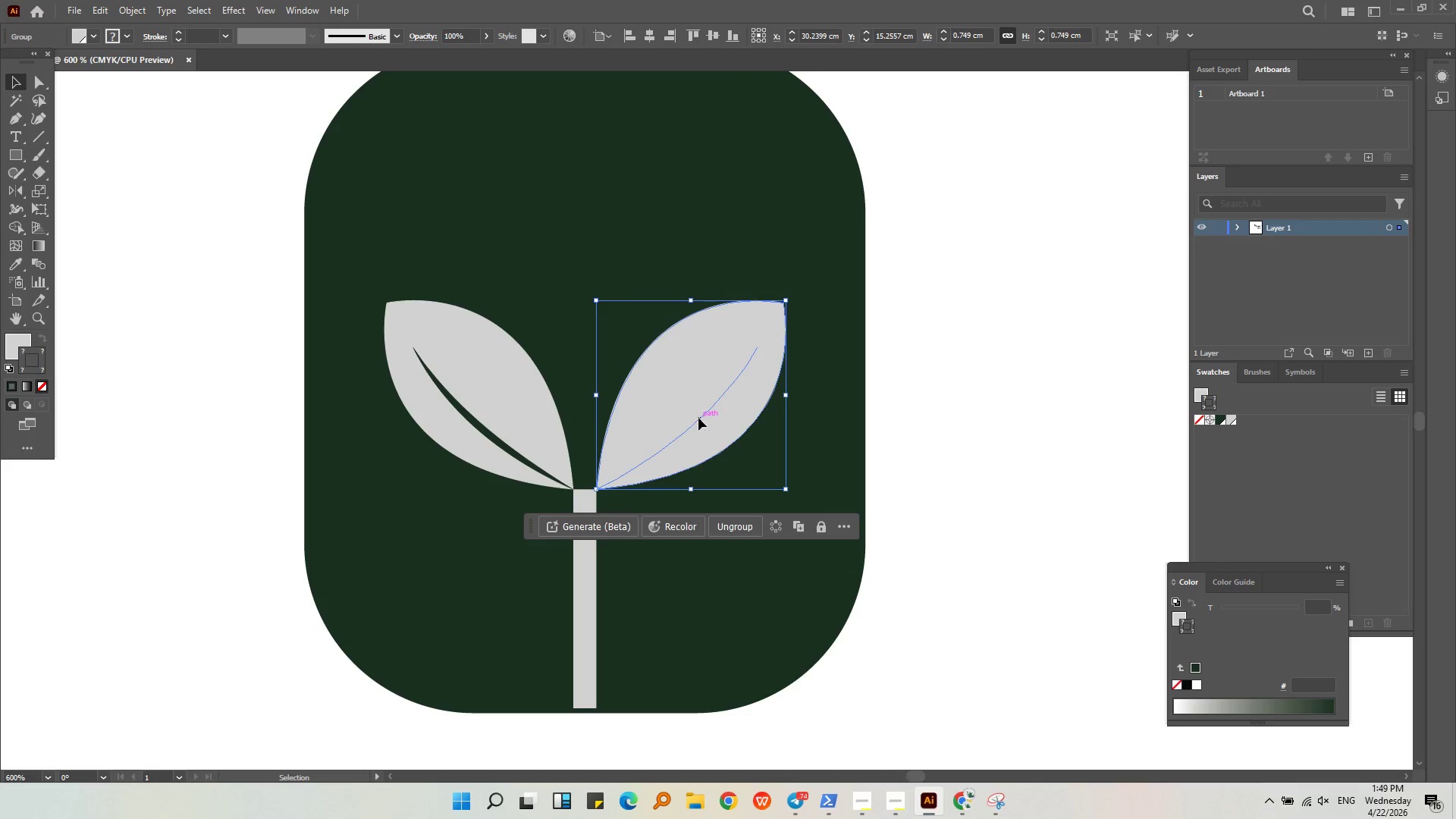 
double_click([698, 418])
 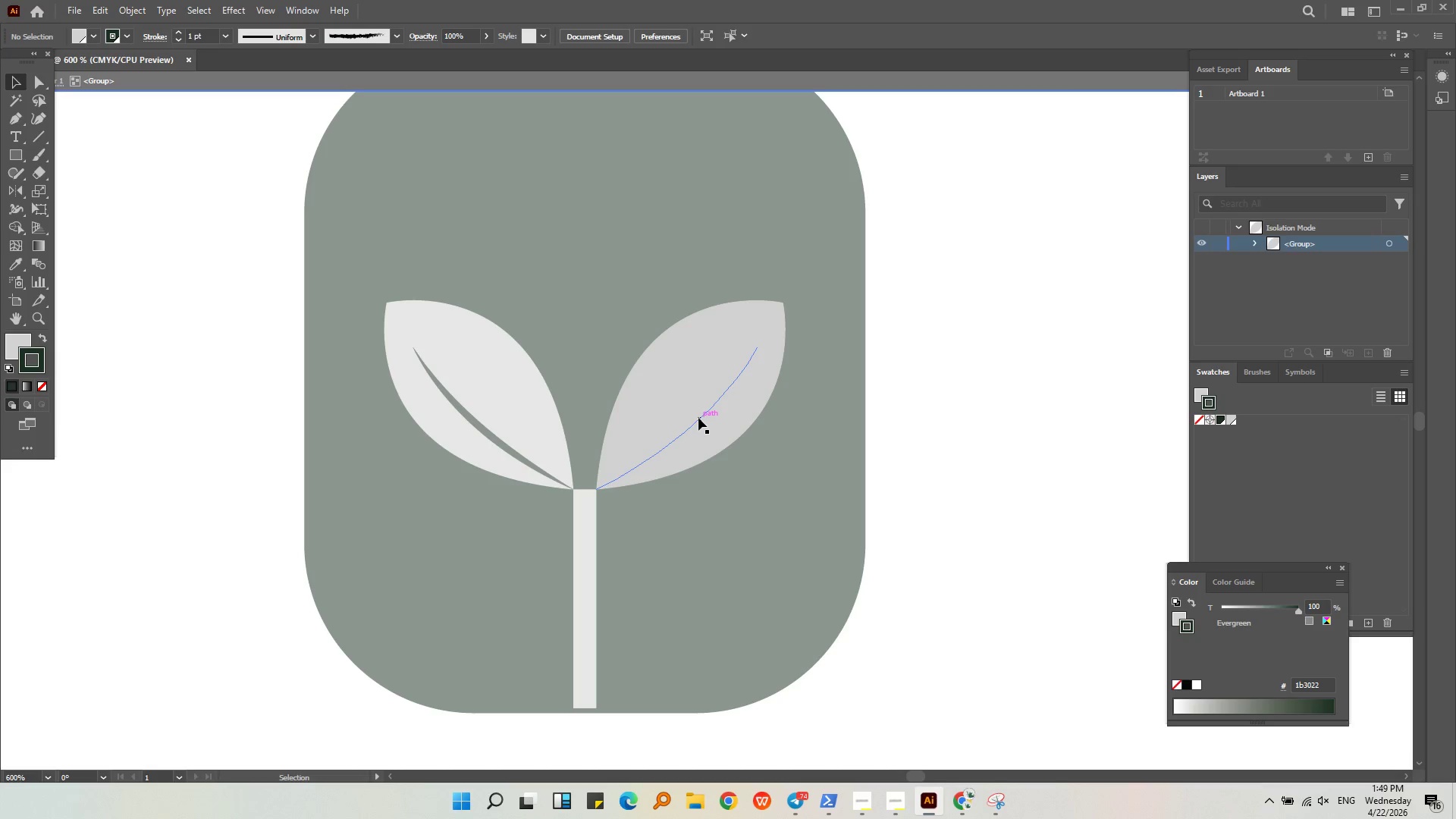 
triple_click([698, 418])
 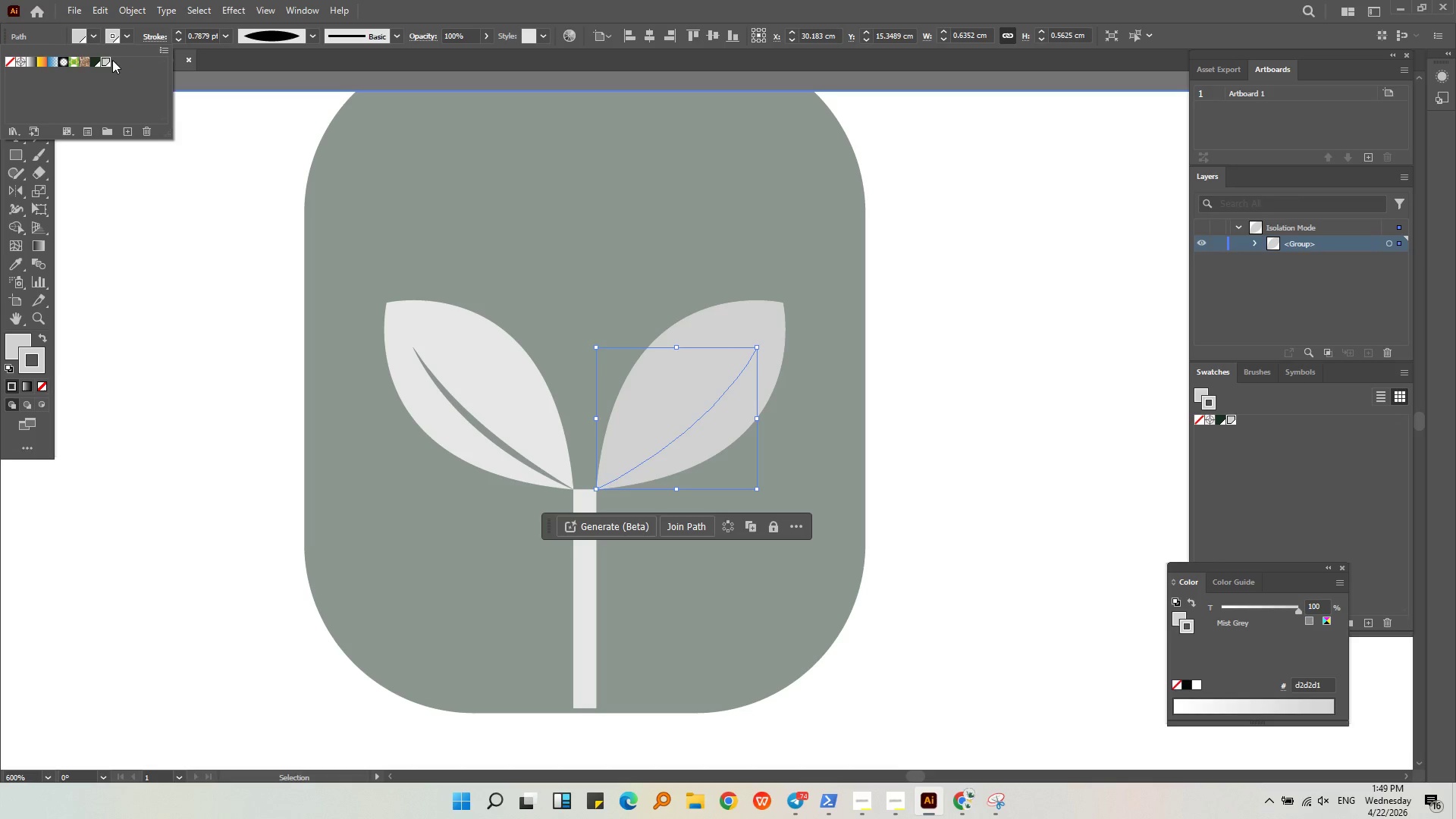 
double_click([92, 35])
 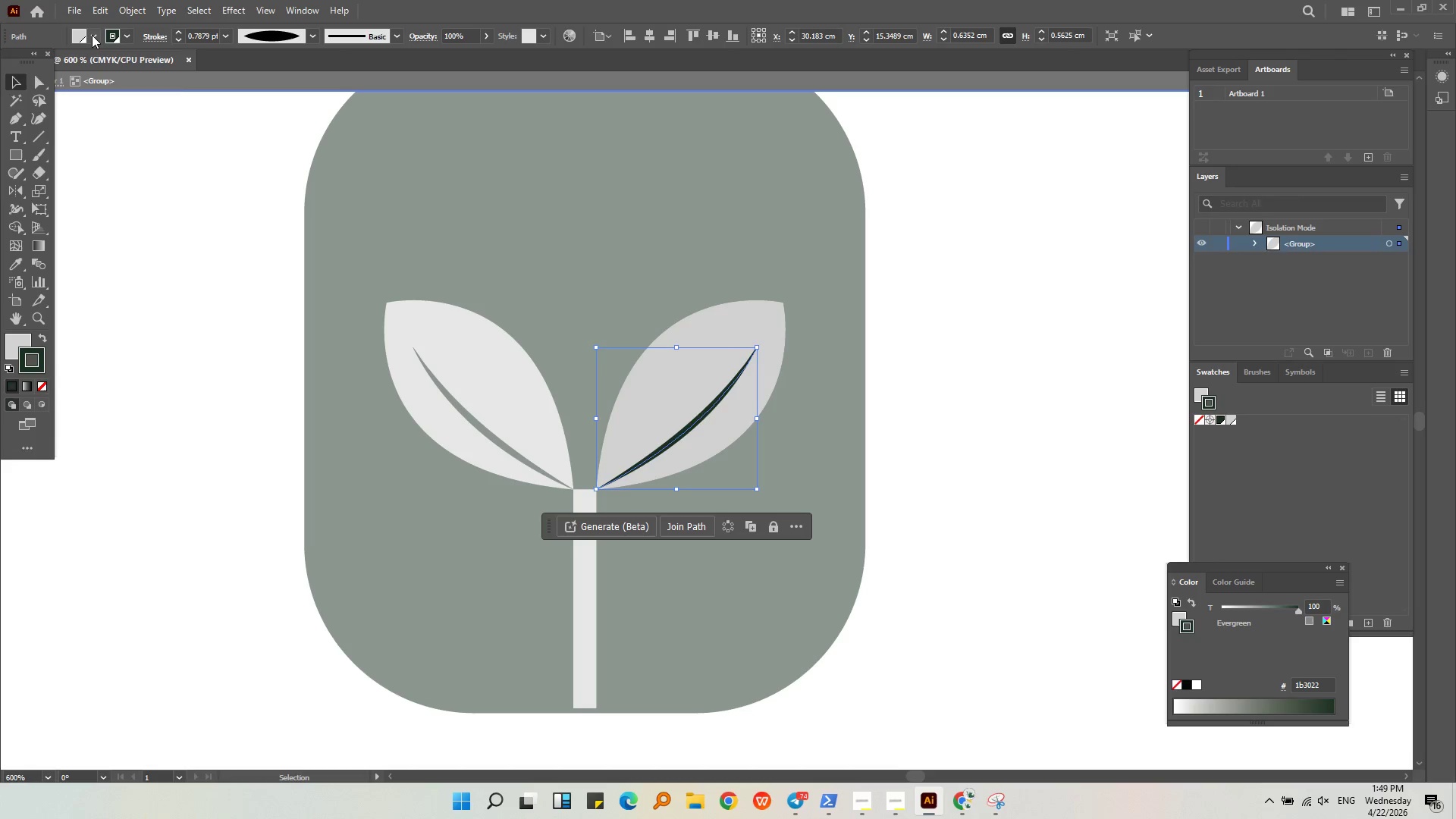 
triple_click([92, 35])
 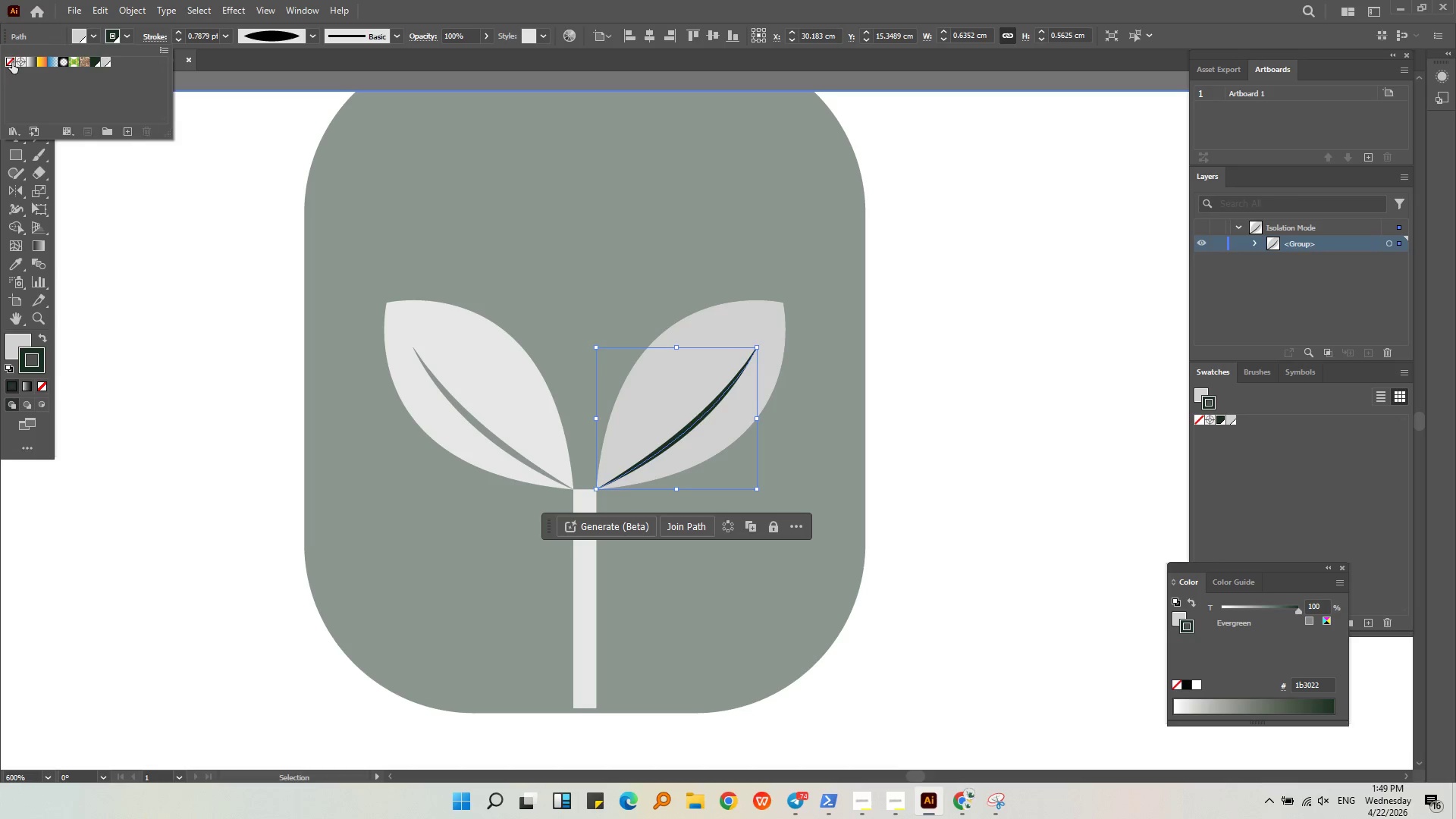 
double_click([119, 204])
 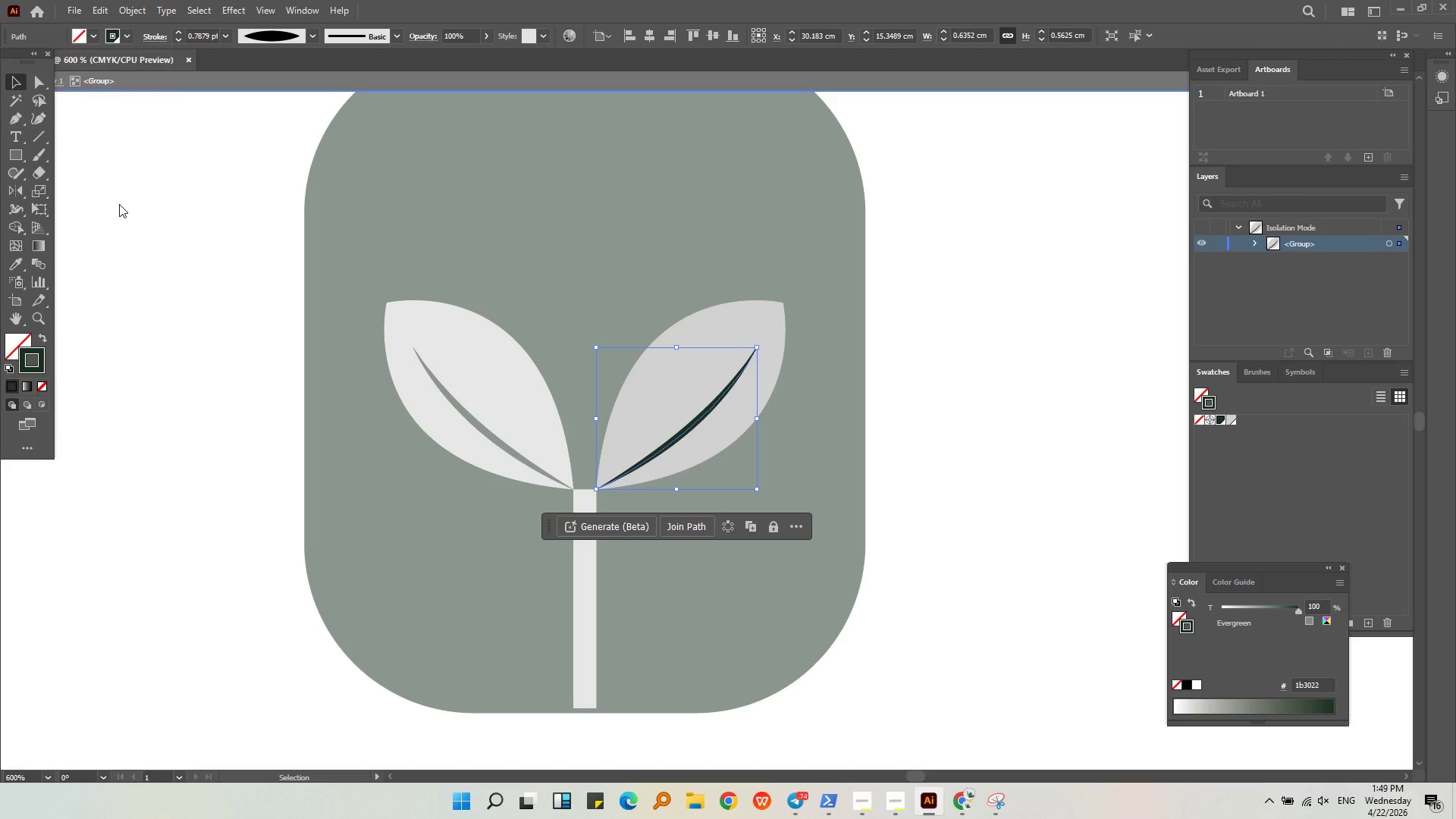 
triple_click([119, 204])
 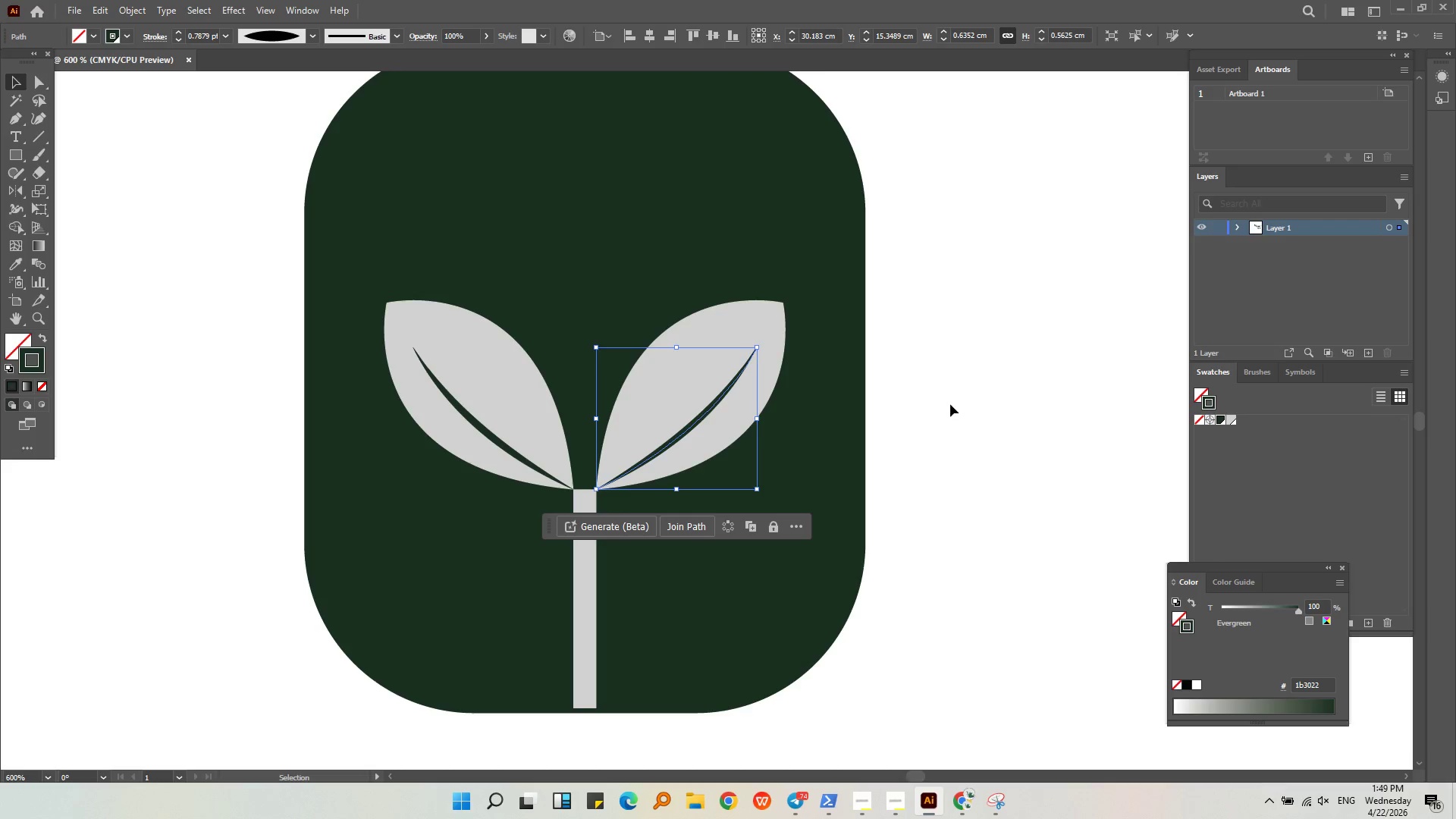 
left_click([952, 403])
 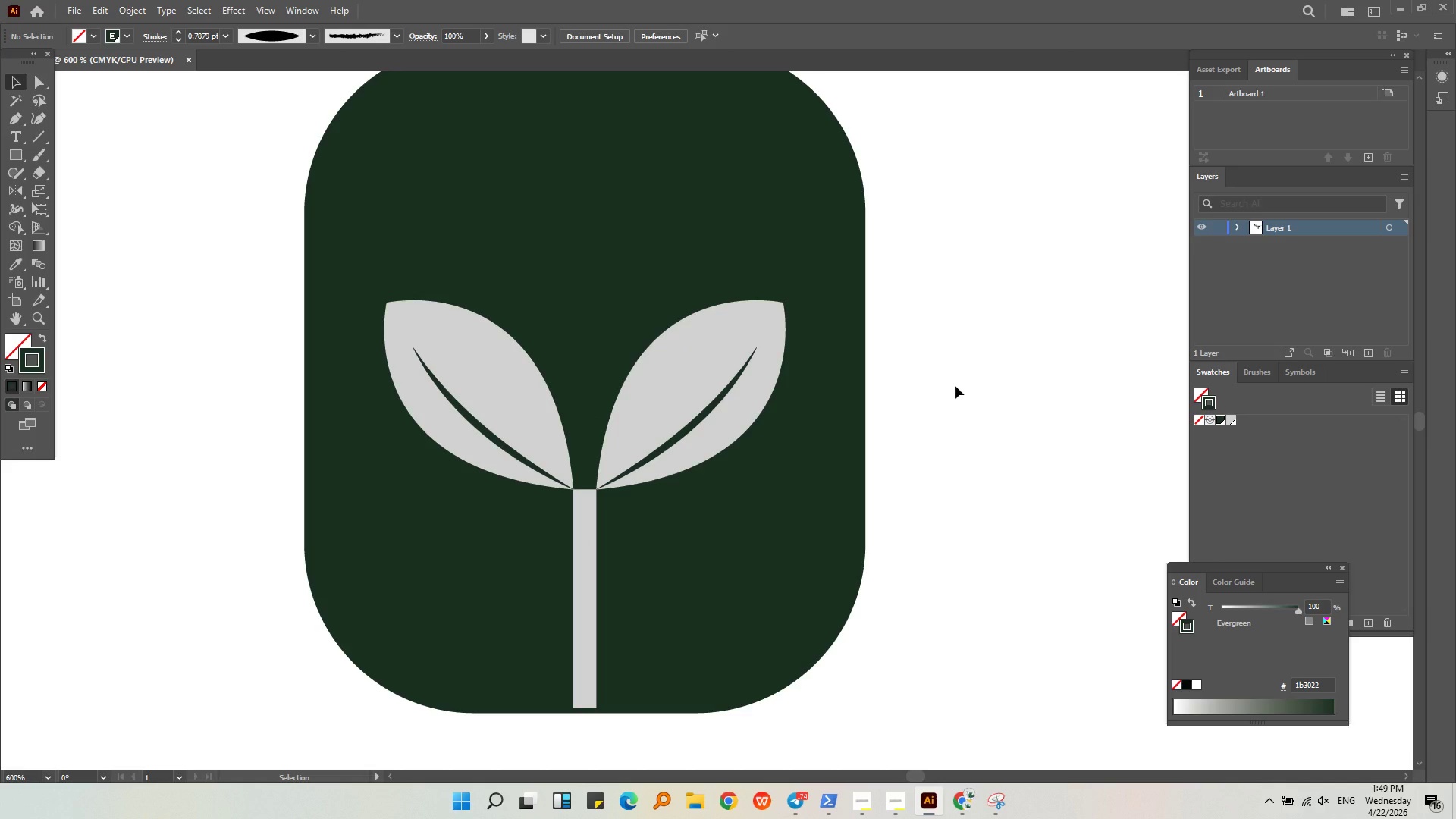 
hold_key(key=AltLeft, duration=0.31)
scroll: coordinate [686, 413], scroll_direction: down, amount: 3.0
 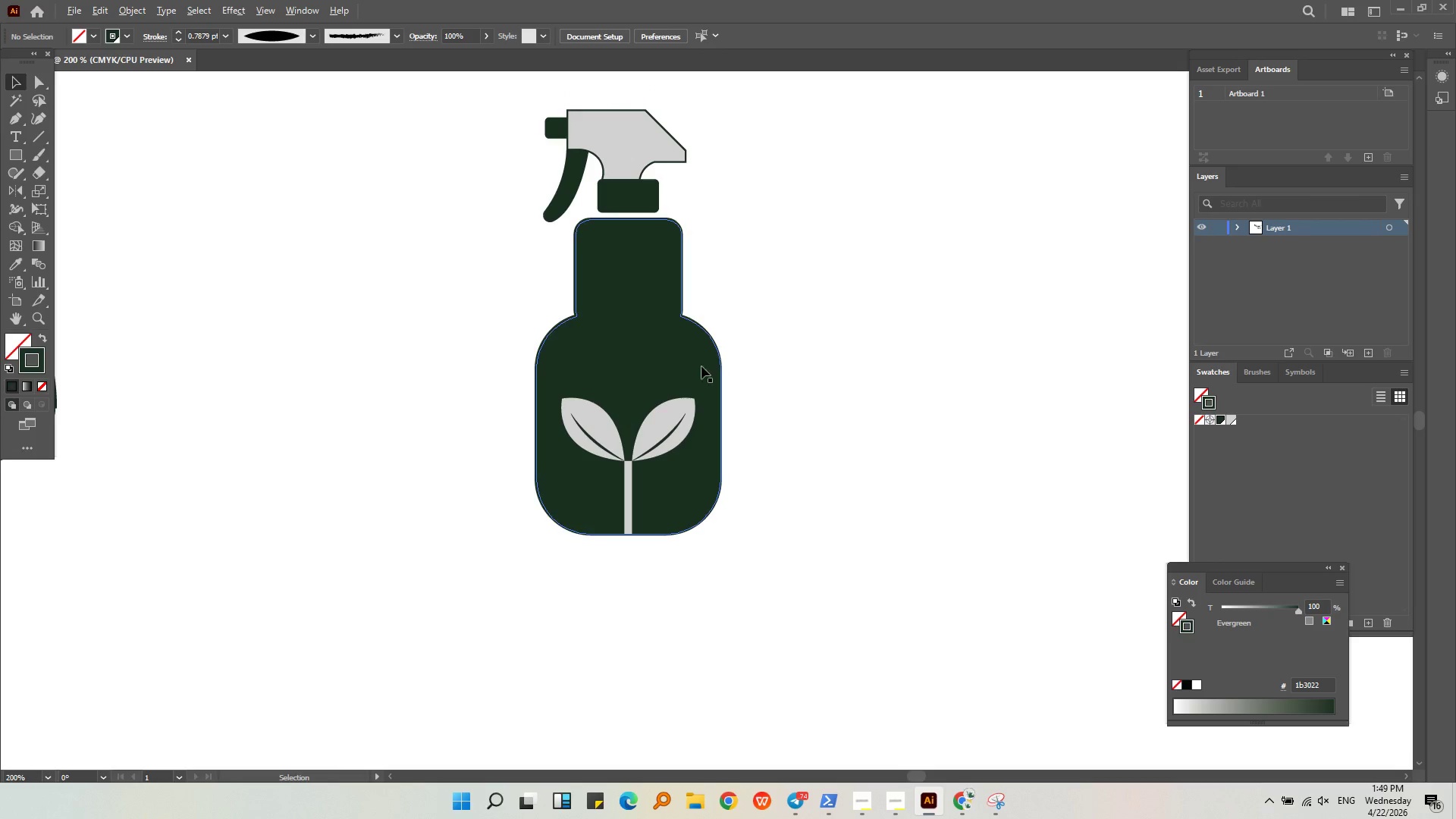 
left_click([761, 334])
 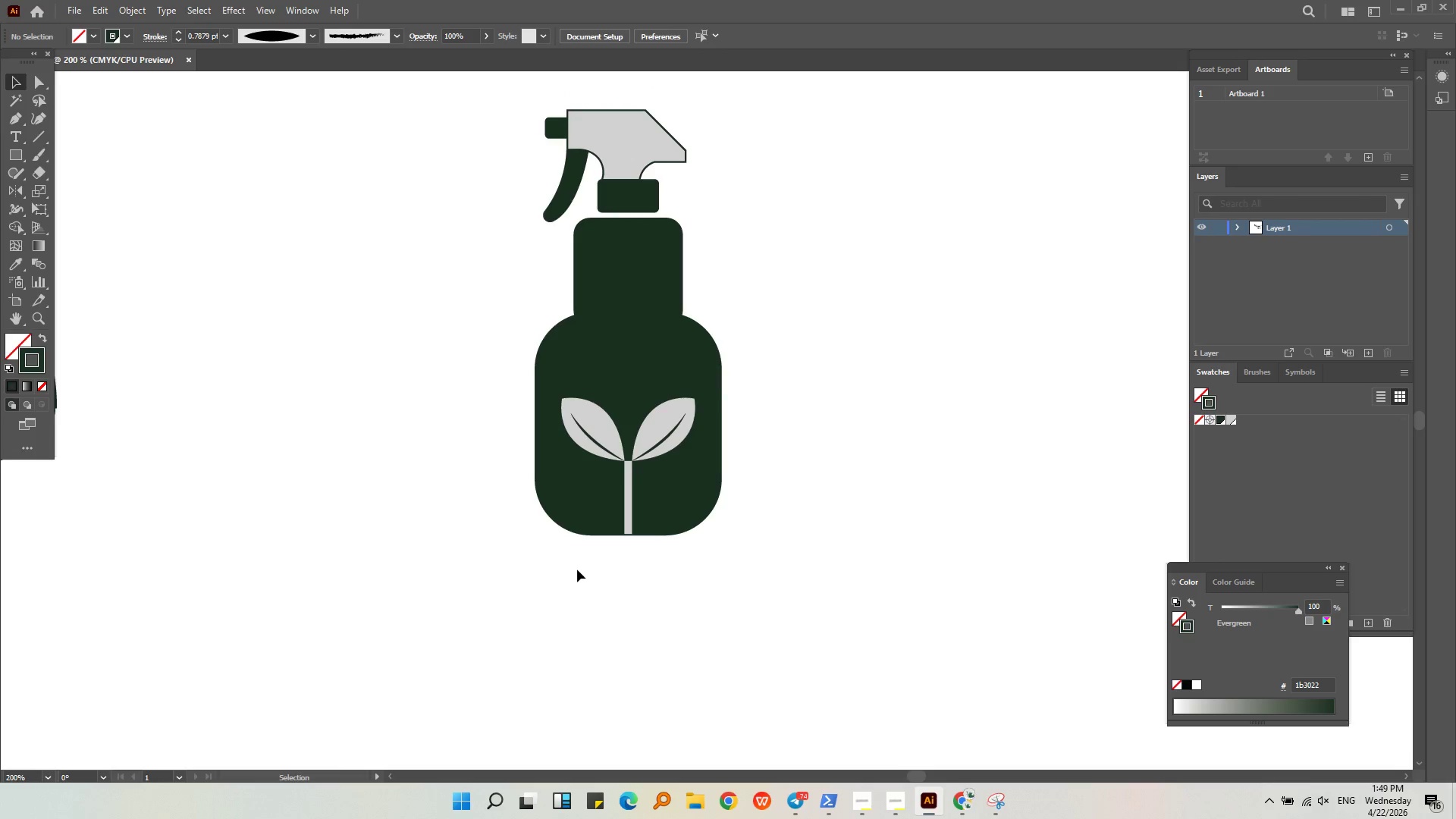 
hold_key(key=AltLeft, duration=0.55)
scroll: coordinate [635, 507], scroll_direction: up, amount: 3.0
 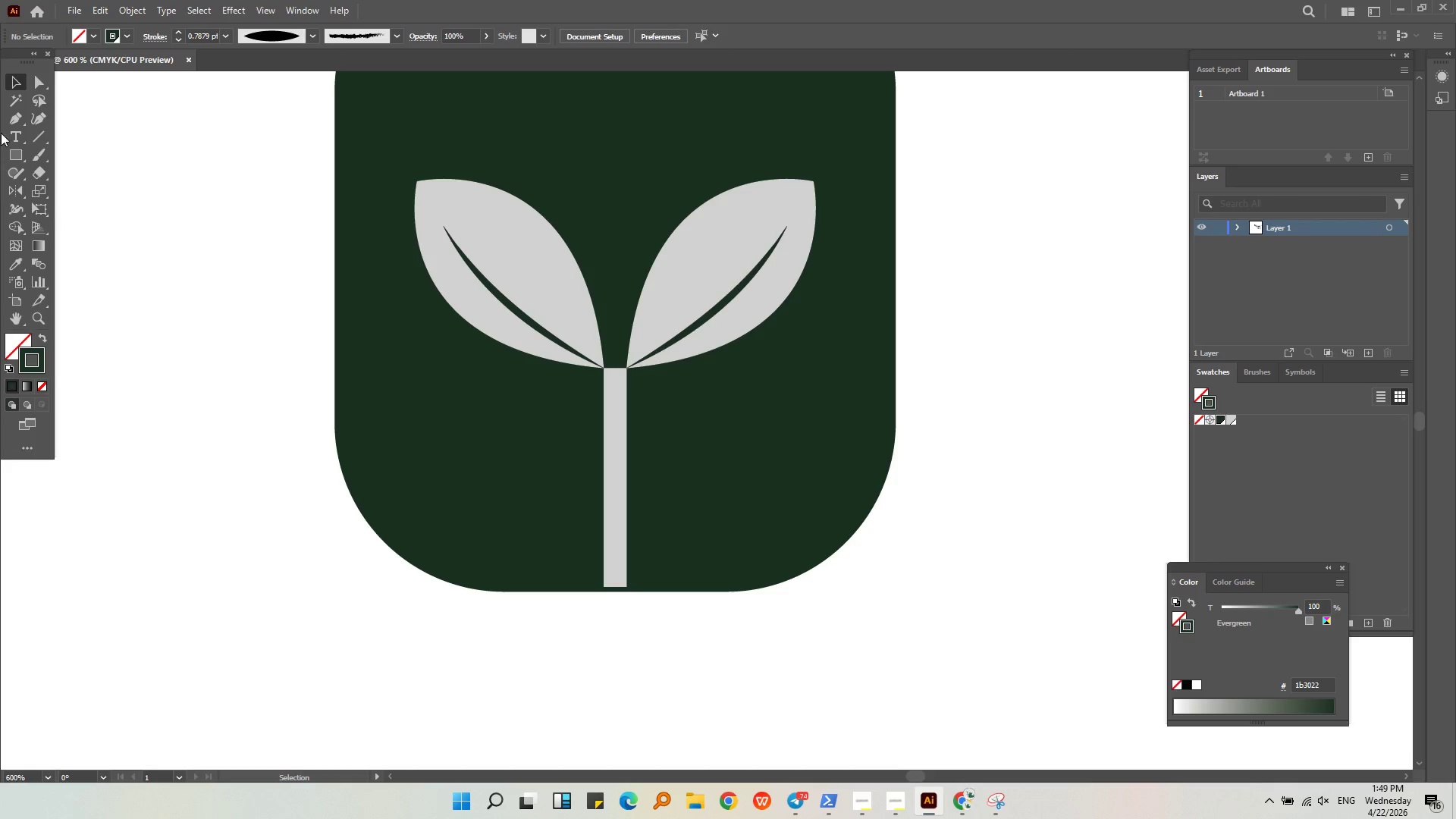 
left_click([10, 115])
 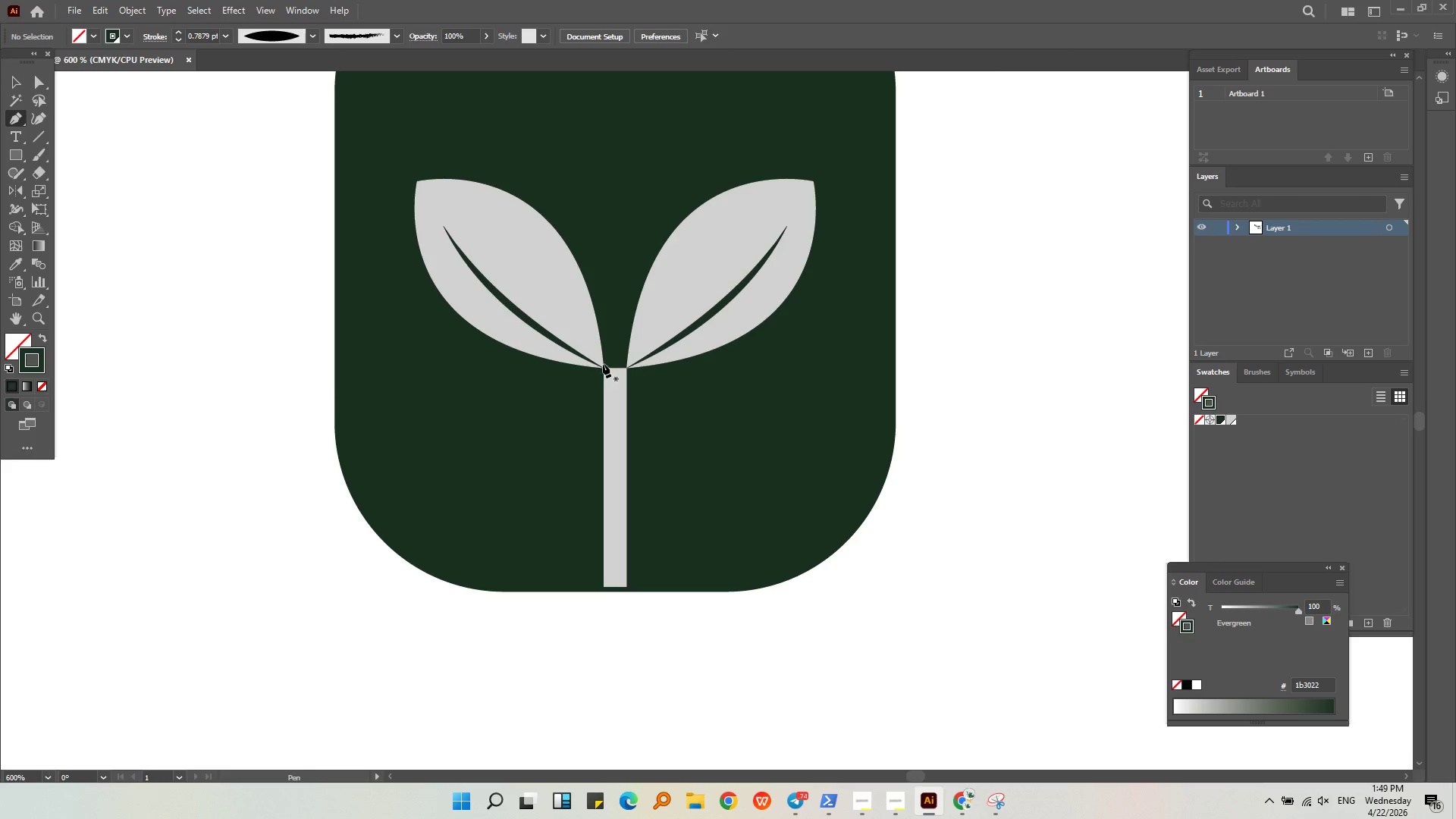 
key(Alt+AltLeft)
 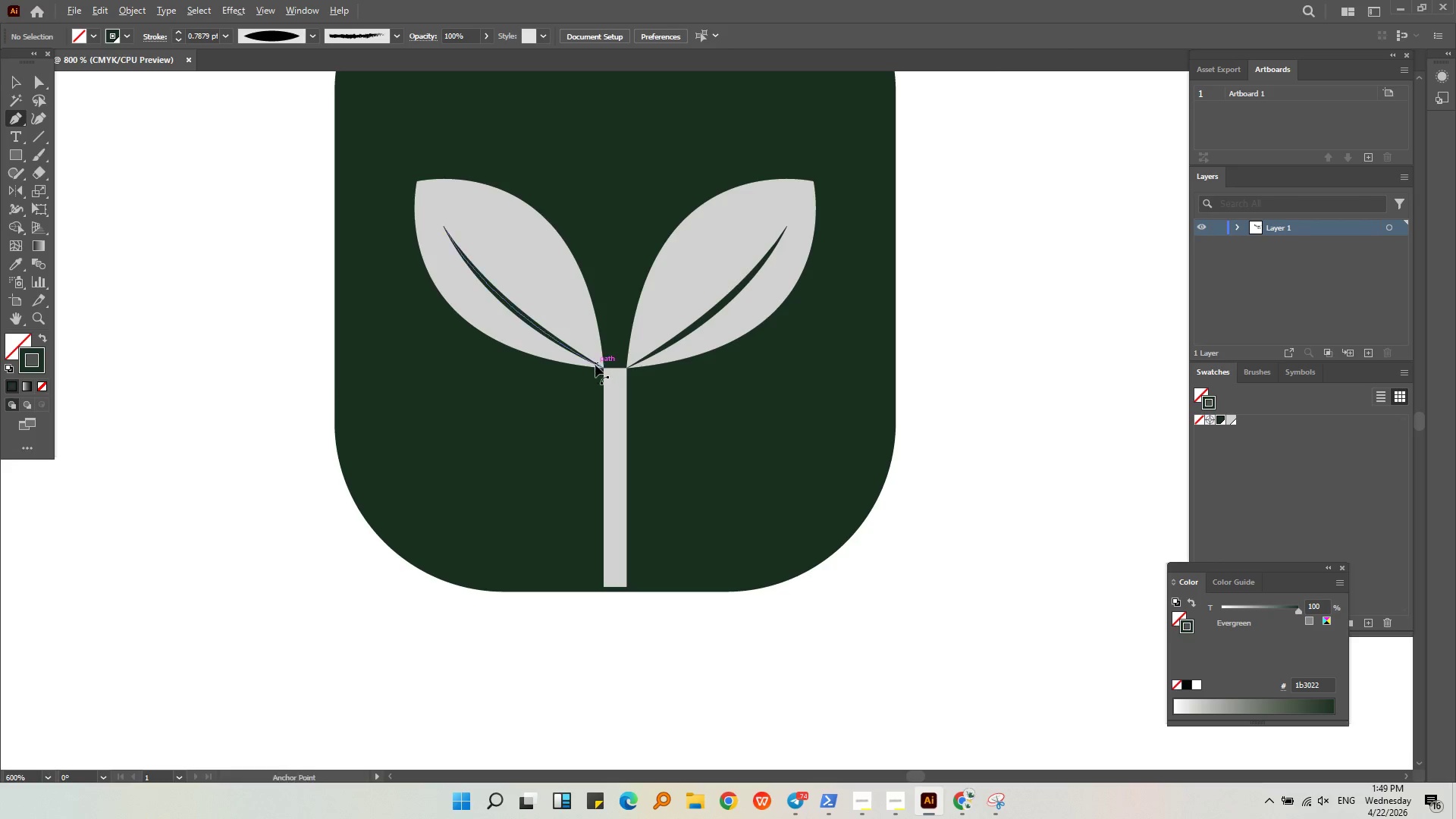 
scroll: coordinate [595, 365], scroll_direction: up, amount: 3.0
 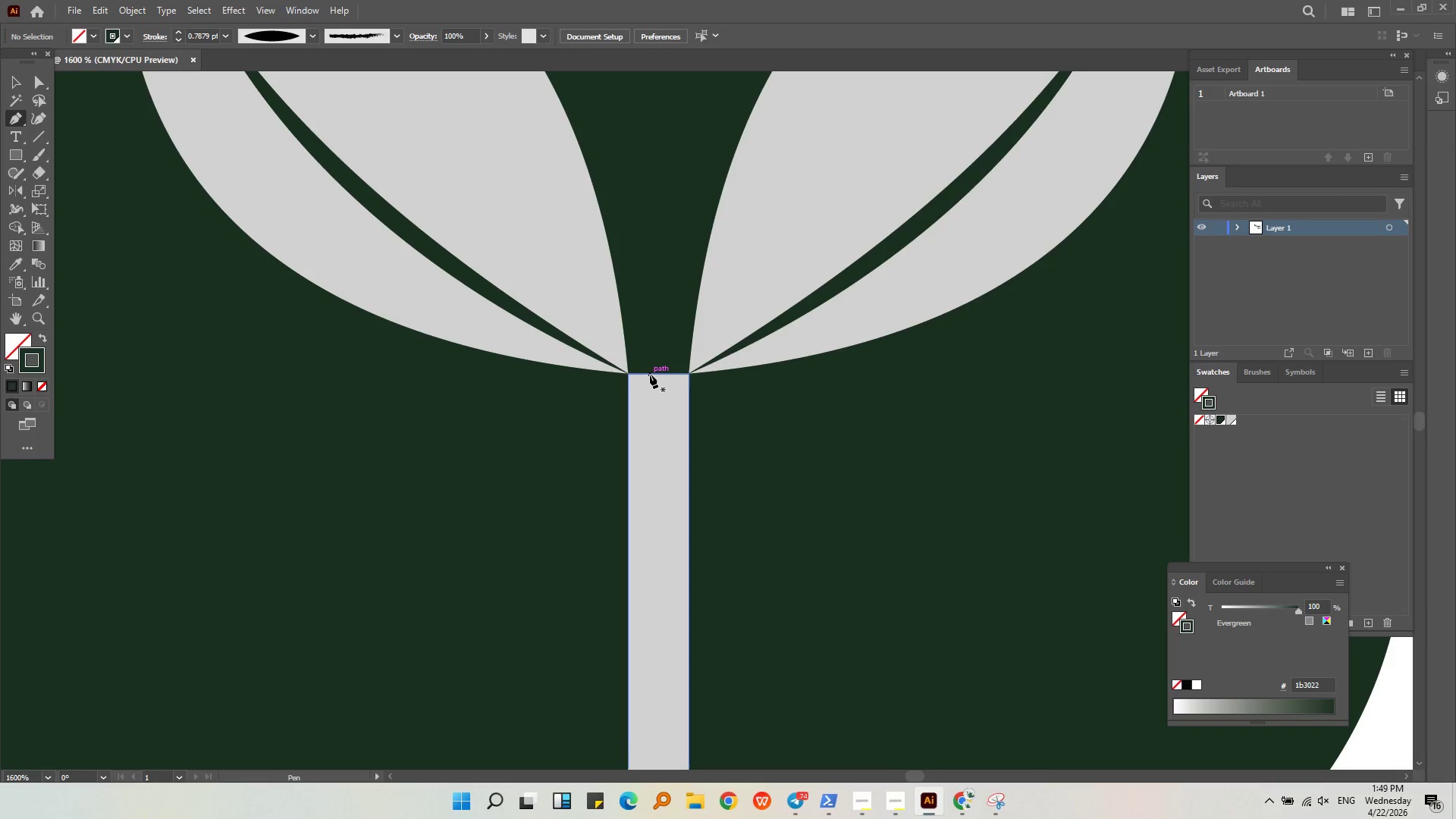 
left_click([647, 374])
 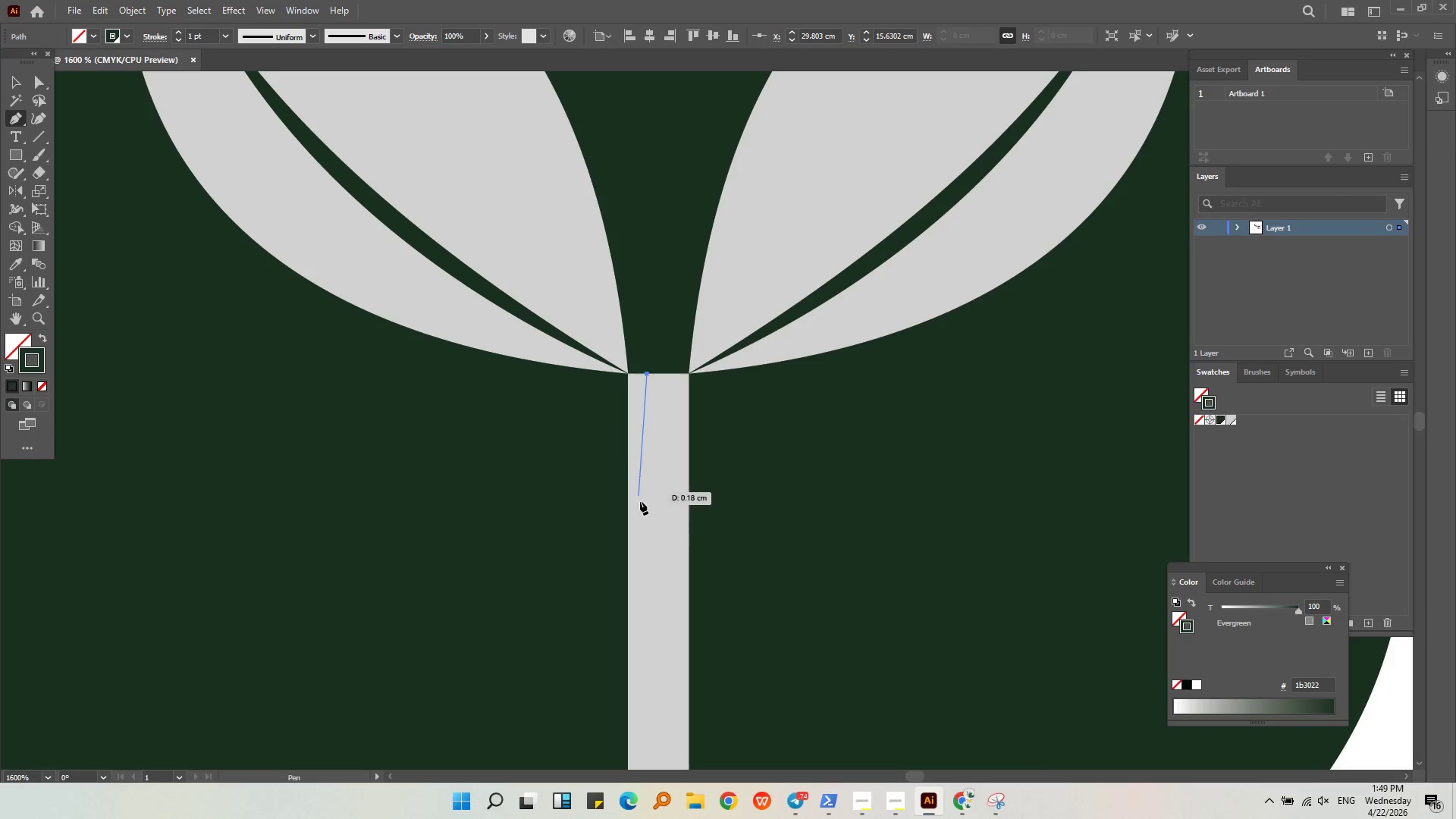 
hold_key(key=ShiftLeft, duration=1.34)
left_click([648, 528])
 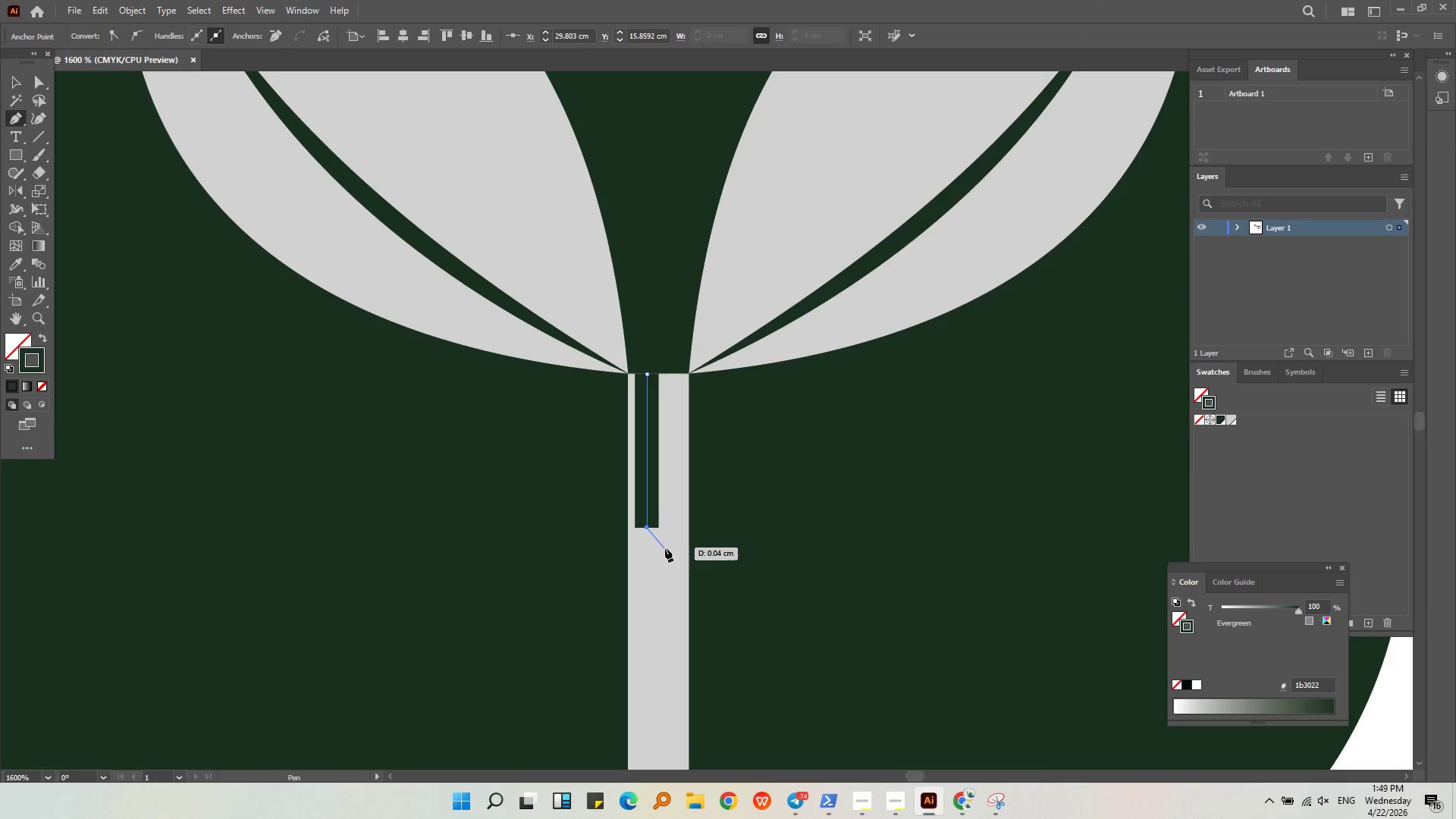 
left_click([665, 548])
 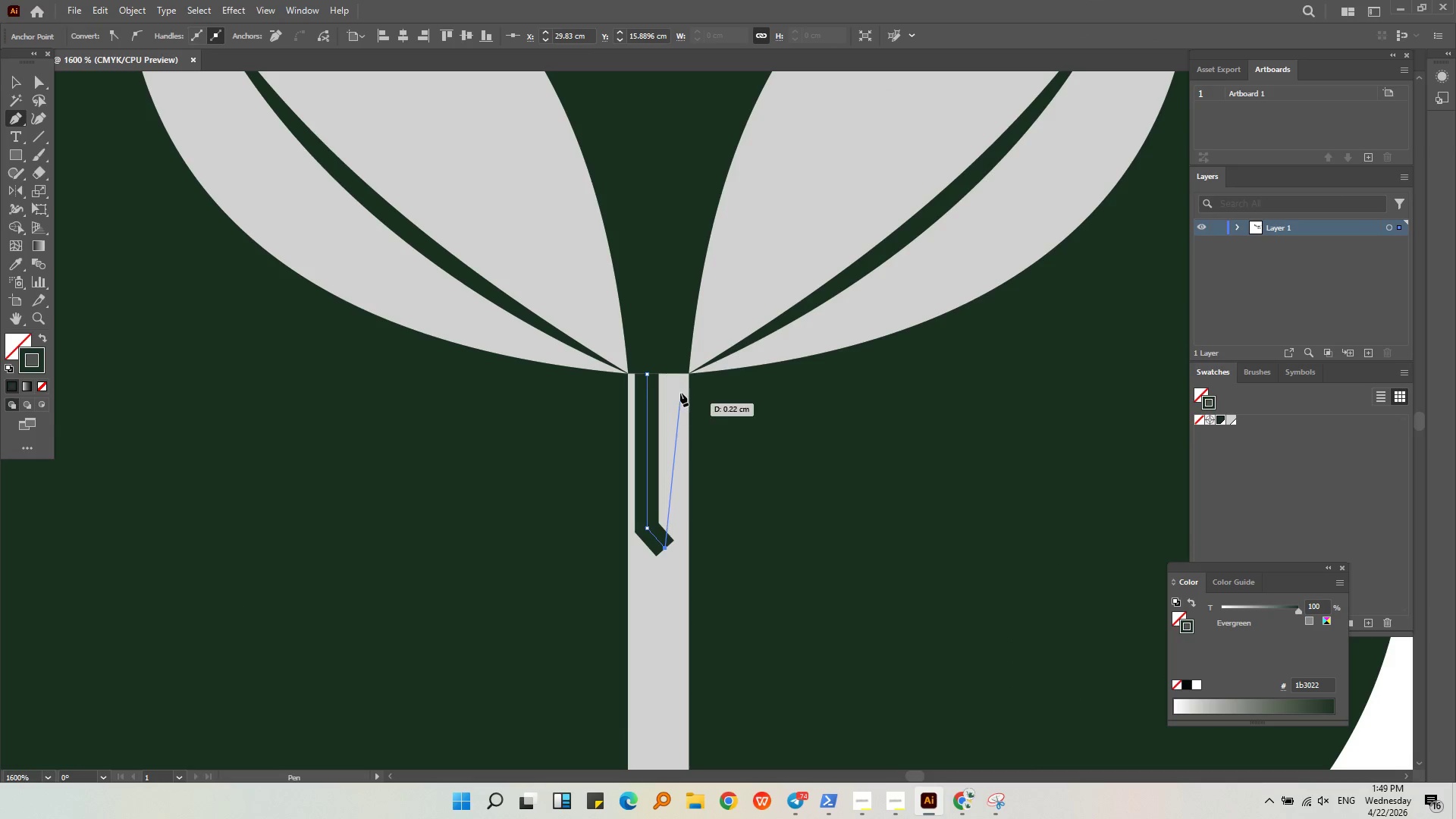 
hold_key(key=ShiftLeft, duration=1.25)
left_click([666, 376])
 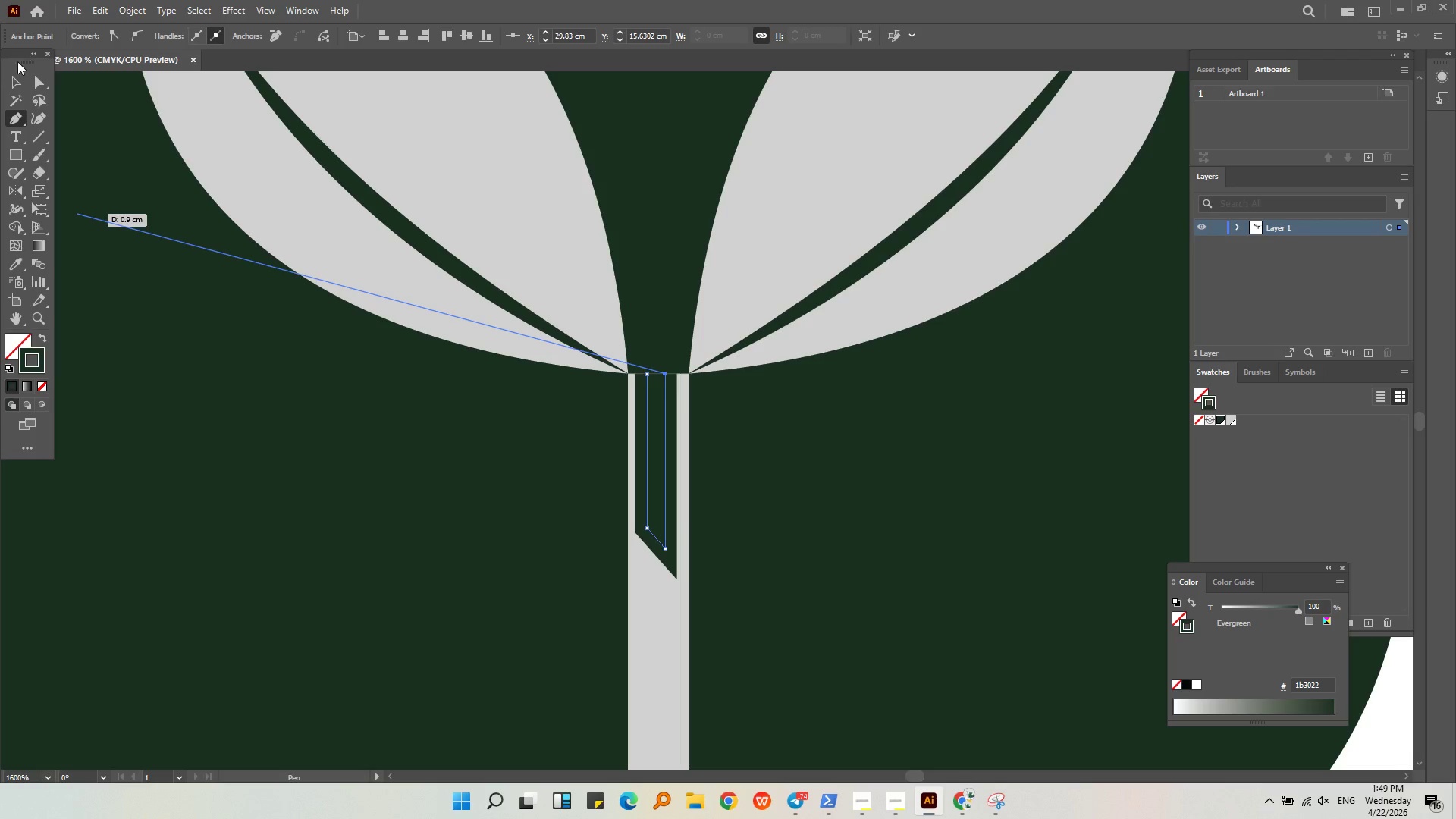 
left_click([14, 83])
 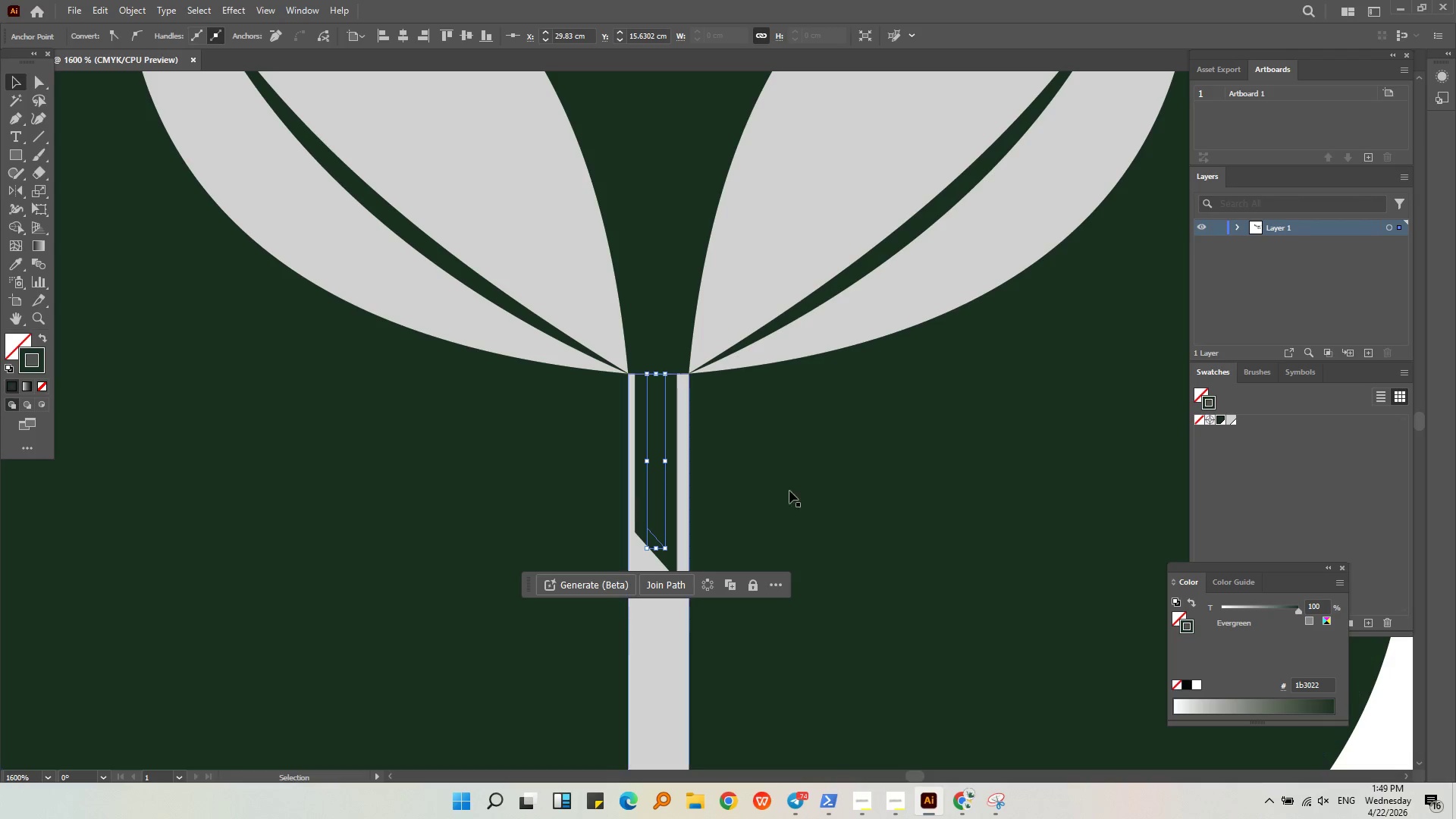 
left_click([853, 491])
 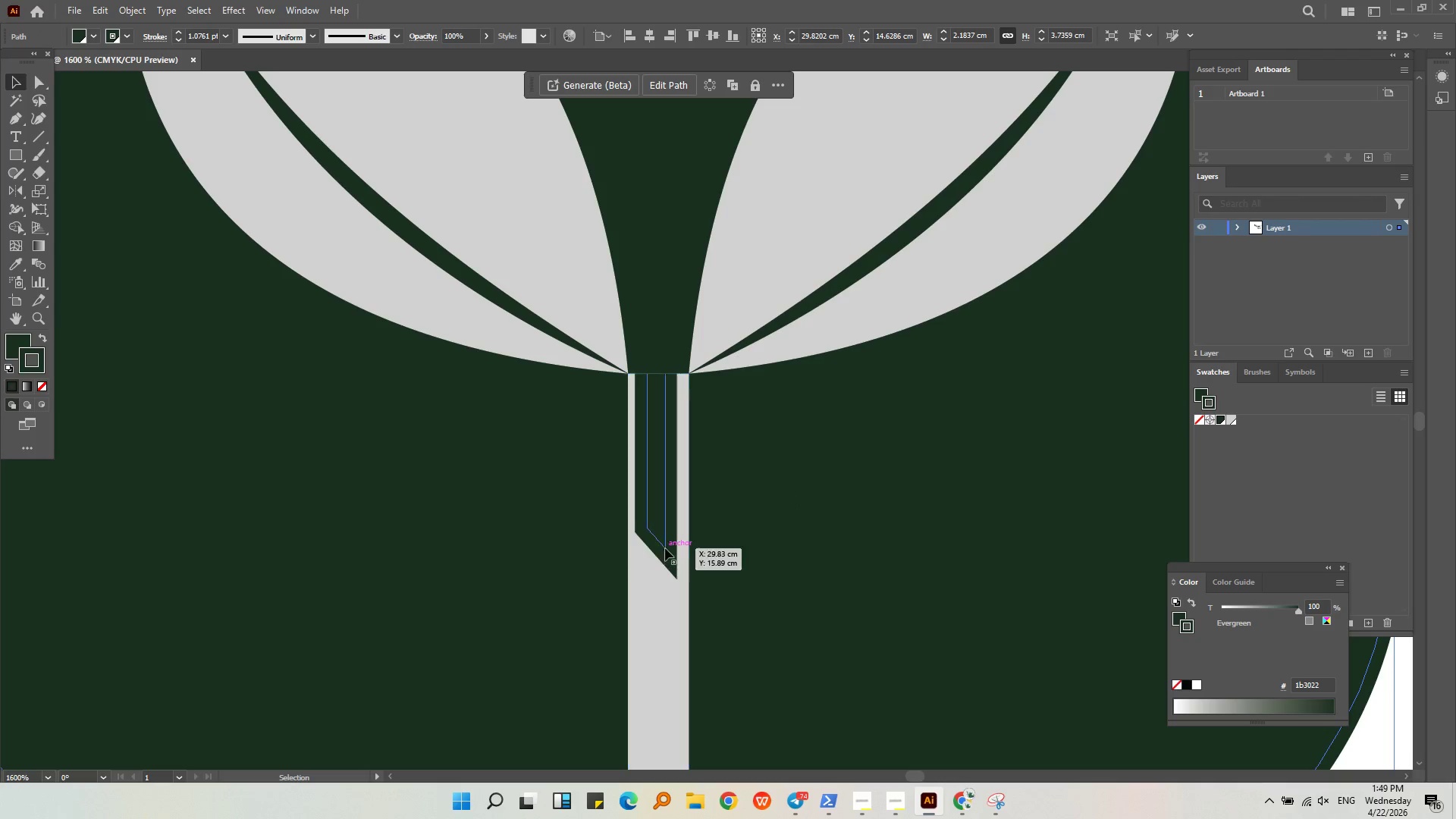 
left_click([665, 547])
 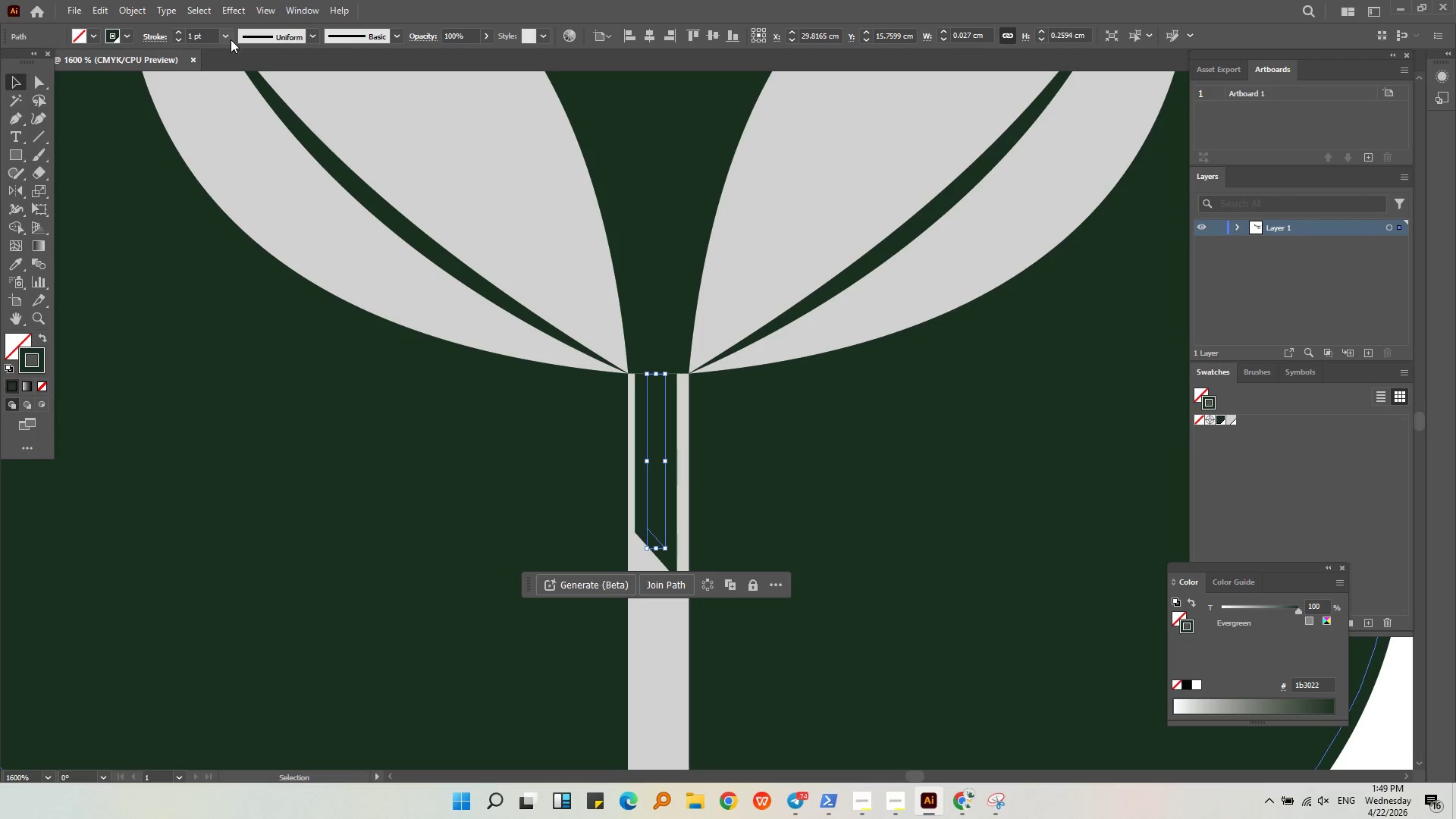 
double_click([239, 51])
 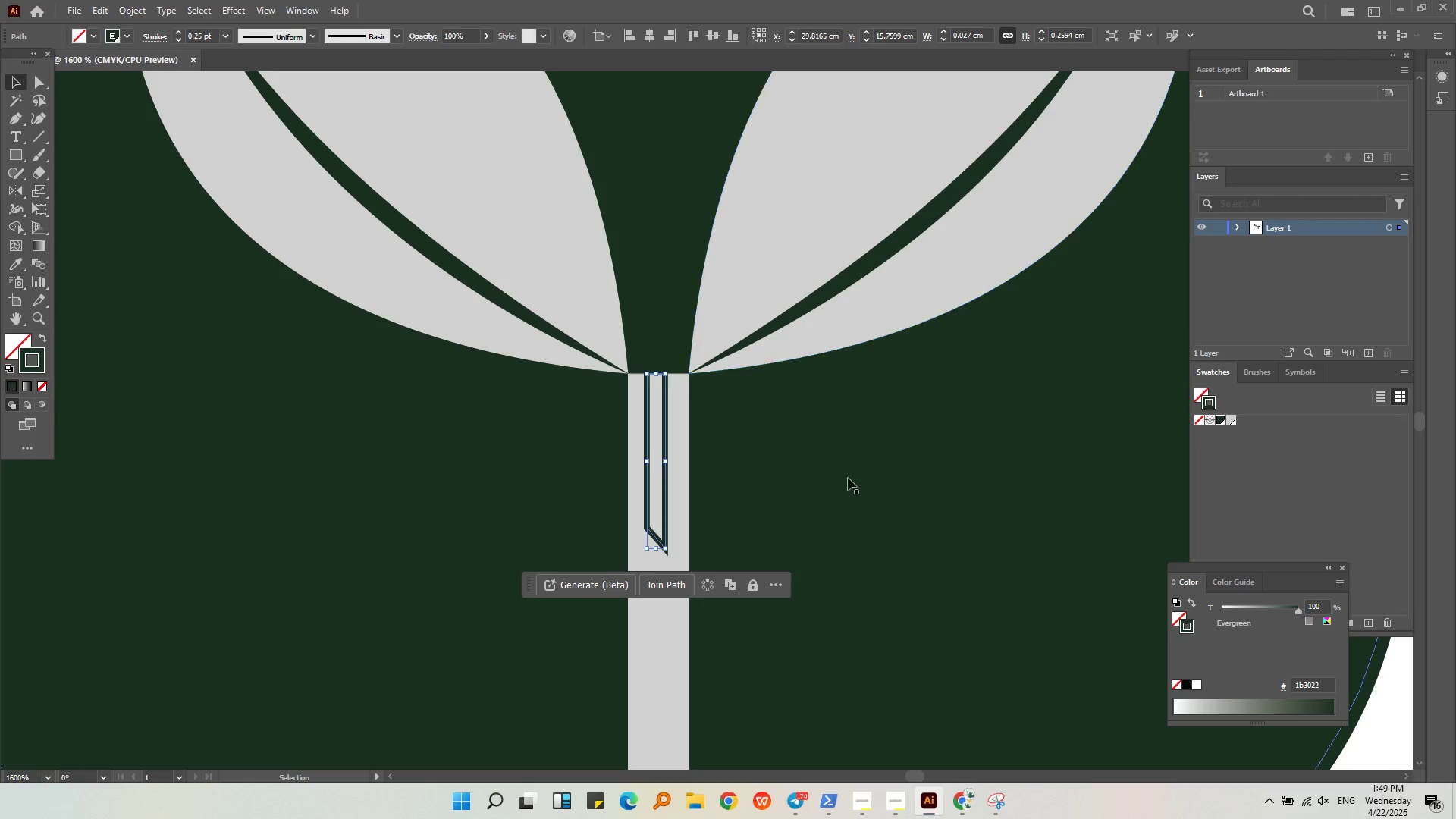 
left_click([830, 506])
 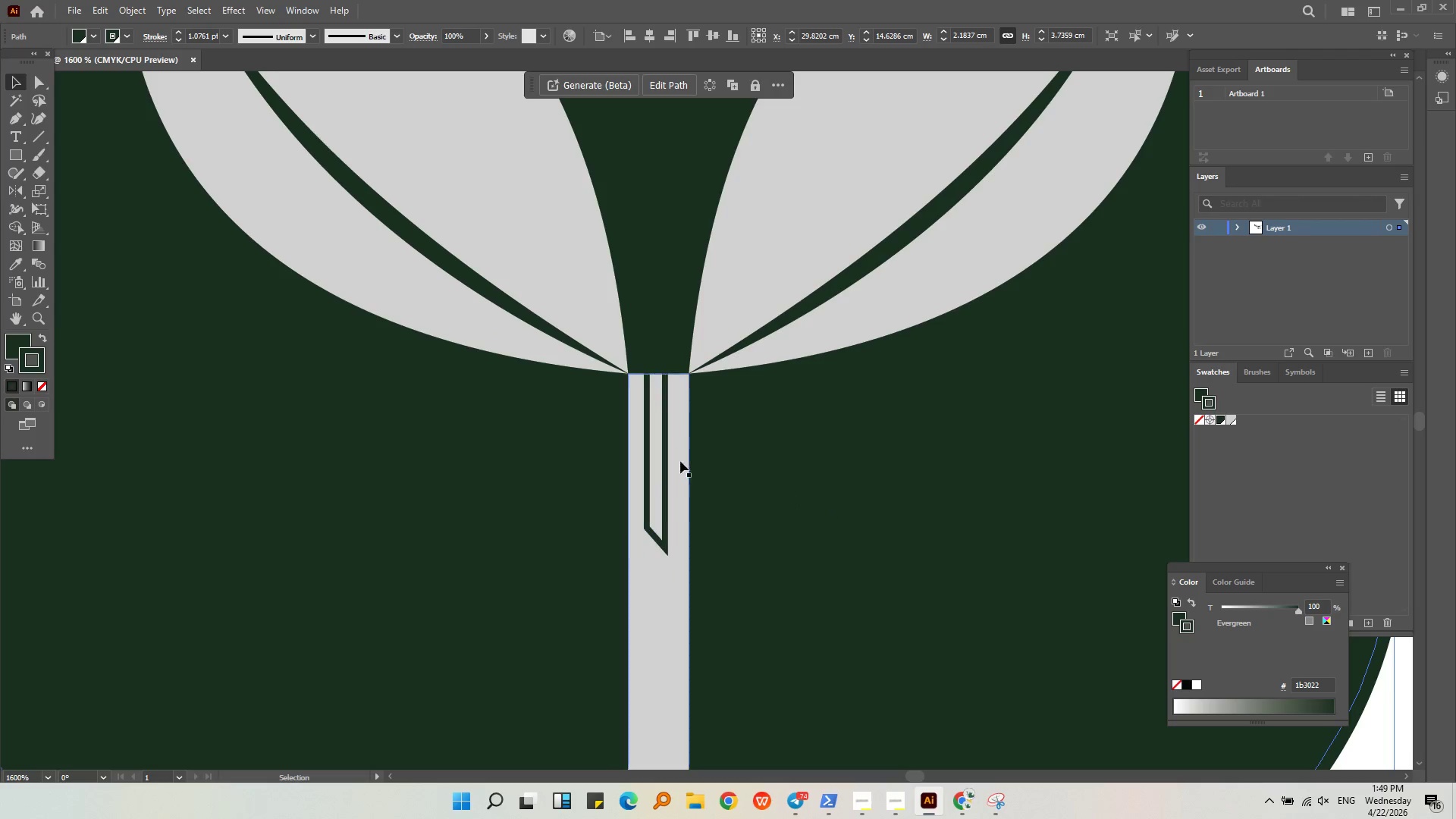 
left_click([684, 461])
 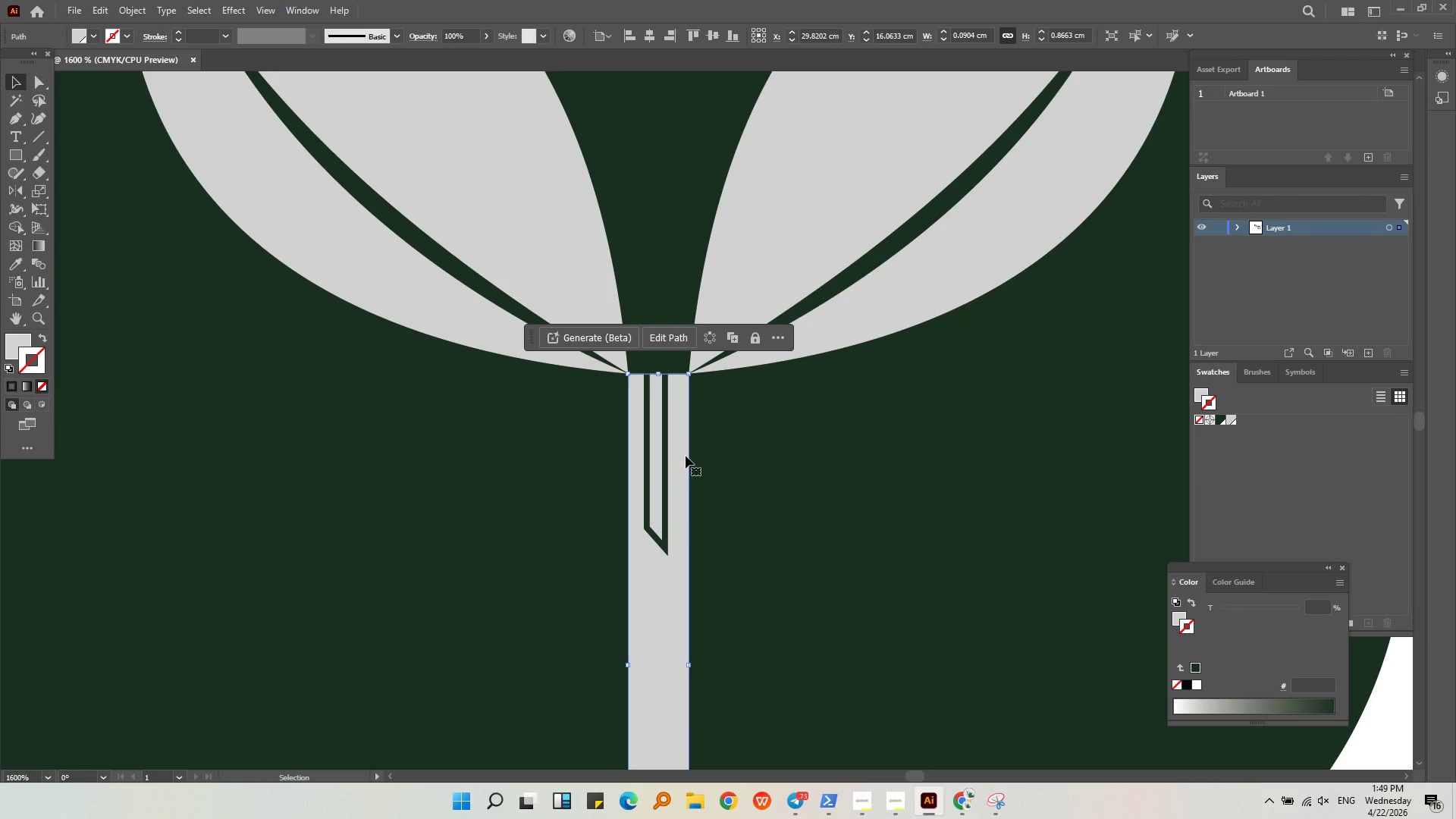 
wait(5.78)
 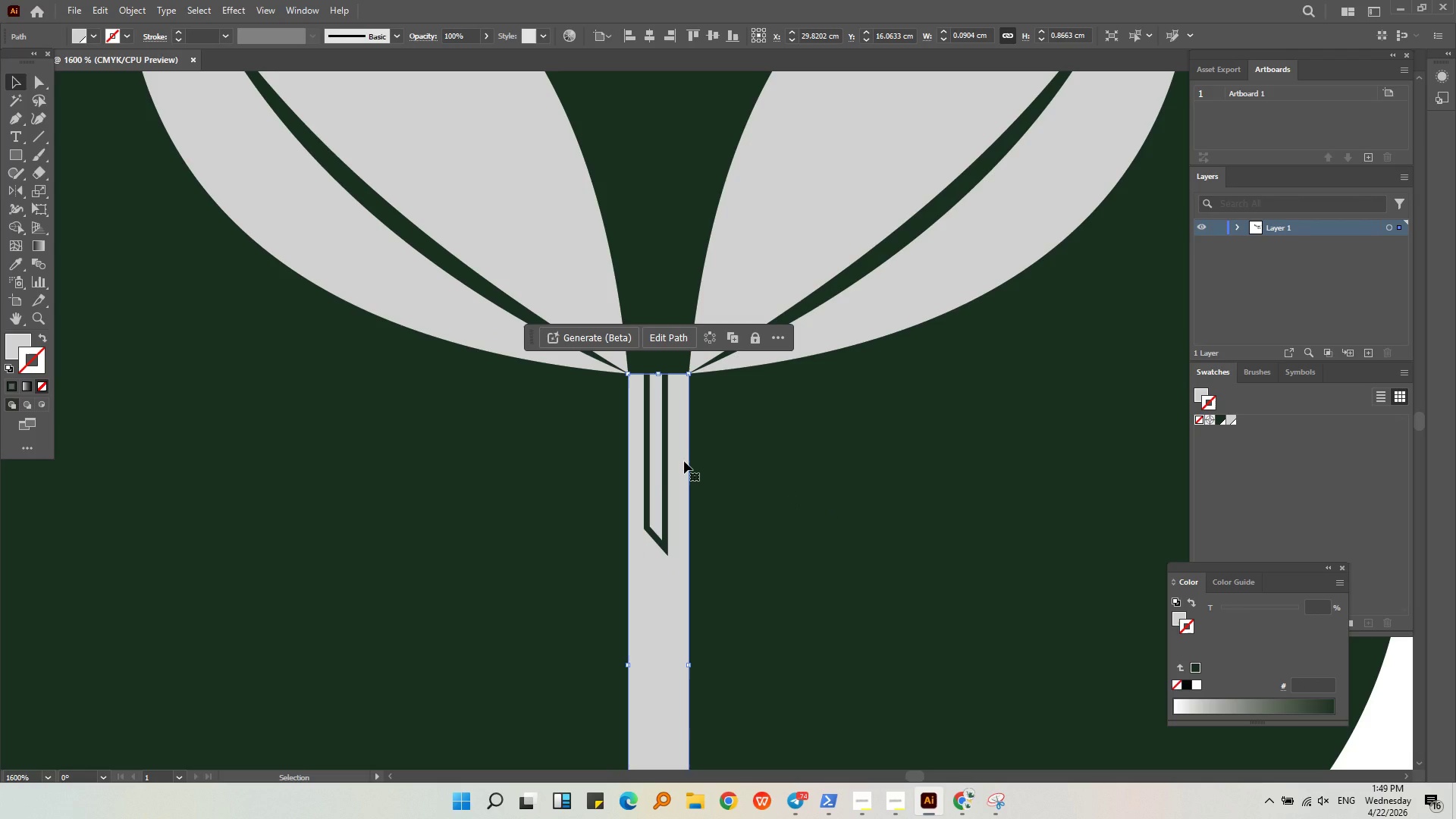 
hold_key(key=AltLeft, duration=0.67)
scroll: coordinate [682, 373], scroll_direction: up, amount: 2.0
 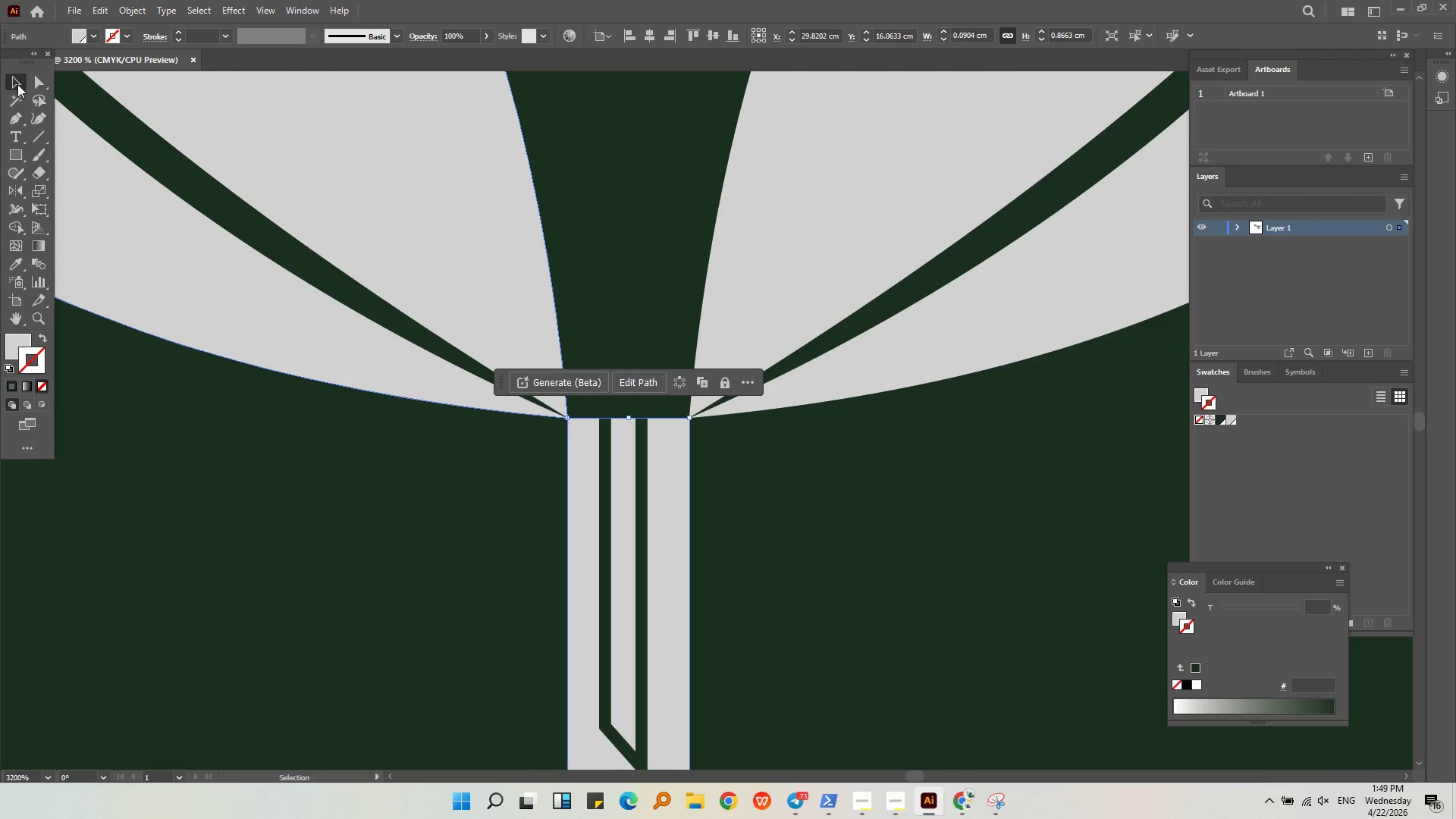 
left_click([14, 126])
 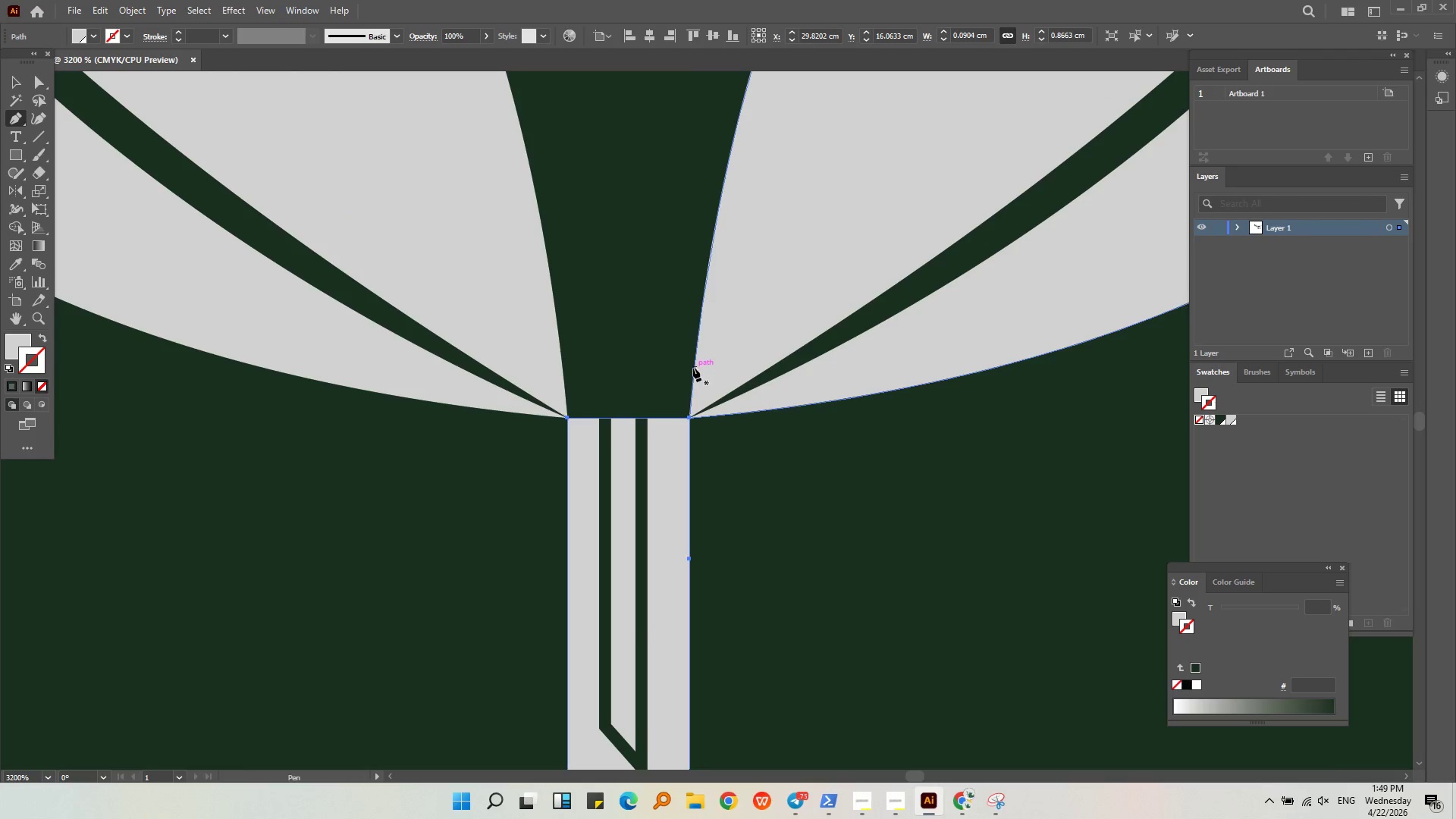 
left_click([693, 368])
 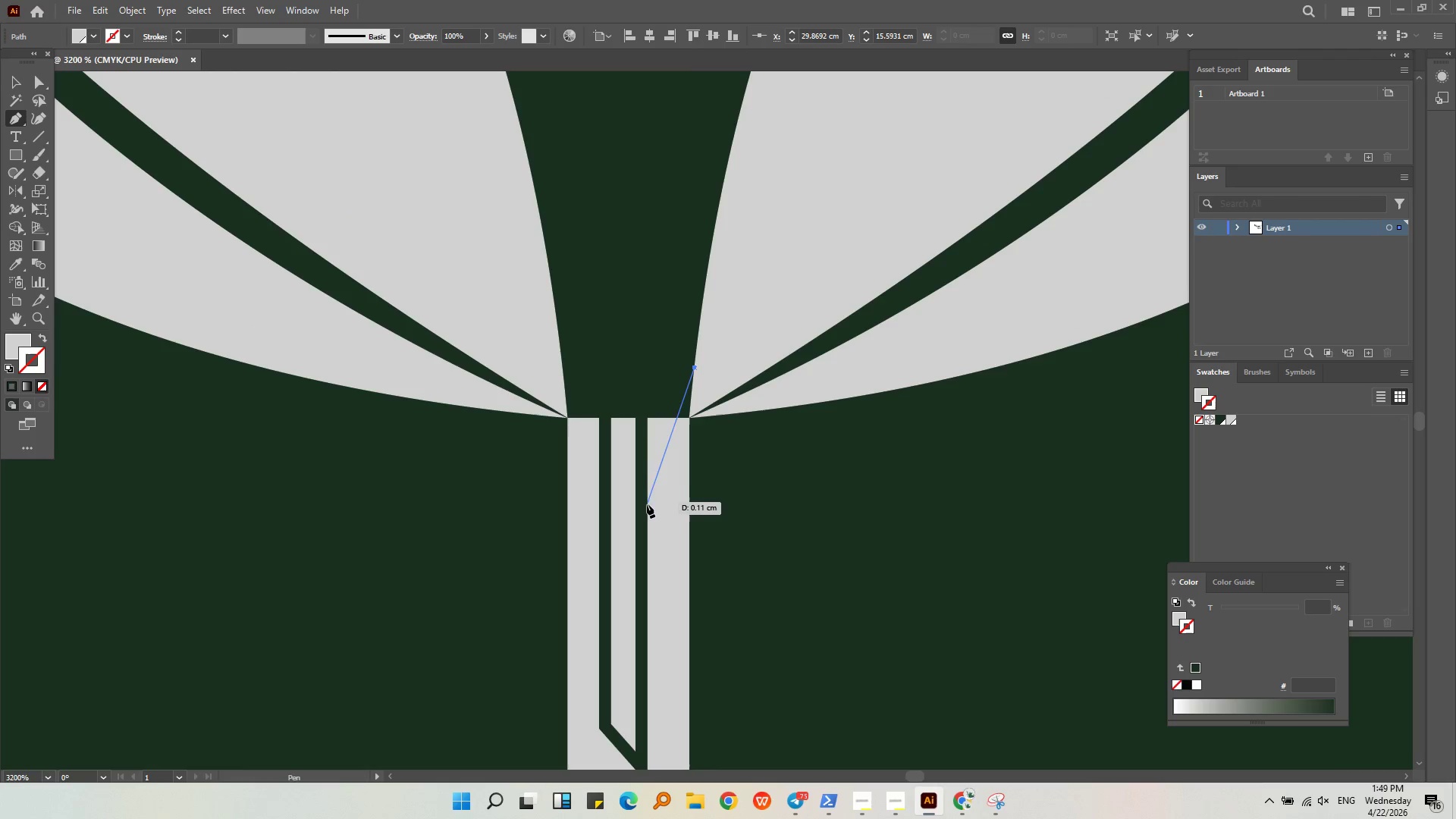 
left_click([644, 509])
 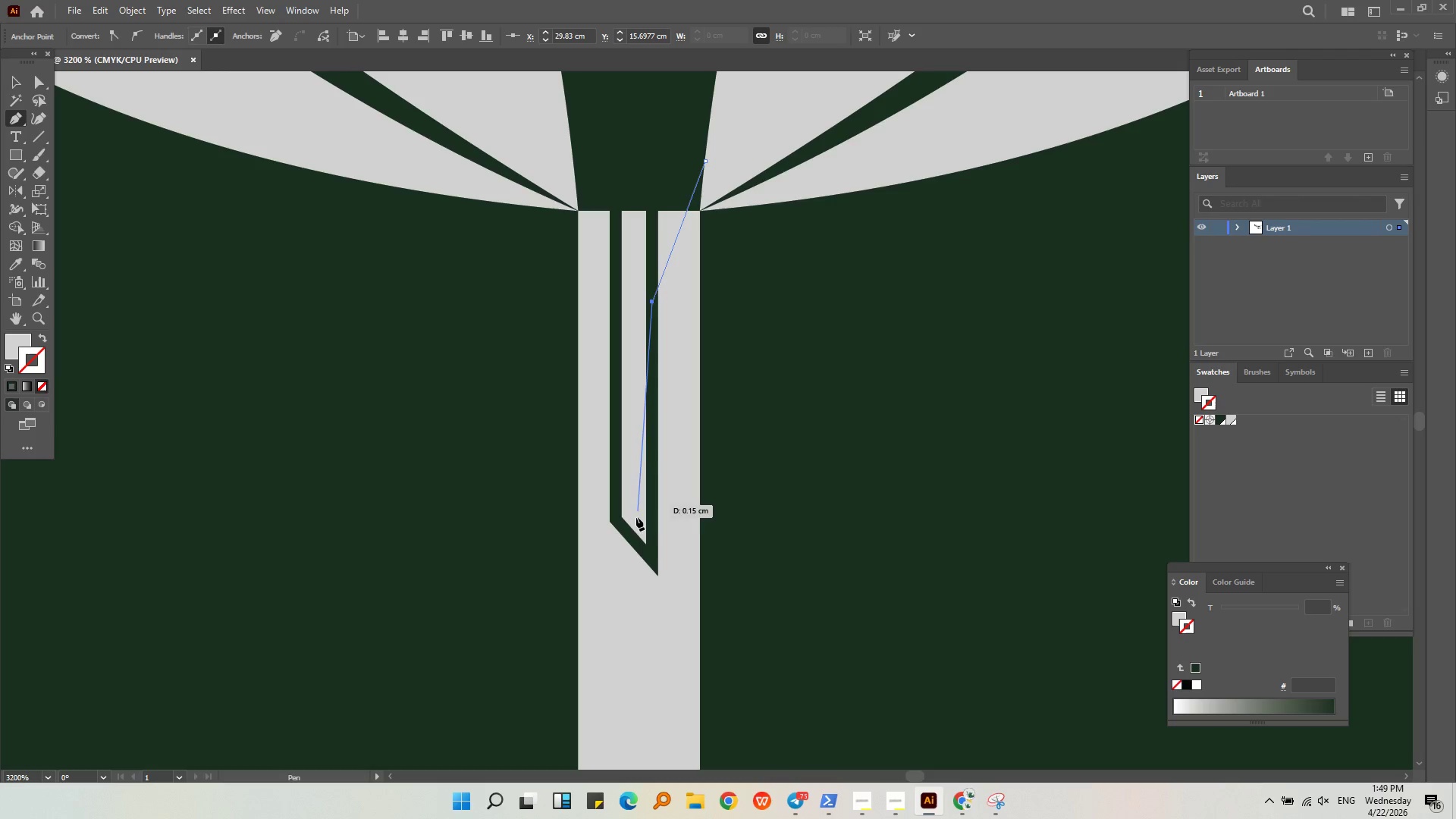 
wait(5.7)
 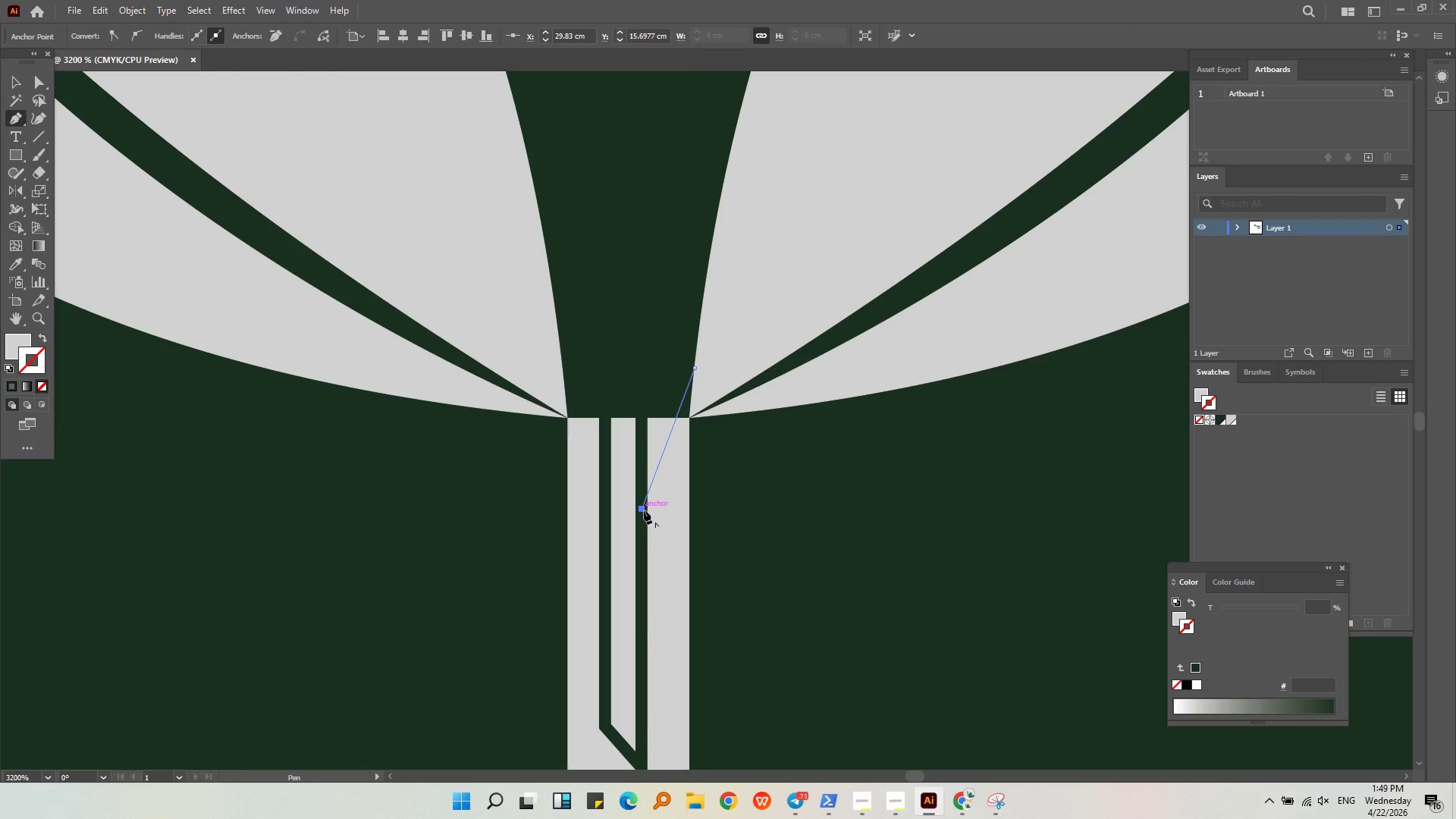 
key(Escape)
 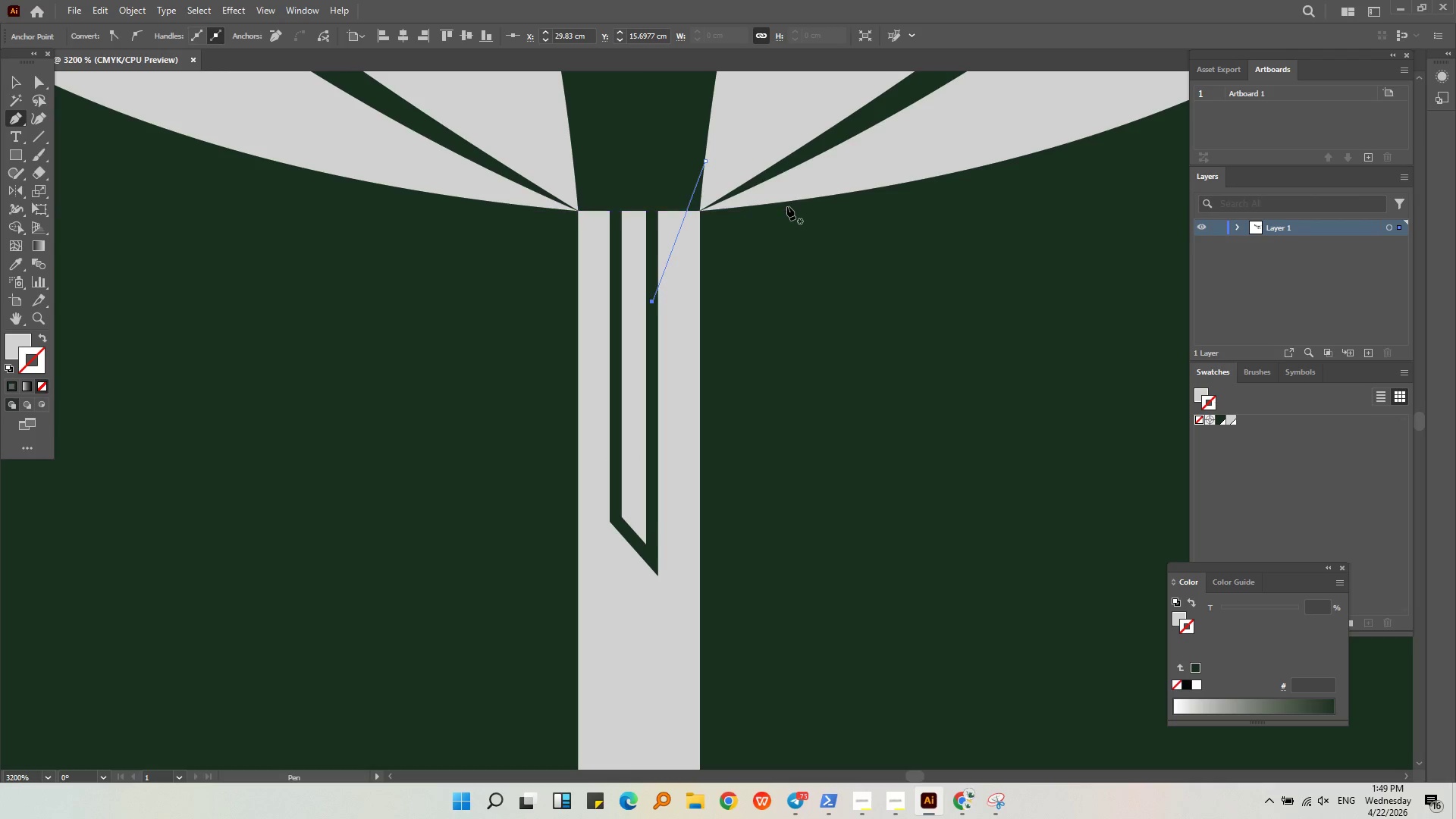 
left_click([787, 204])
 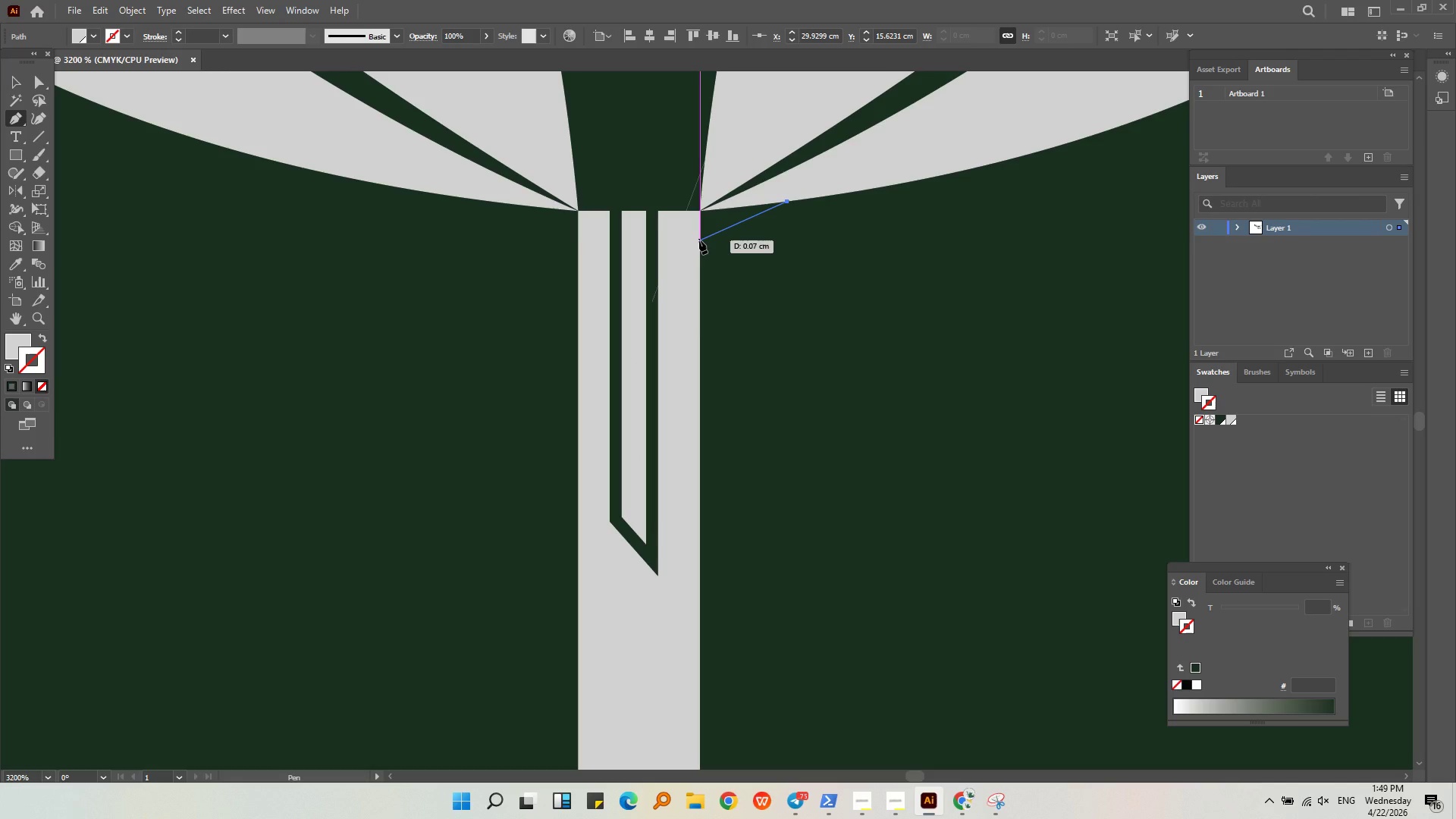 
left_click([699, 240])
 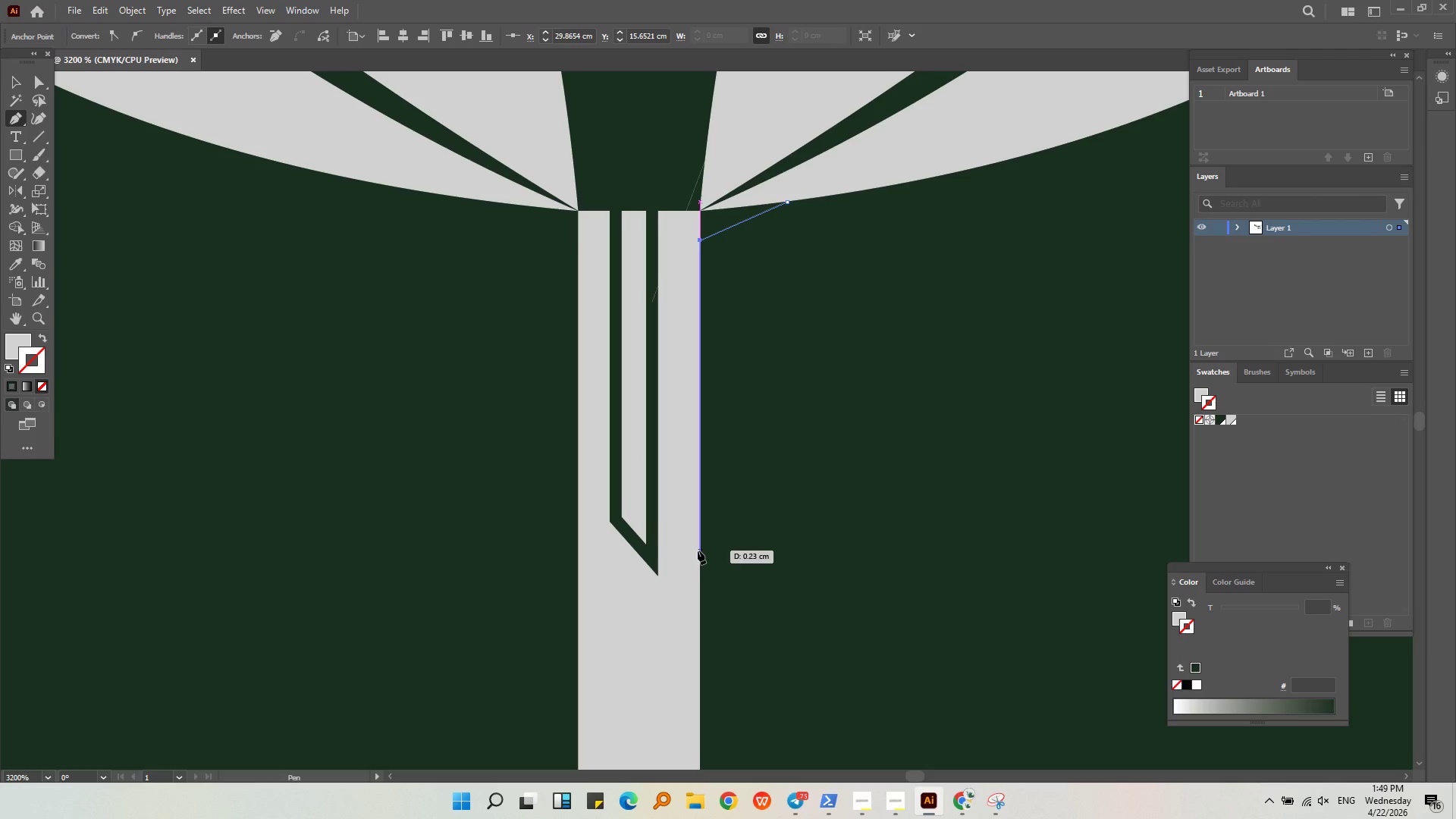 
hold_key(key=AltLeft, duration=0.39)
scroll: coordinate [699, 551], scroll_direction: down, amount: 1.0
 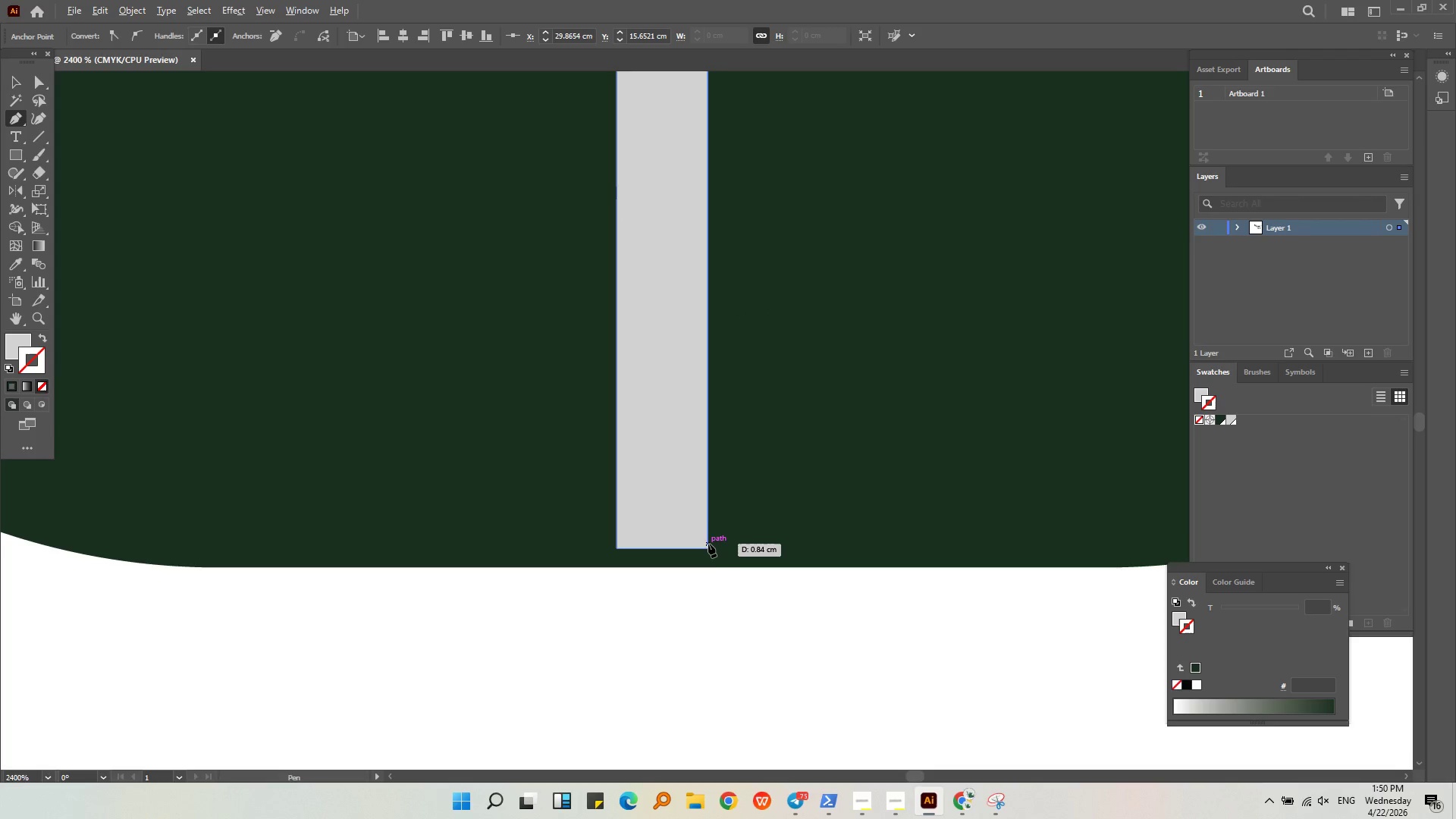 
left_click([708, 547])
 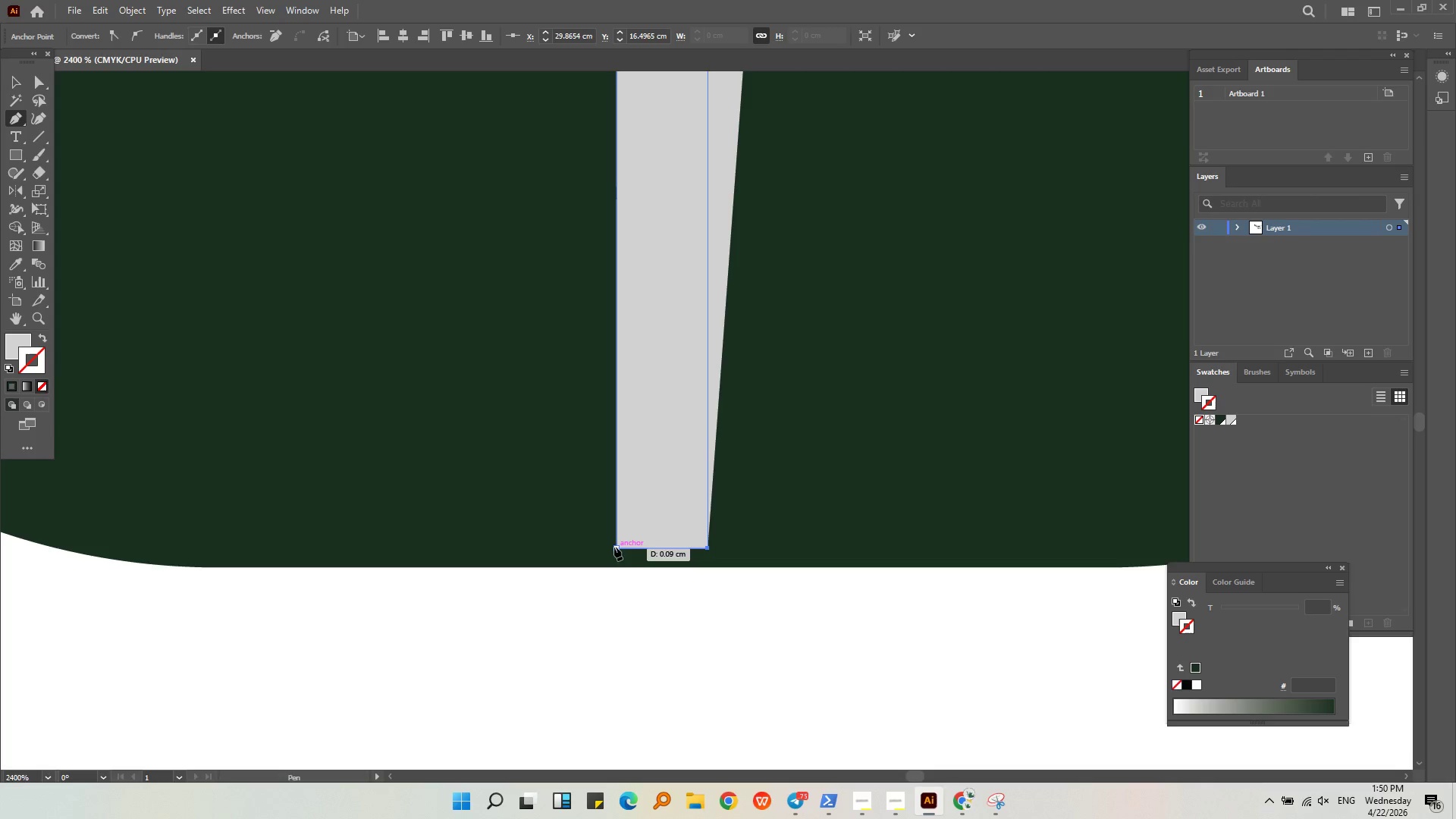 
left_click([615, 548])
 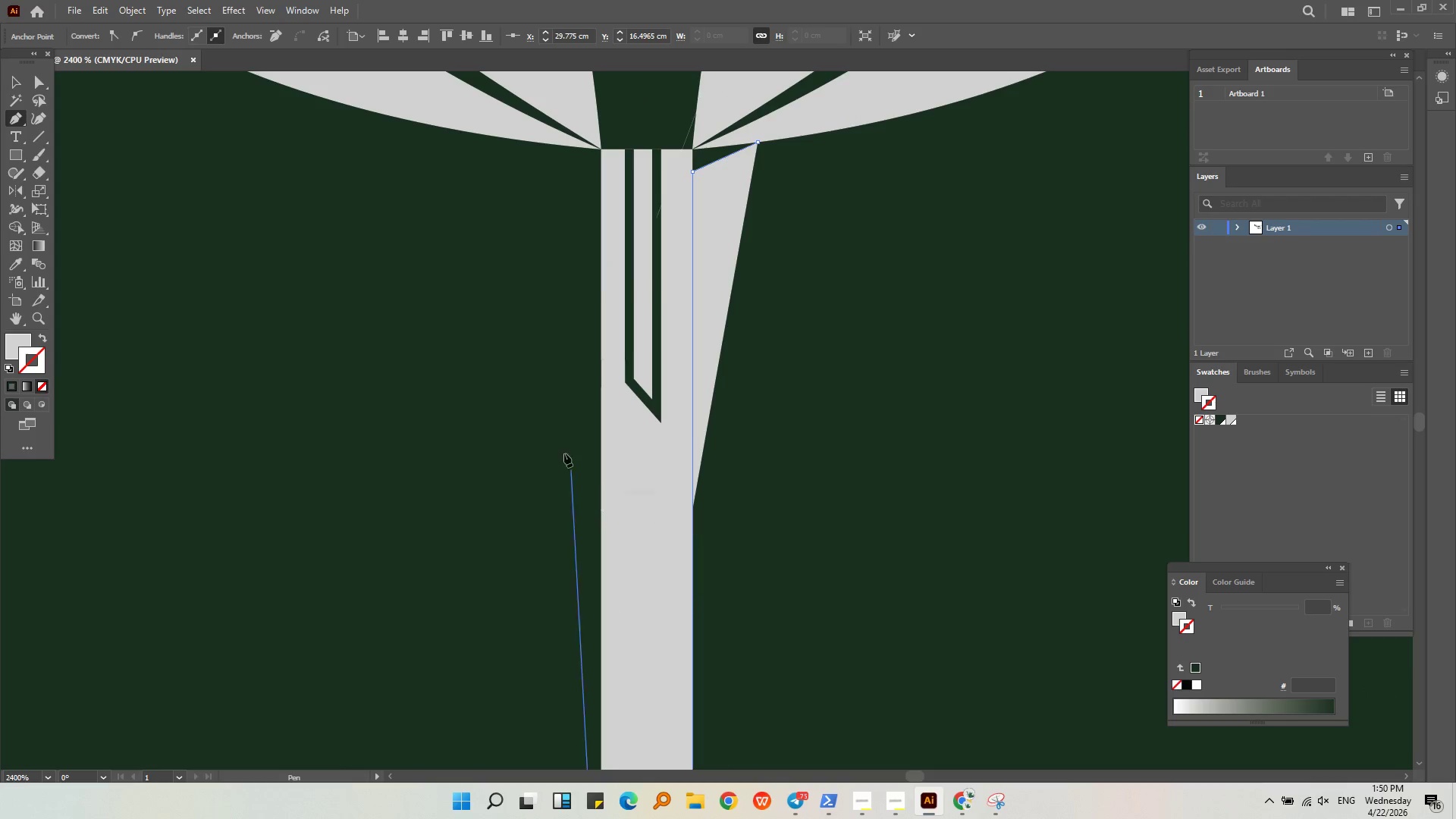 
hold_key(key=AltLeft, duration=0.31)
scroll: coordinate [595, 187], scroll_direction: up, amount: 1.0
 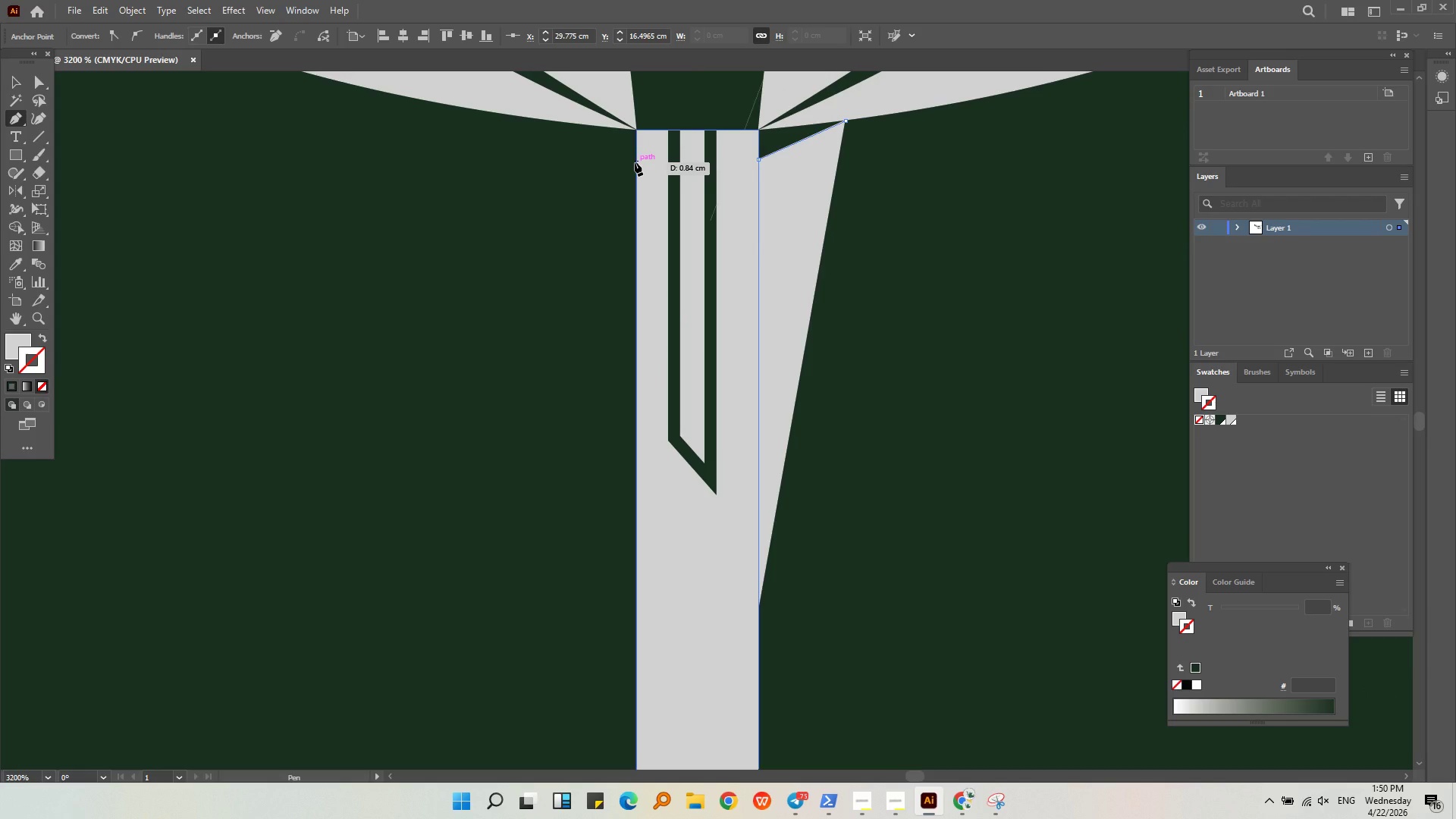 
left_click([635, 162])
 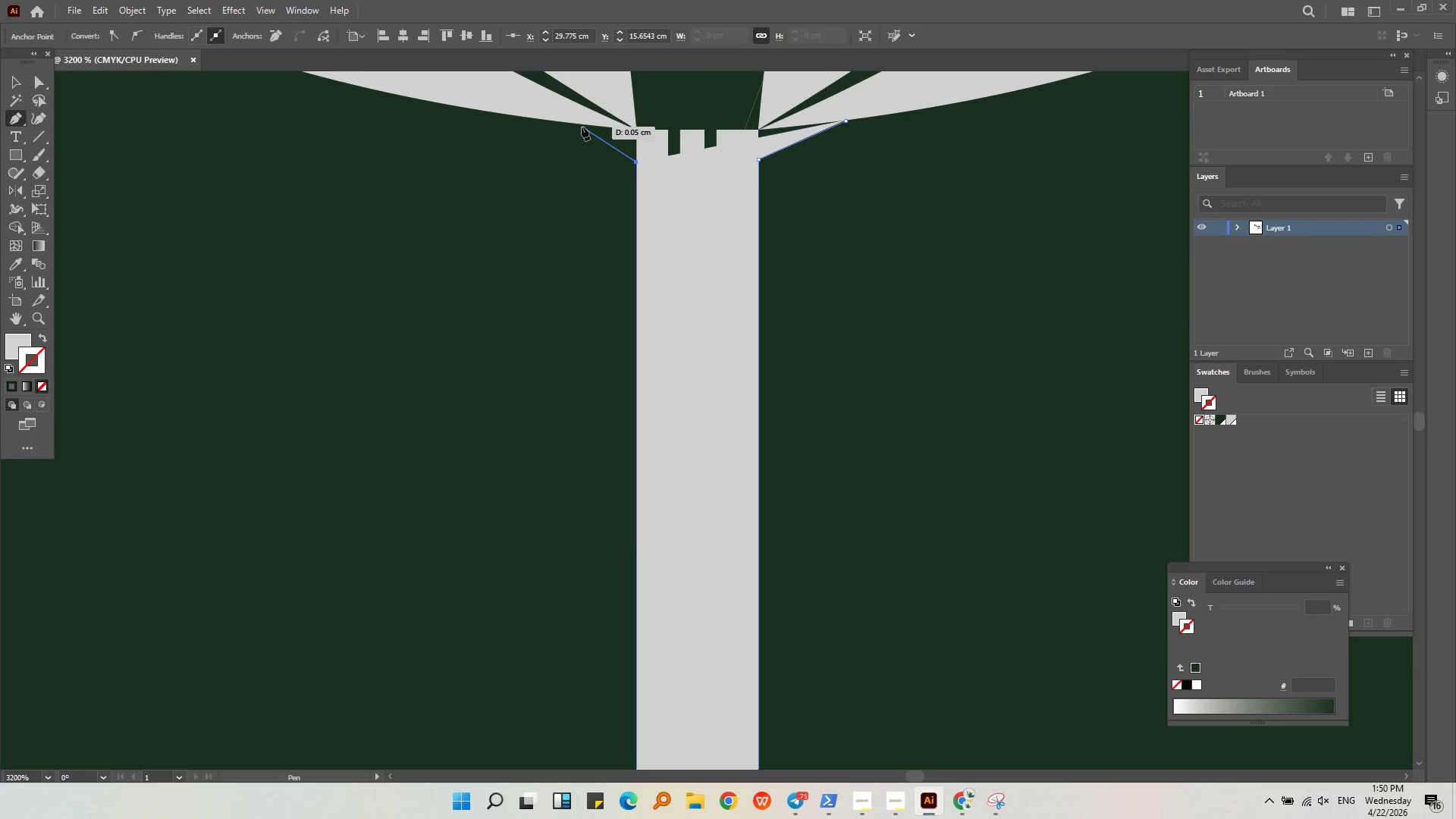 
left_click([581, 124])
 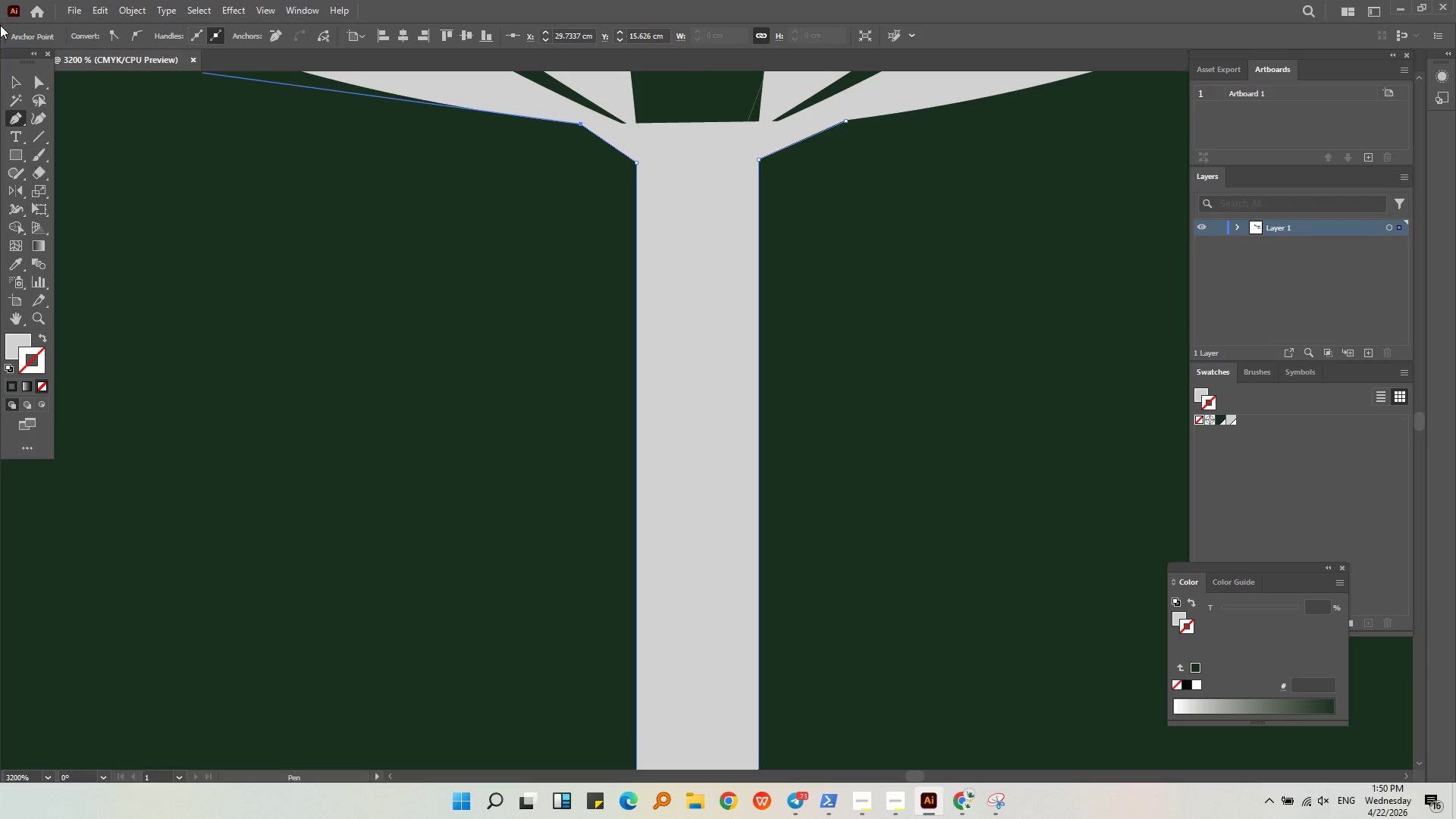 
left_click([6, 82])
 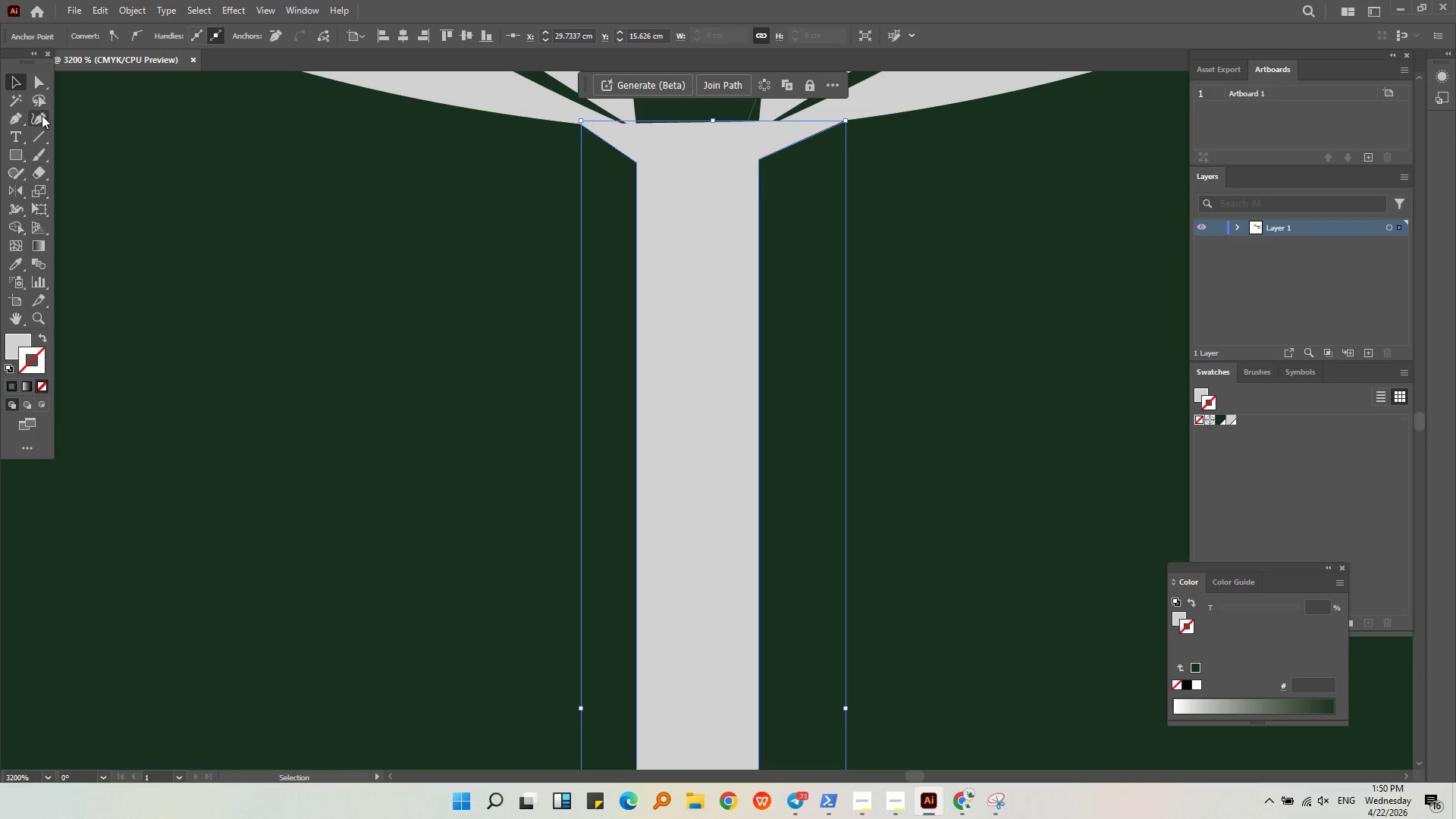 
left_click([42, 116])
 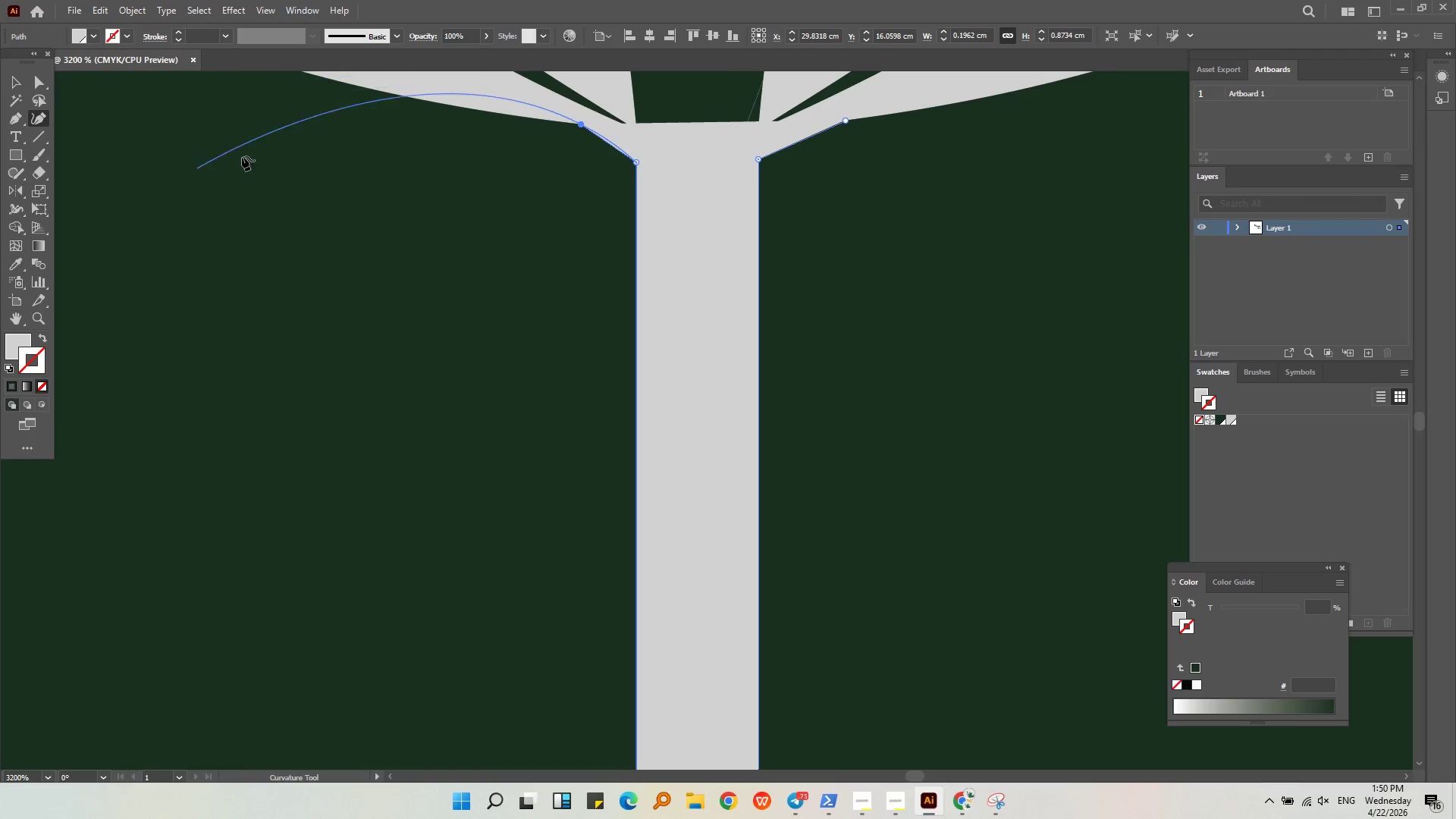 
key(Escape)
 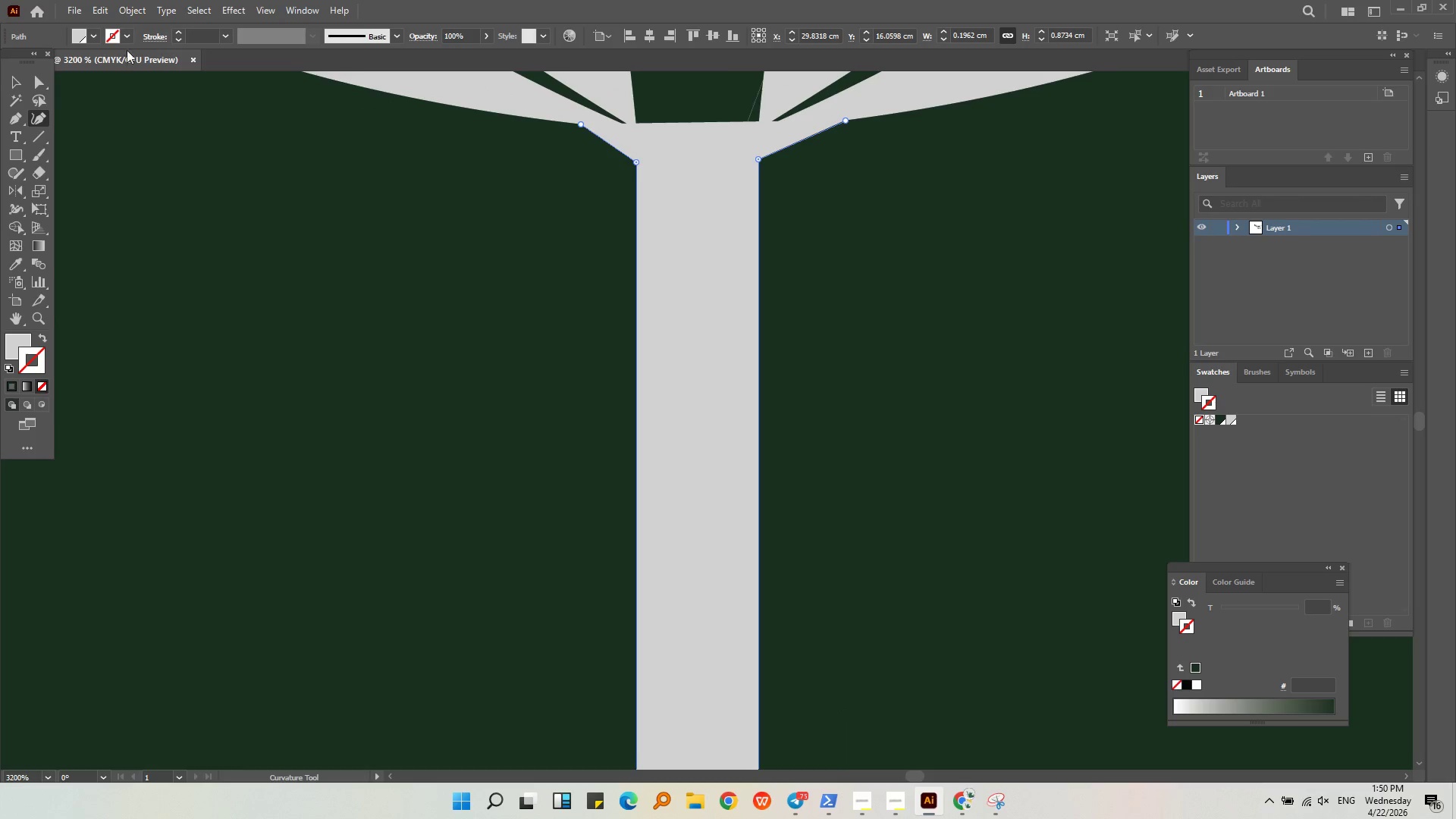 
double_click([127, 36])
 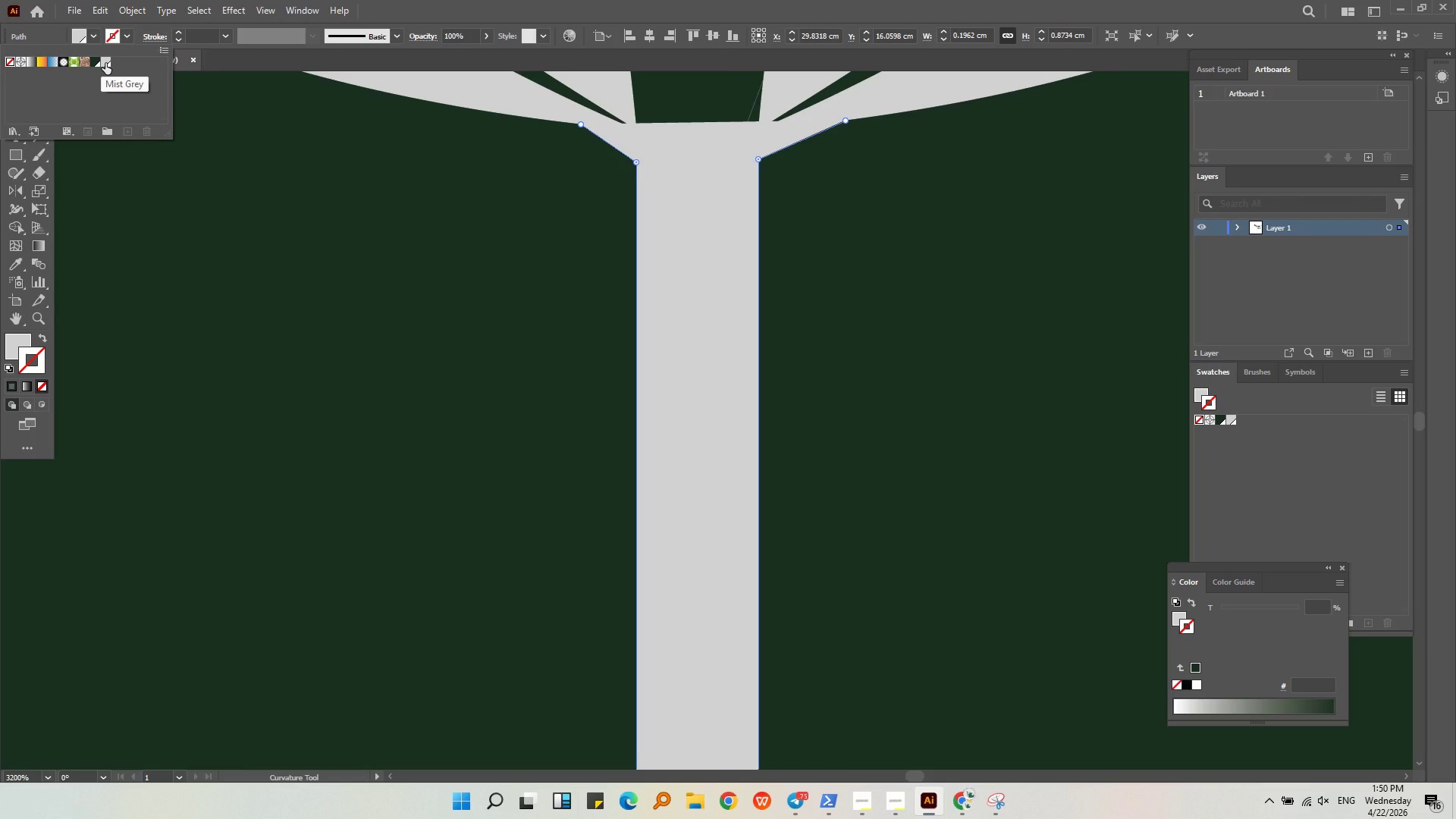 
left_click([105, 63])
 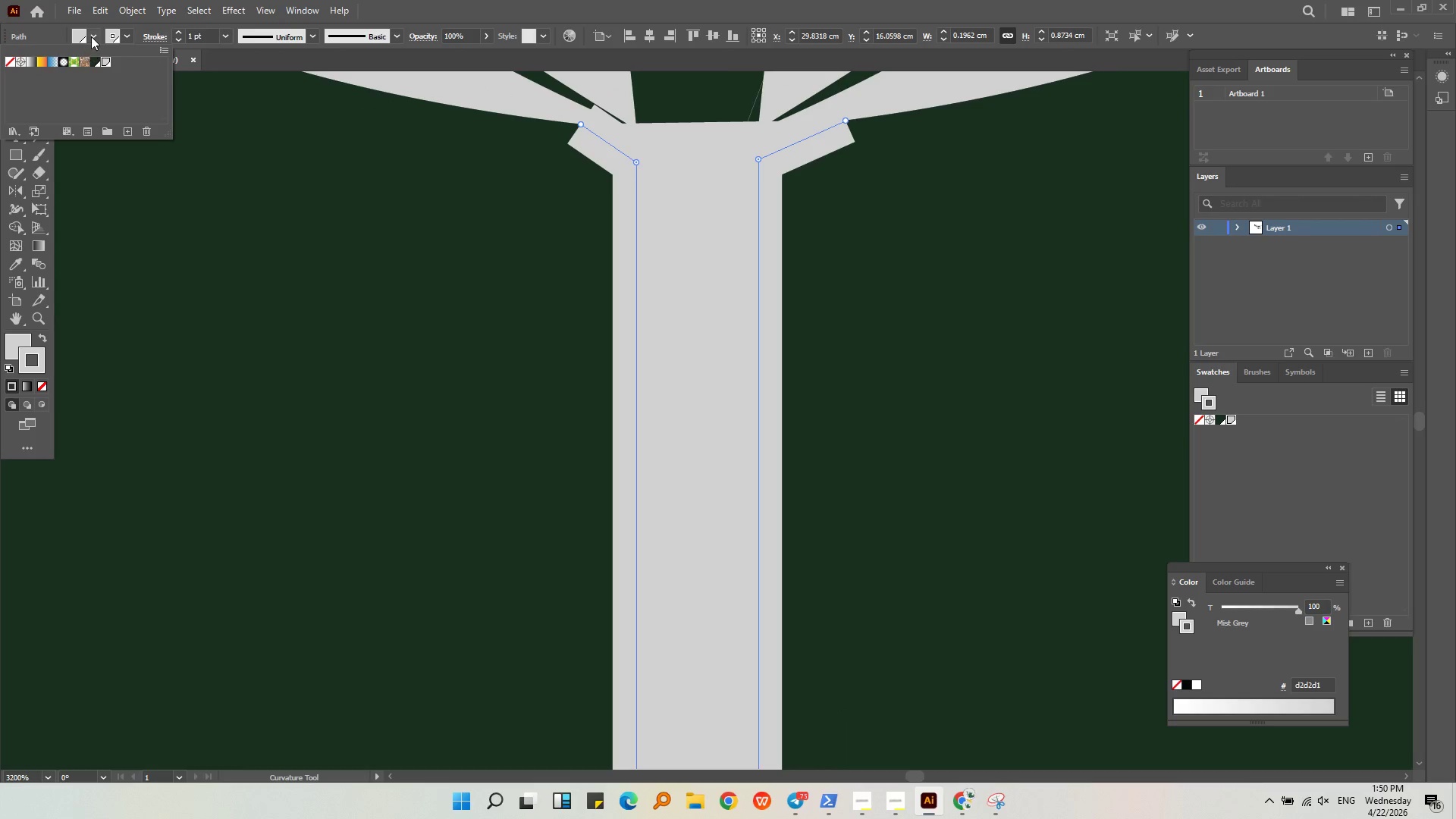 
left_click([93, 35])
 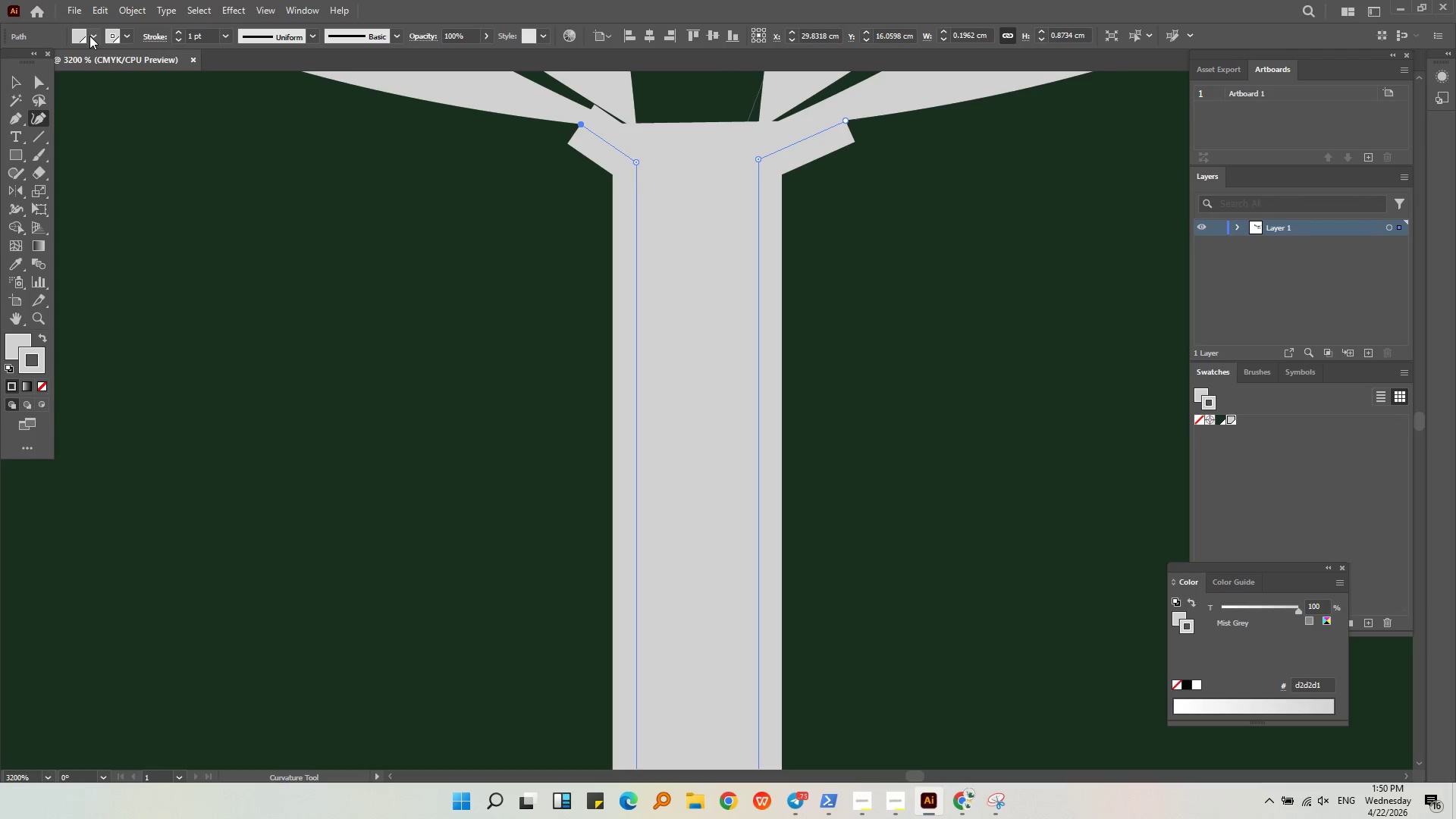 
left_click([93, 36])
 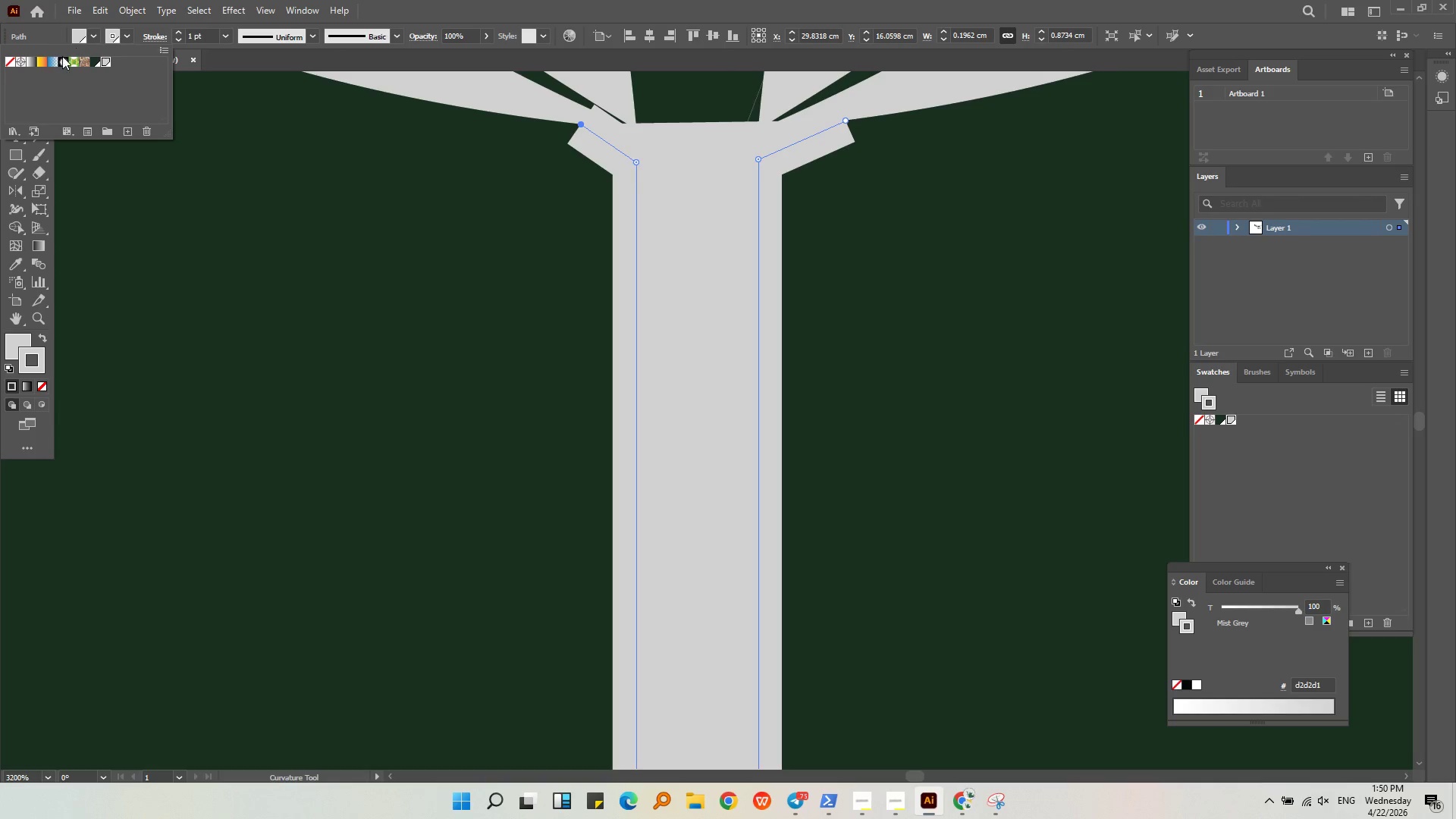 
mouse_move([34, 64])
 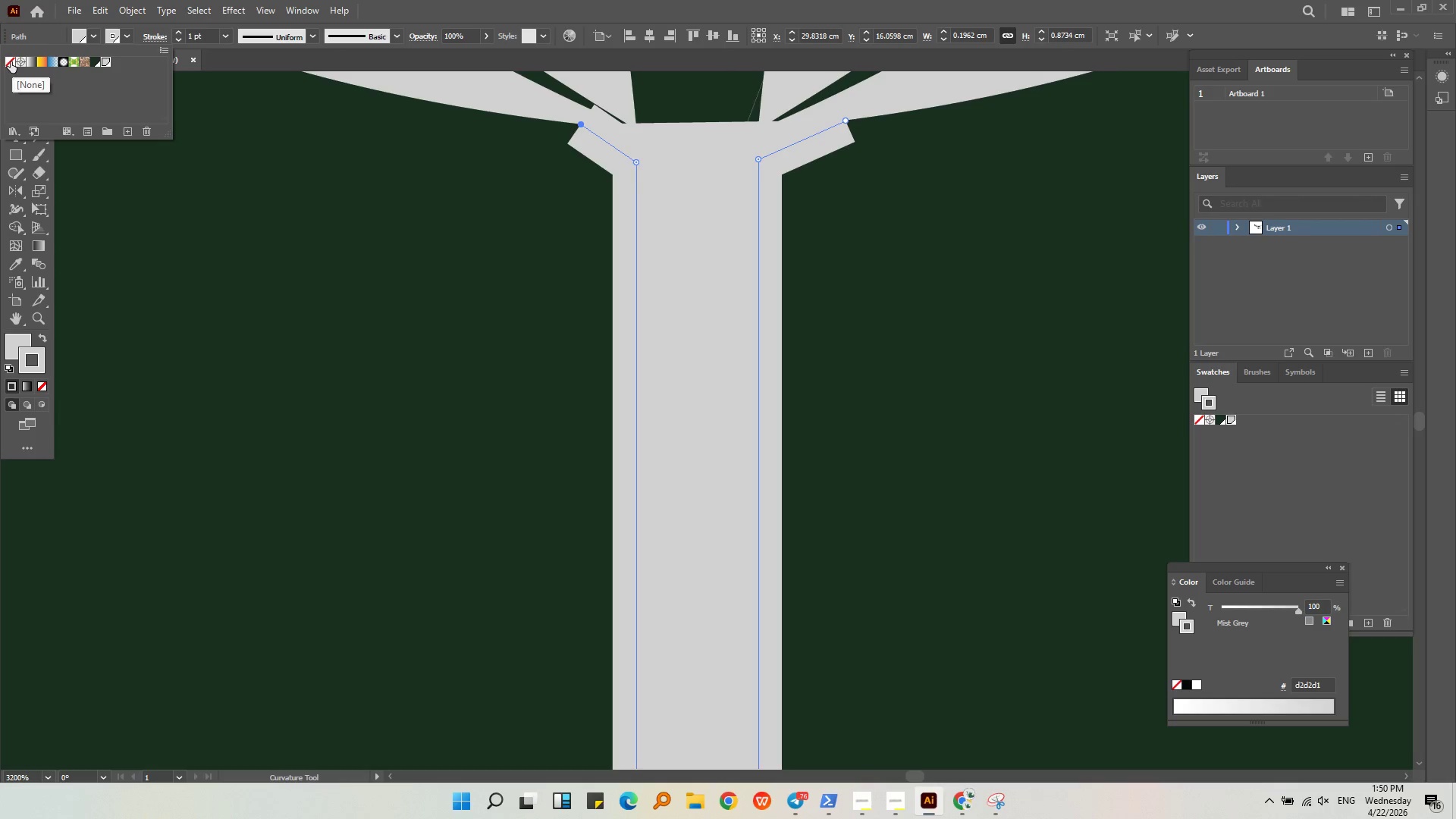 
left_click([10, 61])
 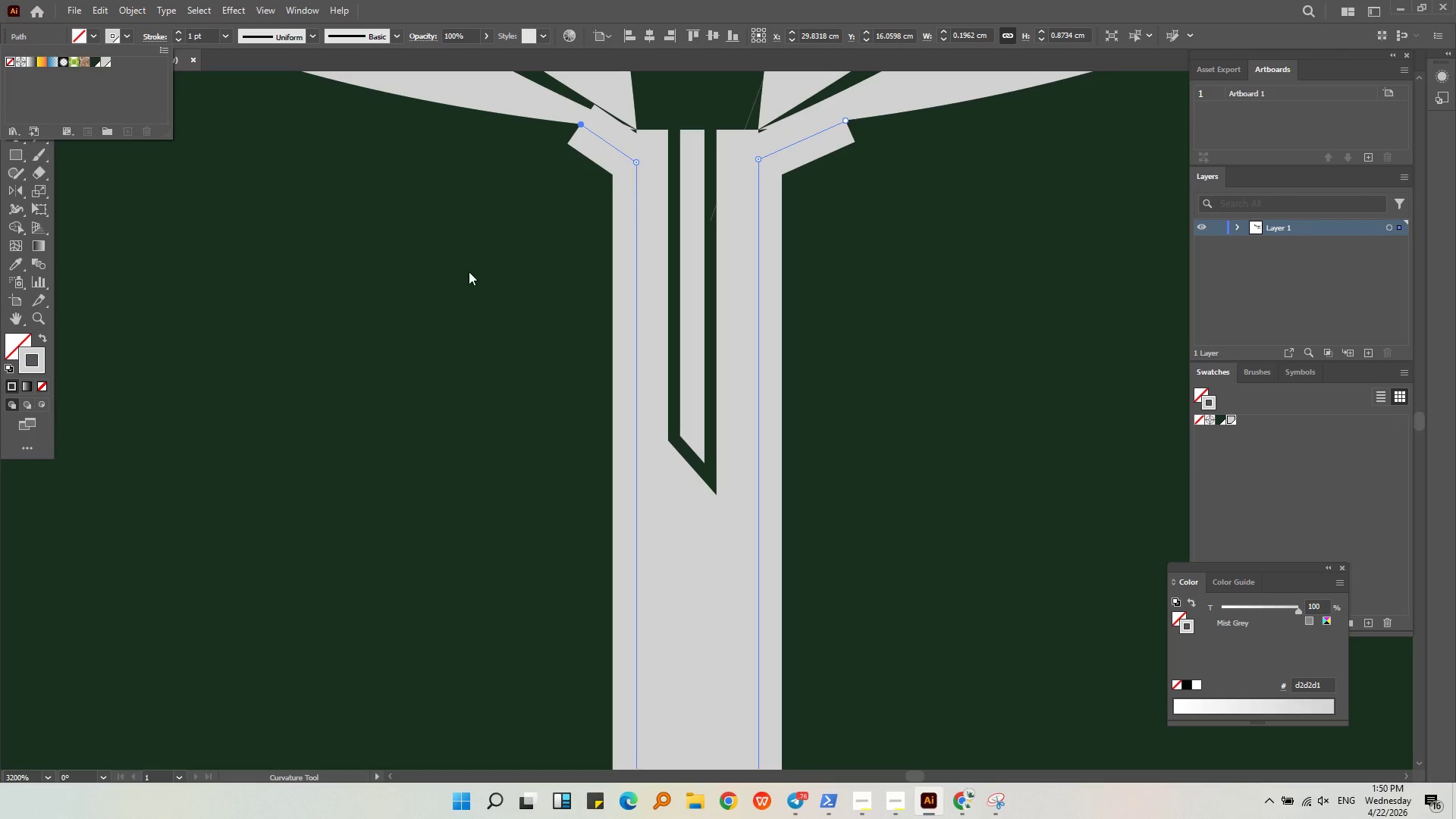 
left_click([469, 271])
 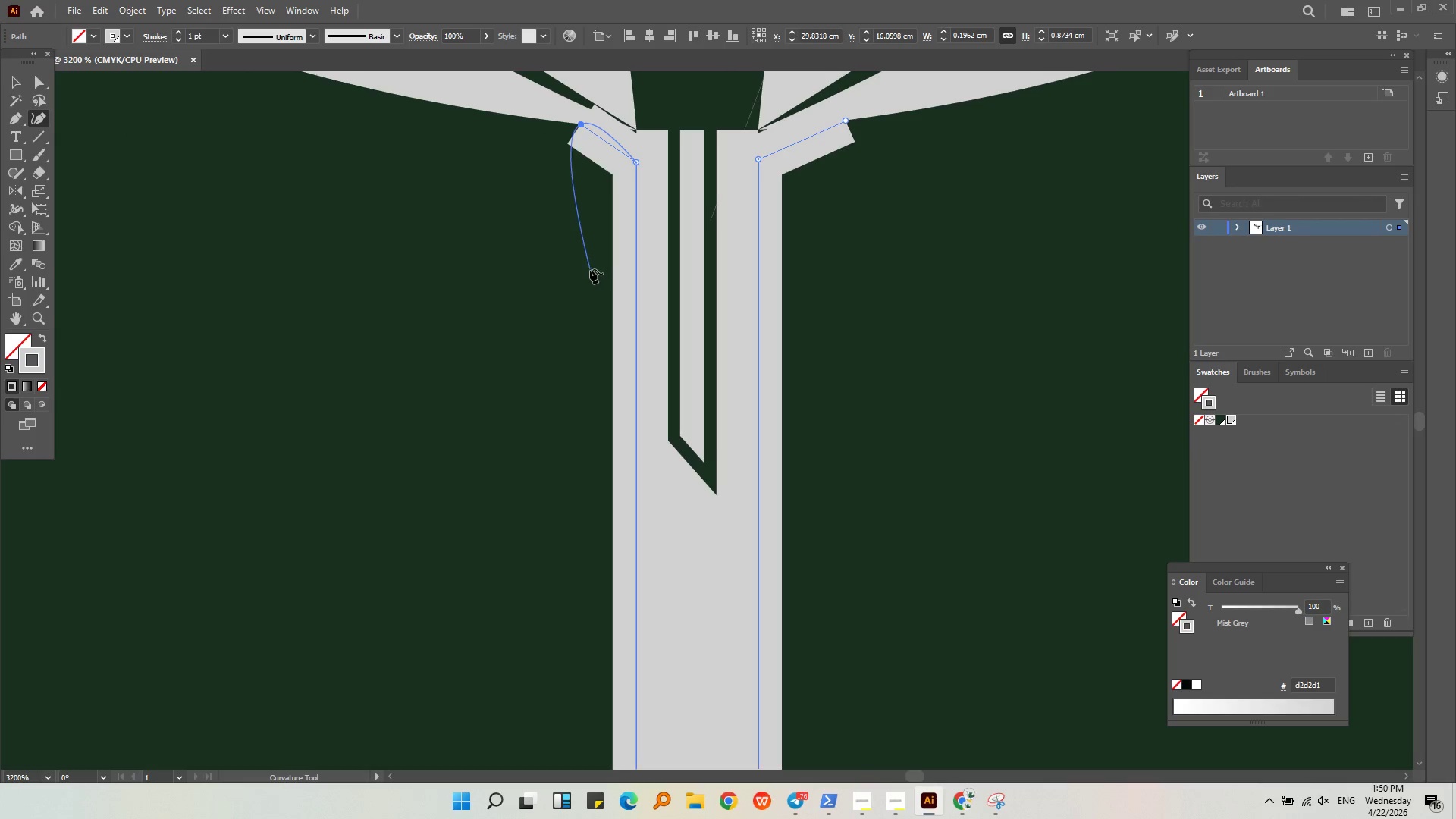 
key(Escape)
 